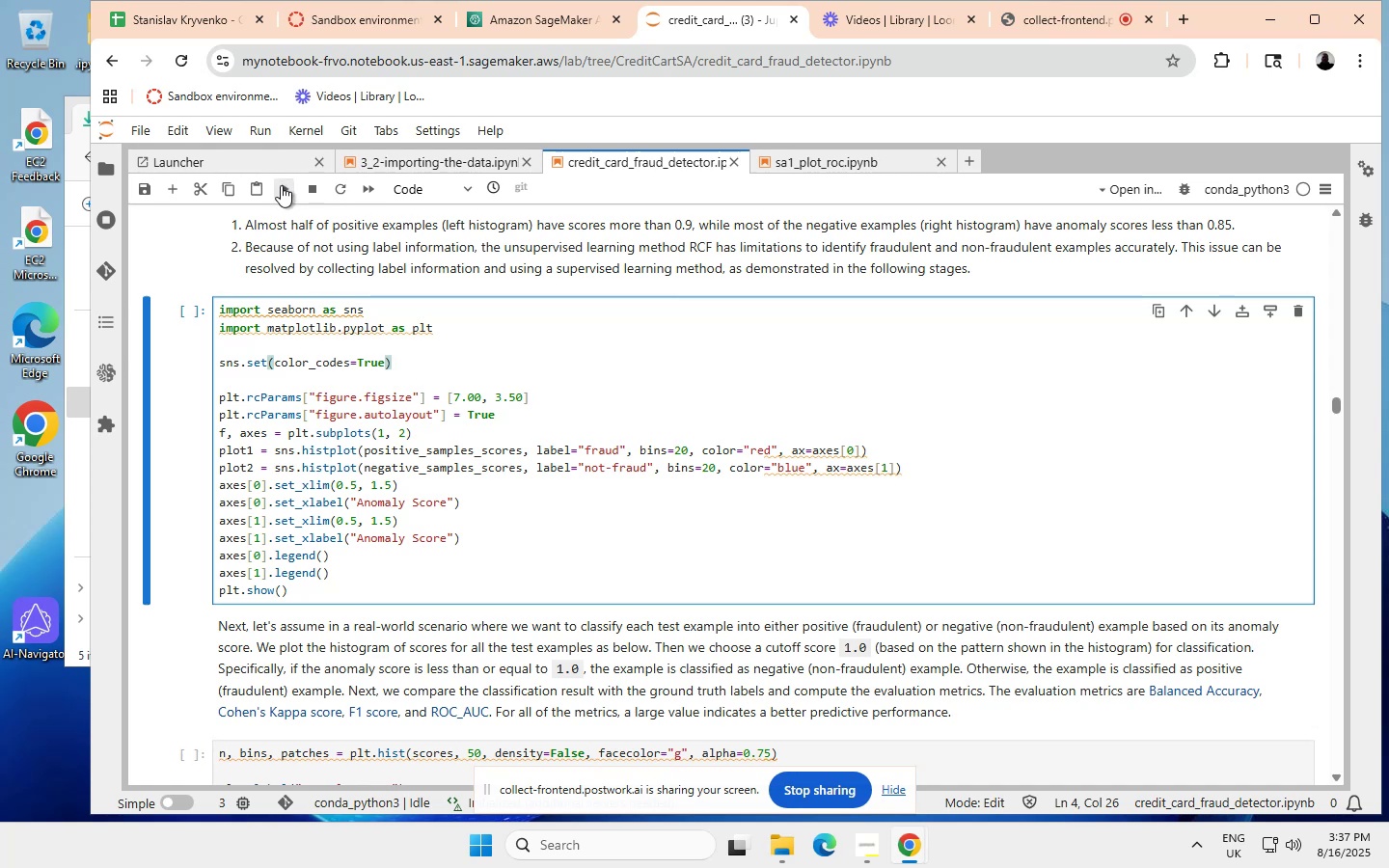 
left_click([281, 185])
 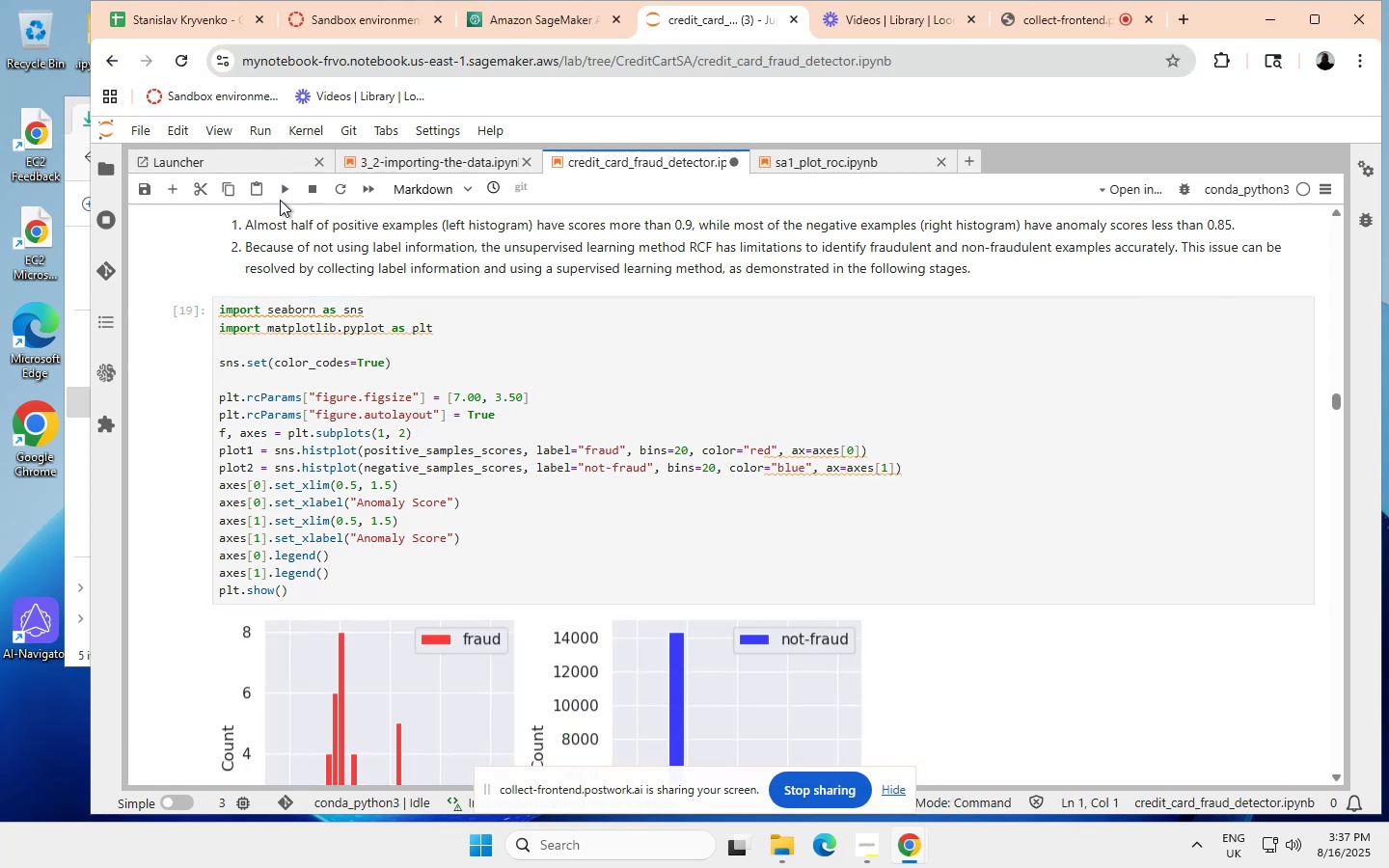 
scroll: coordinate [375, 385], scroll_direction: down, amount: 4.0
 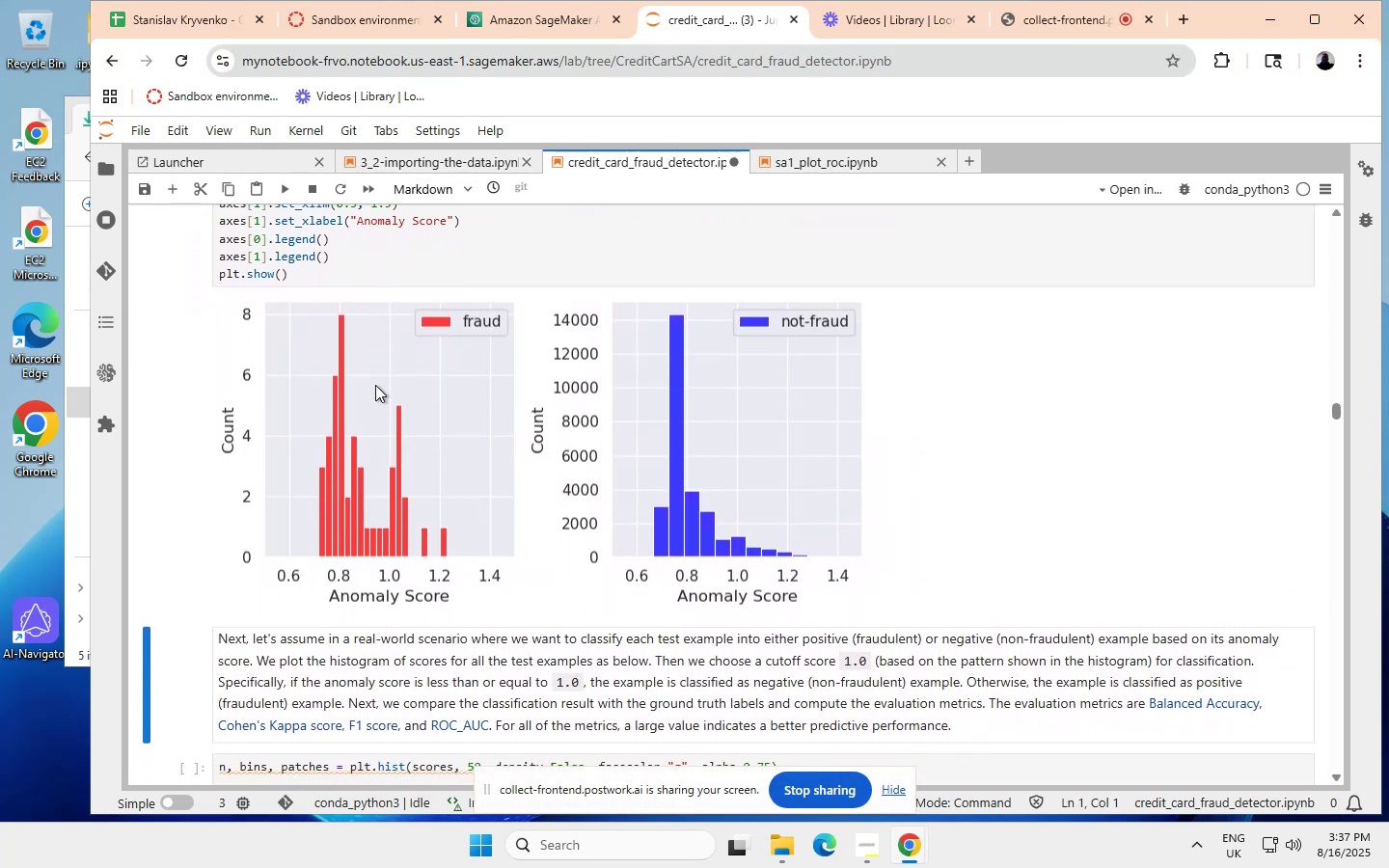 
scroll: coordinate [390, 379], scroll_direction: none, amount: 0.0
 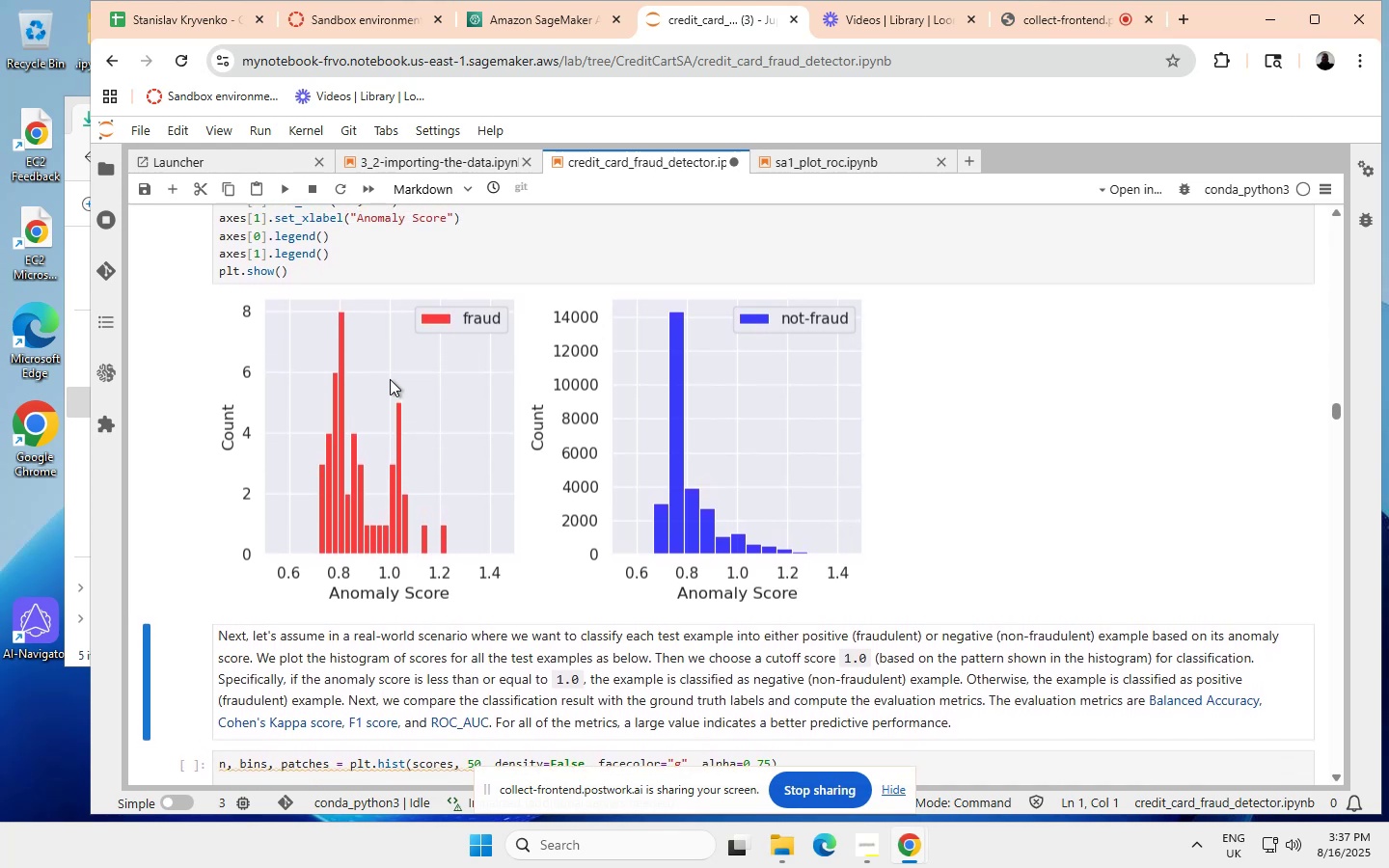 
scroll: coordinate [391, 379], scroll_direction: up, amount: 1.0
 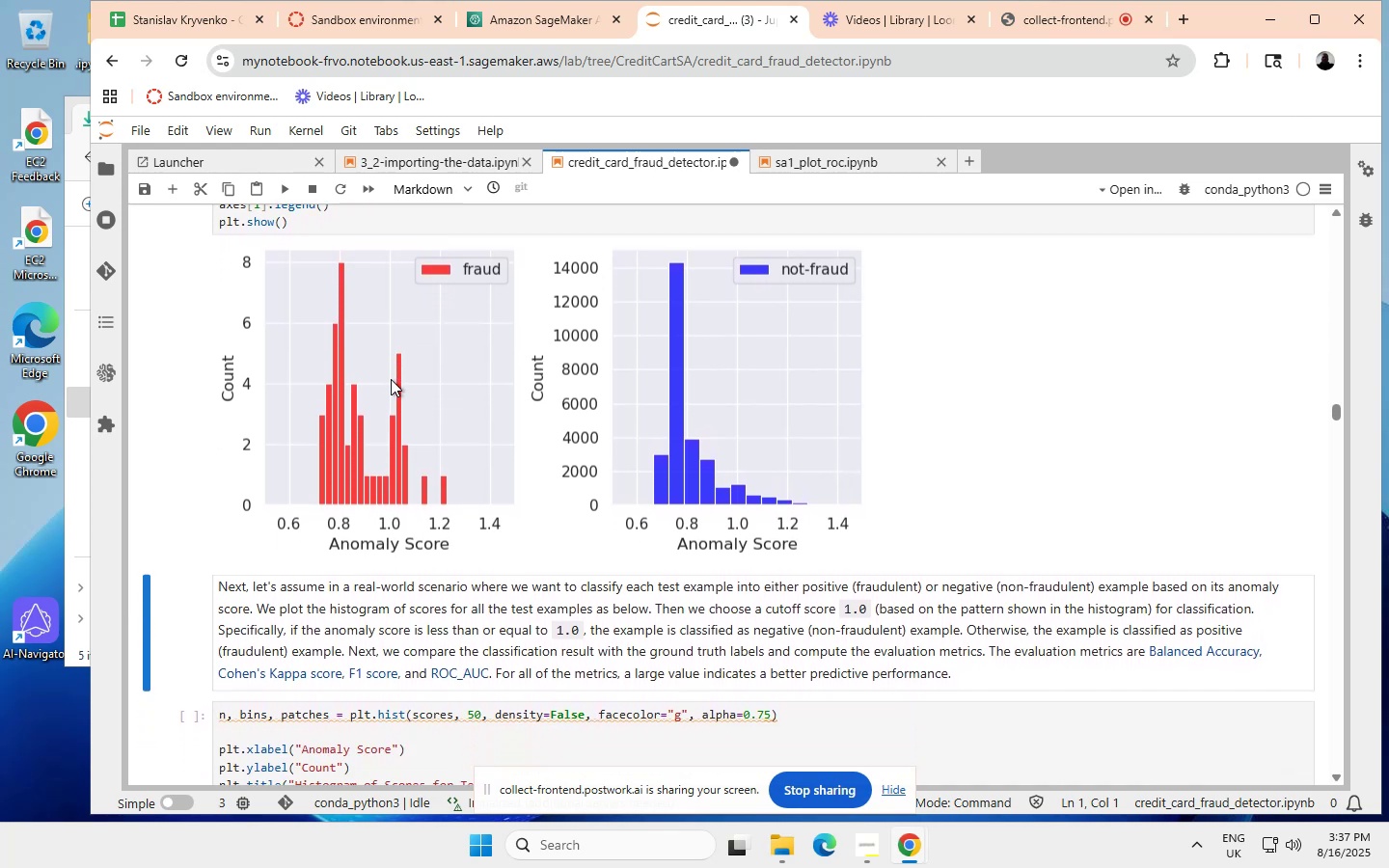 
scroll: coordinate [391, 378], scroll_direction: down, amount: 1.0
 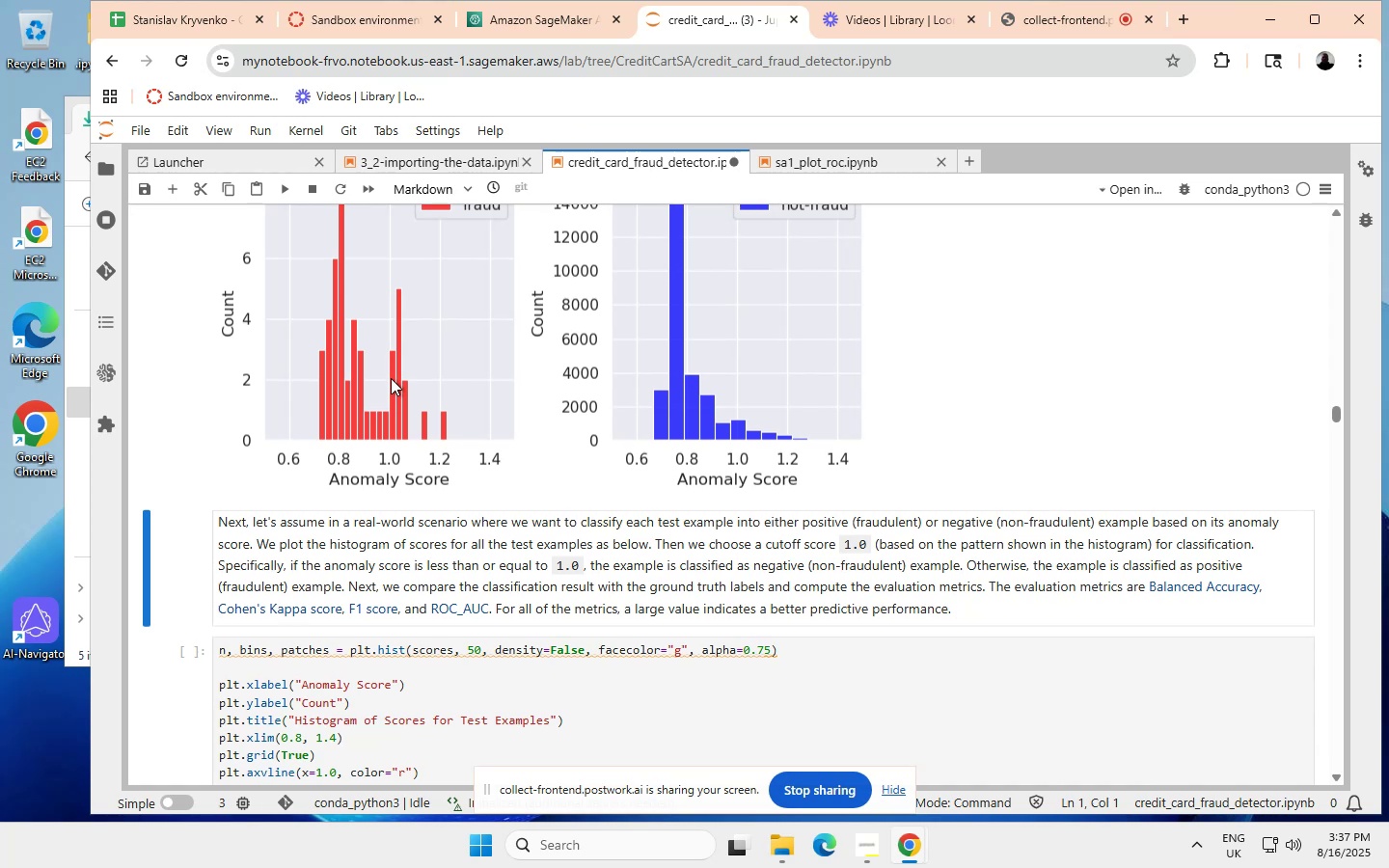 
scroll: coordinate [390, 379], scroll_direction: none, amount: 0.0
 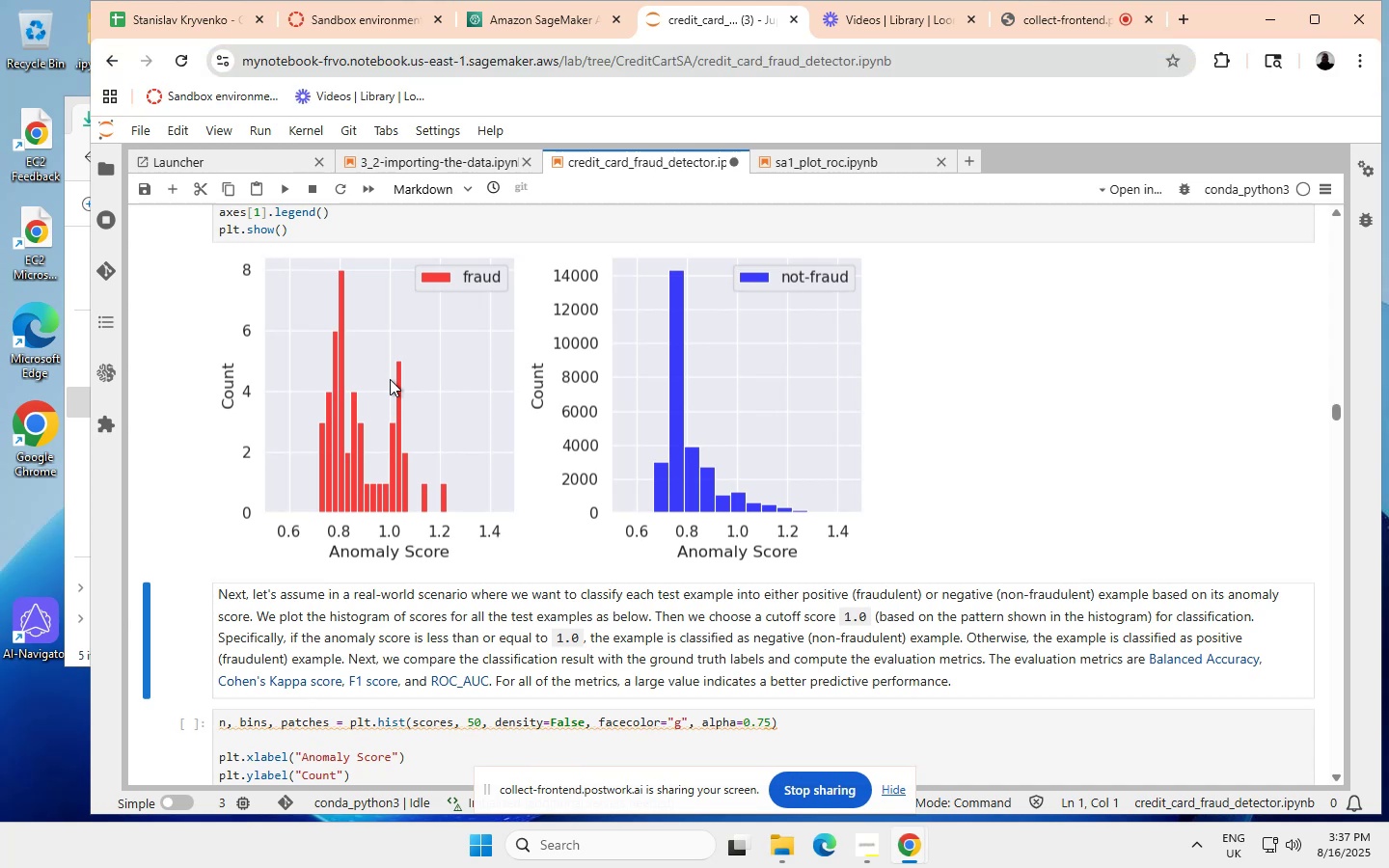 
wait(14.73)
 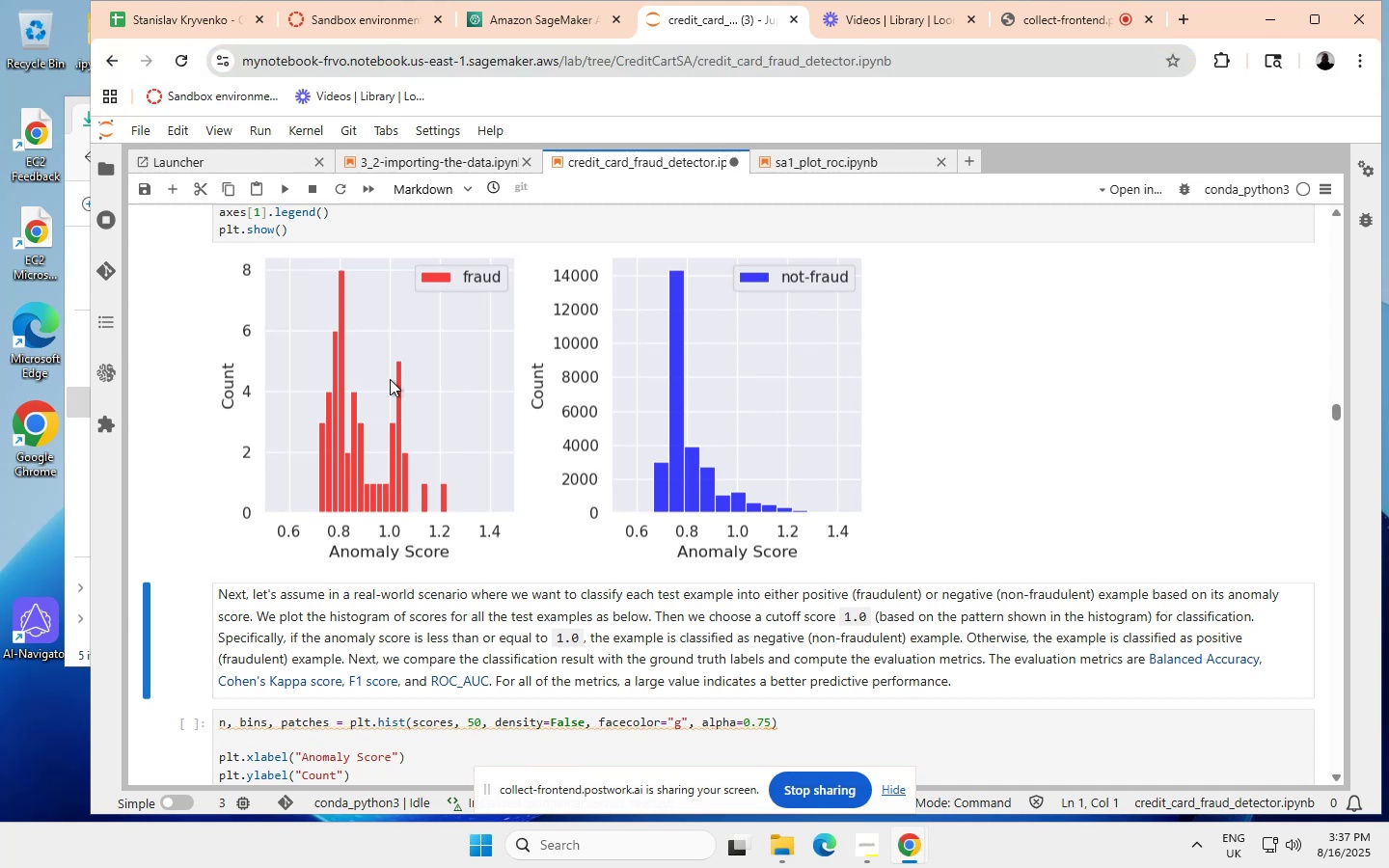 
scroll: coordinate [415, 406], scroll_direction: none, amount: 0.0
 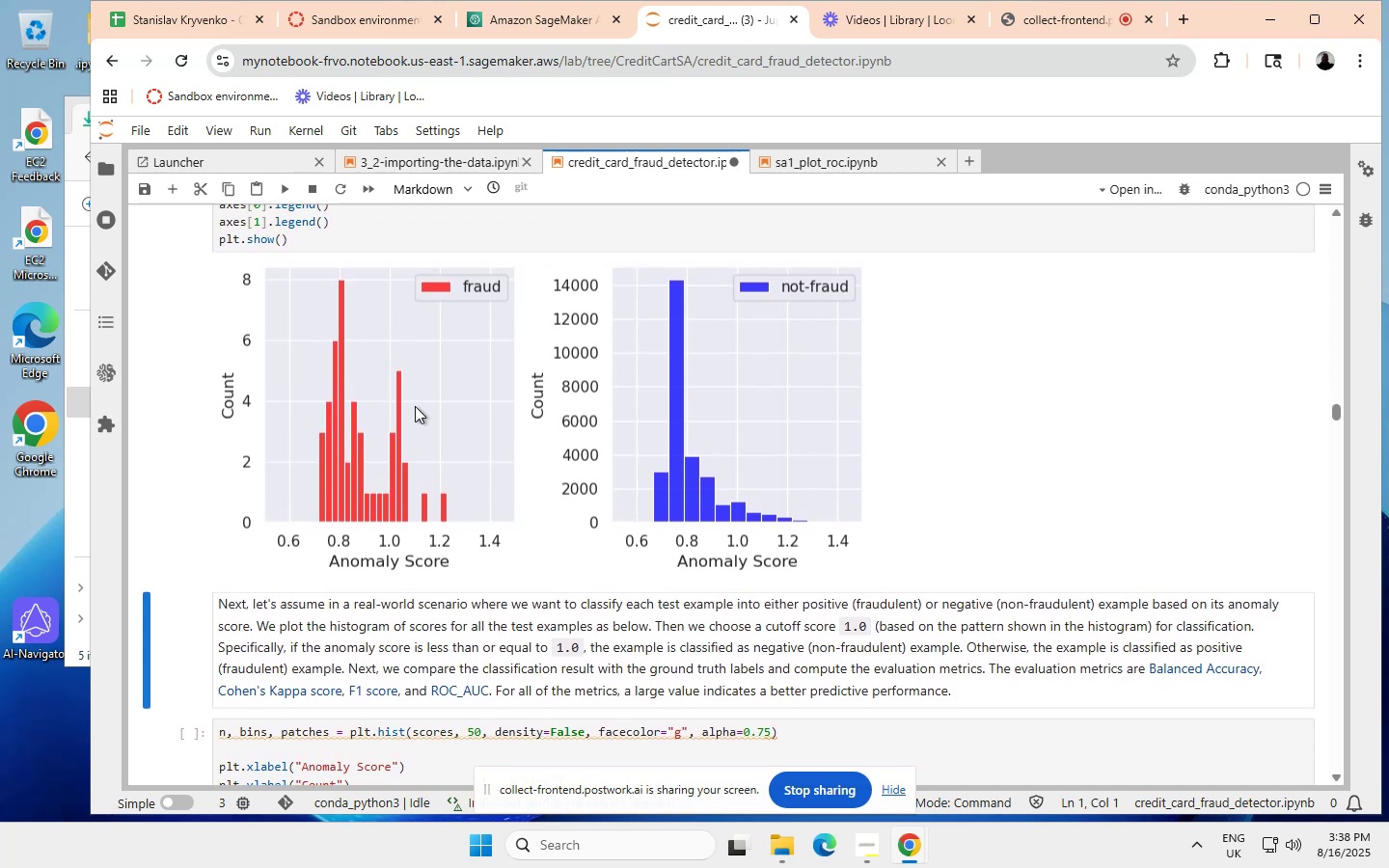 
wait(12.5)
 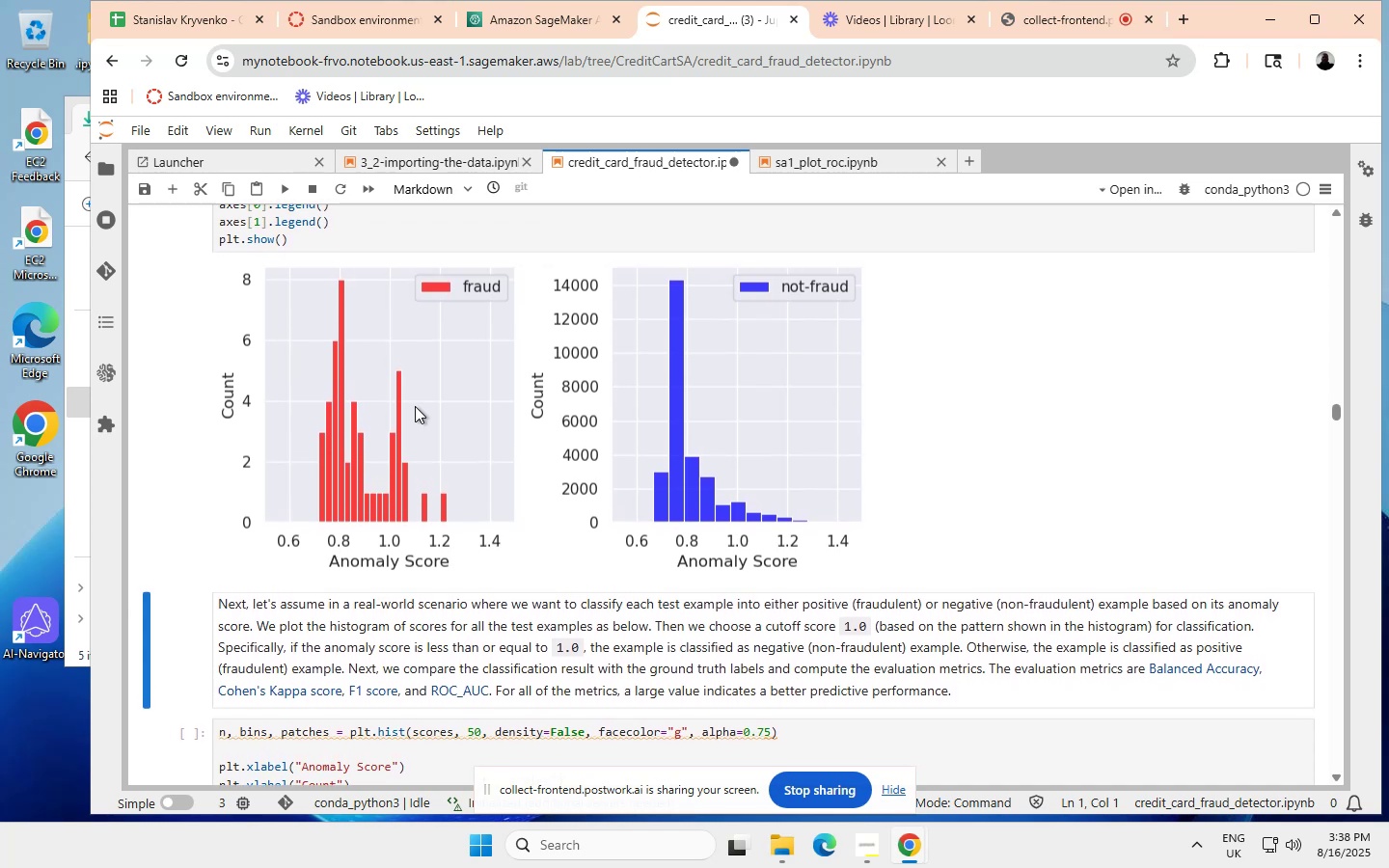 
scroll: coordinate [453, 413], scroll_direction: down, amount: 1.0
 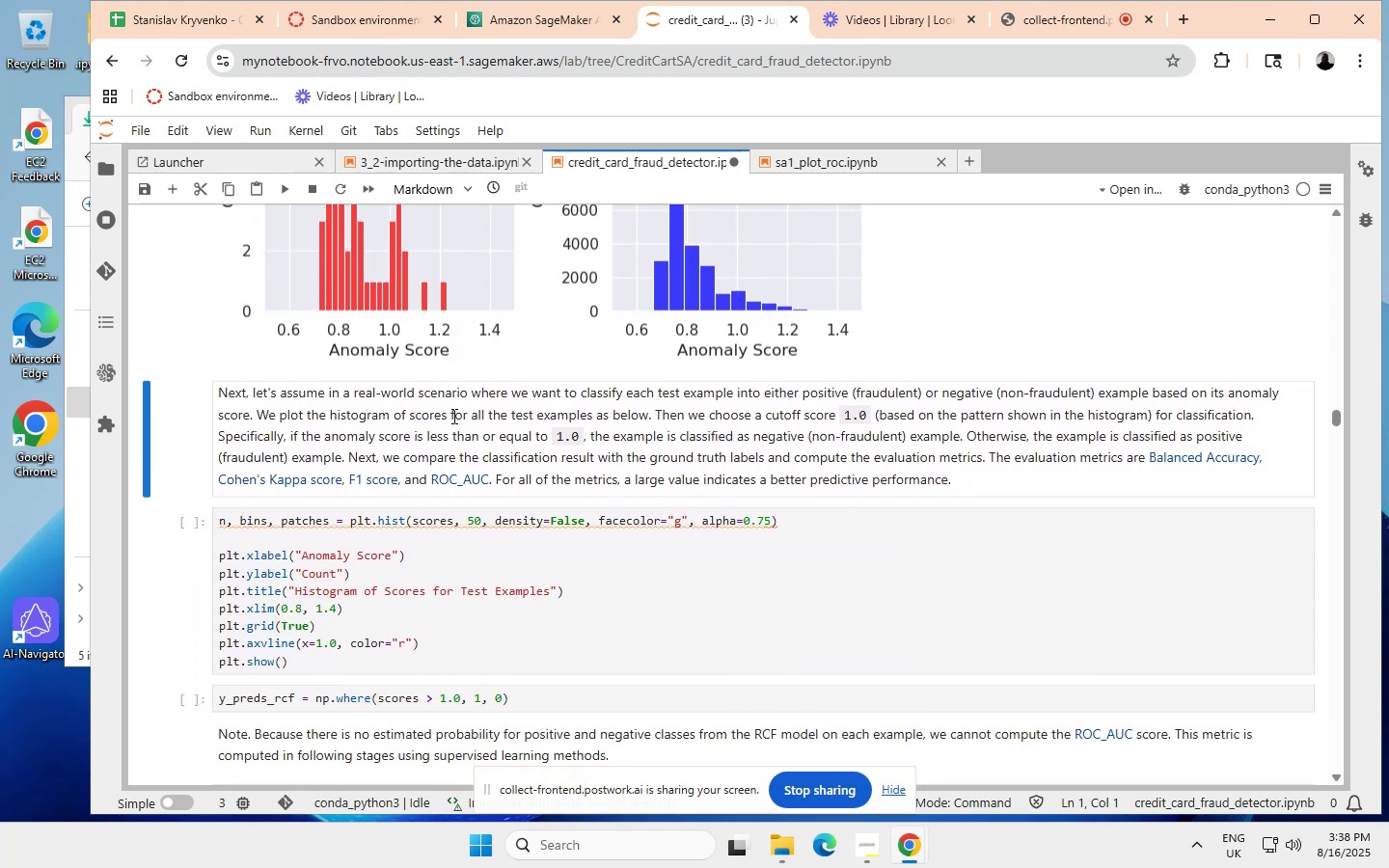 
scroll: coordinate [452, 416], scroll_direction: none, amount: 0.0
 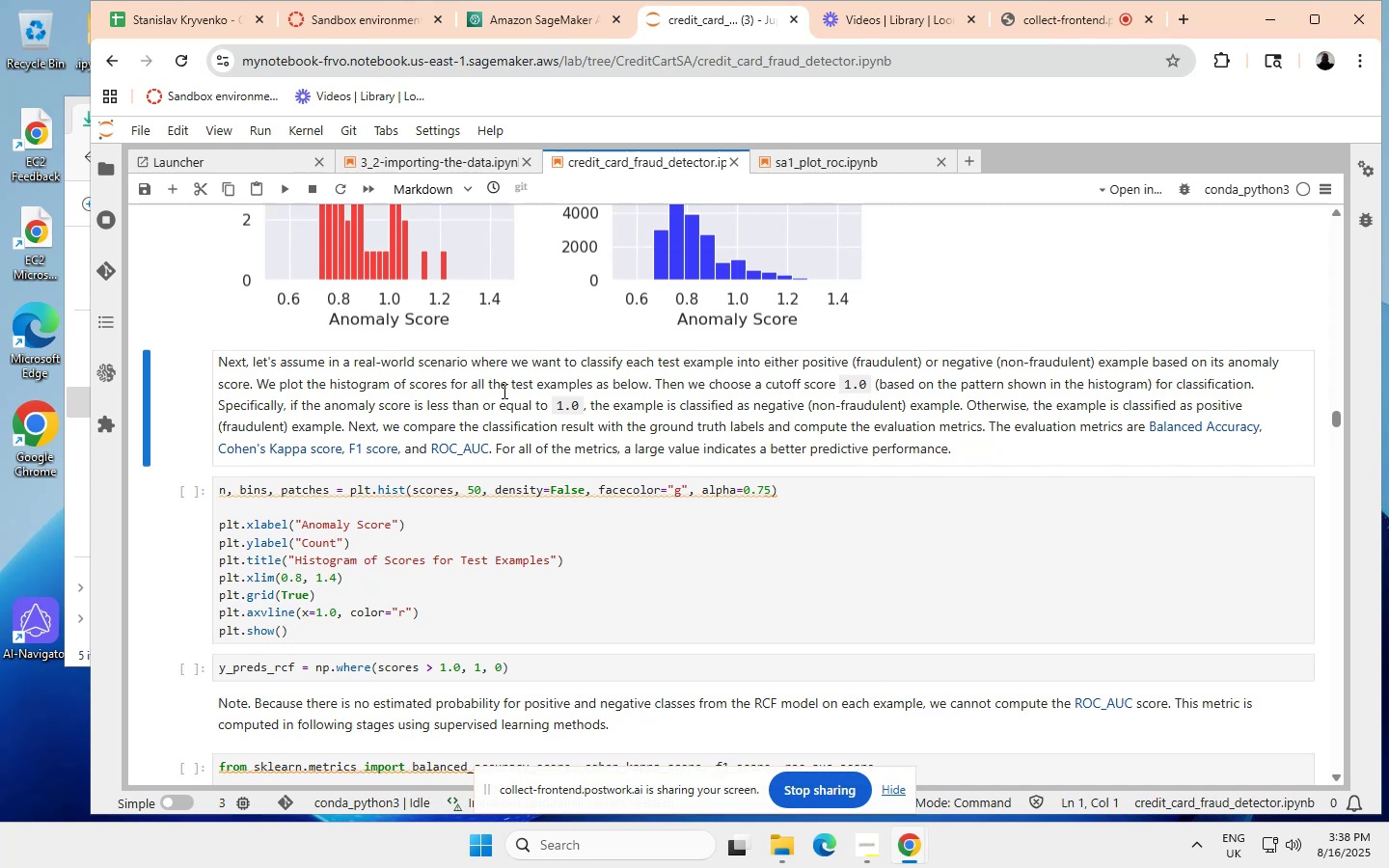 
wait(27.92)
 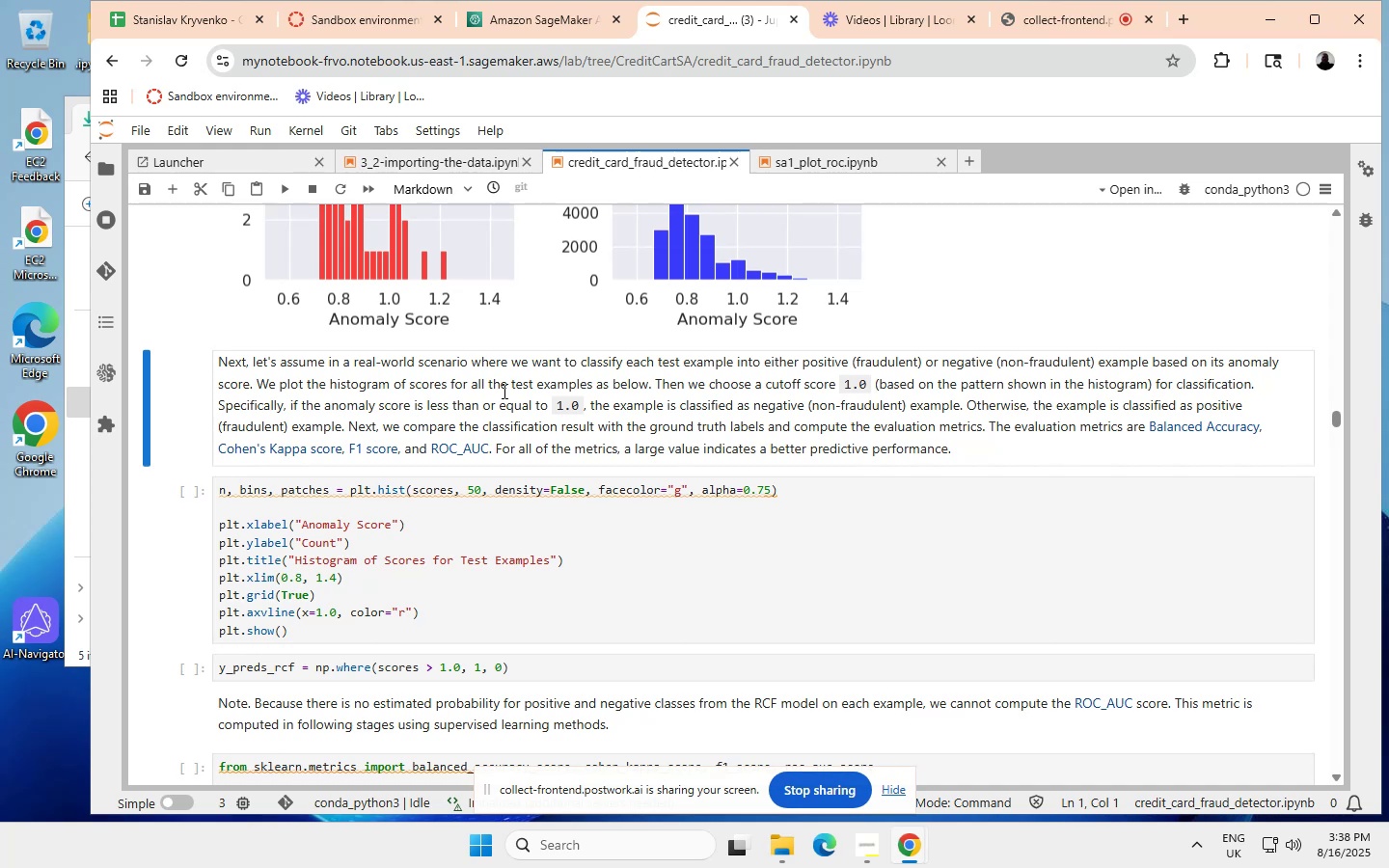 
scroll: coordinate [675, 410], scroll_direction: down, amount: 1.0
 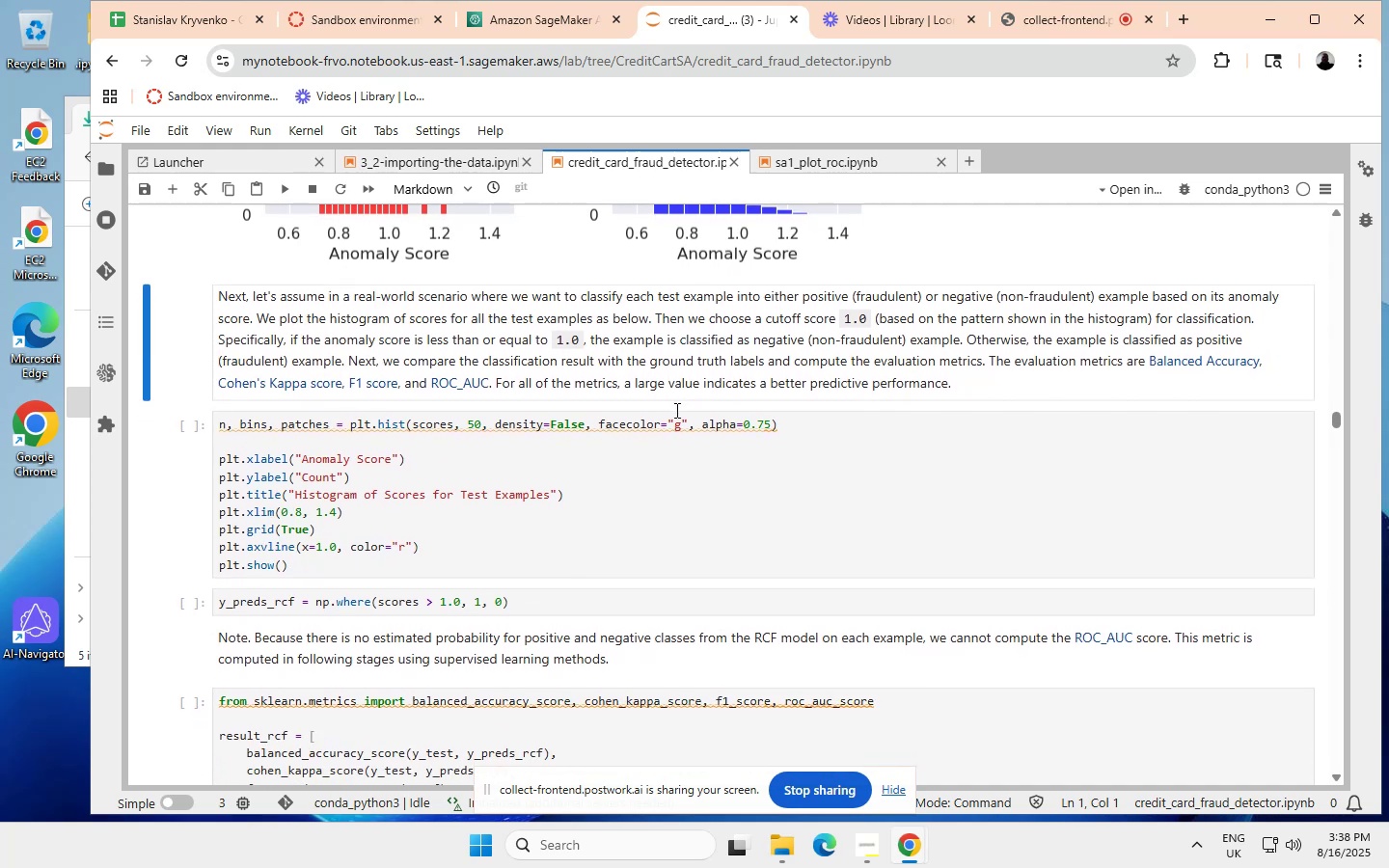 
scroll: coordinate [675, 410], scroll_direction: none, amount: 0.0
 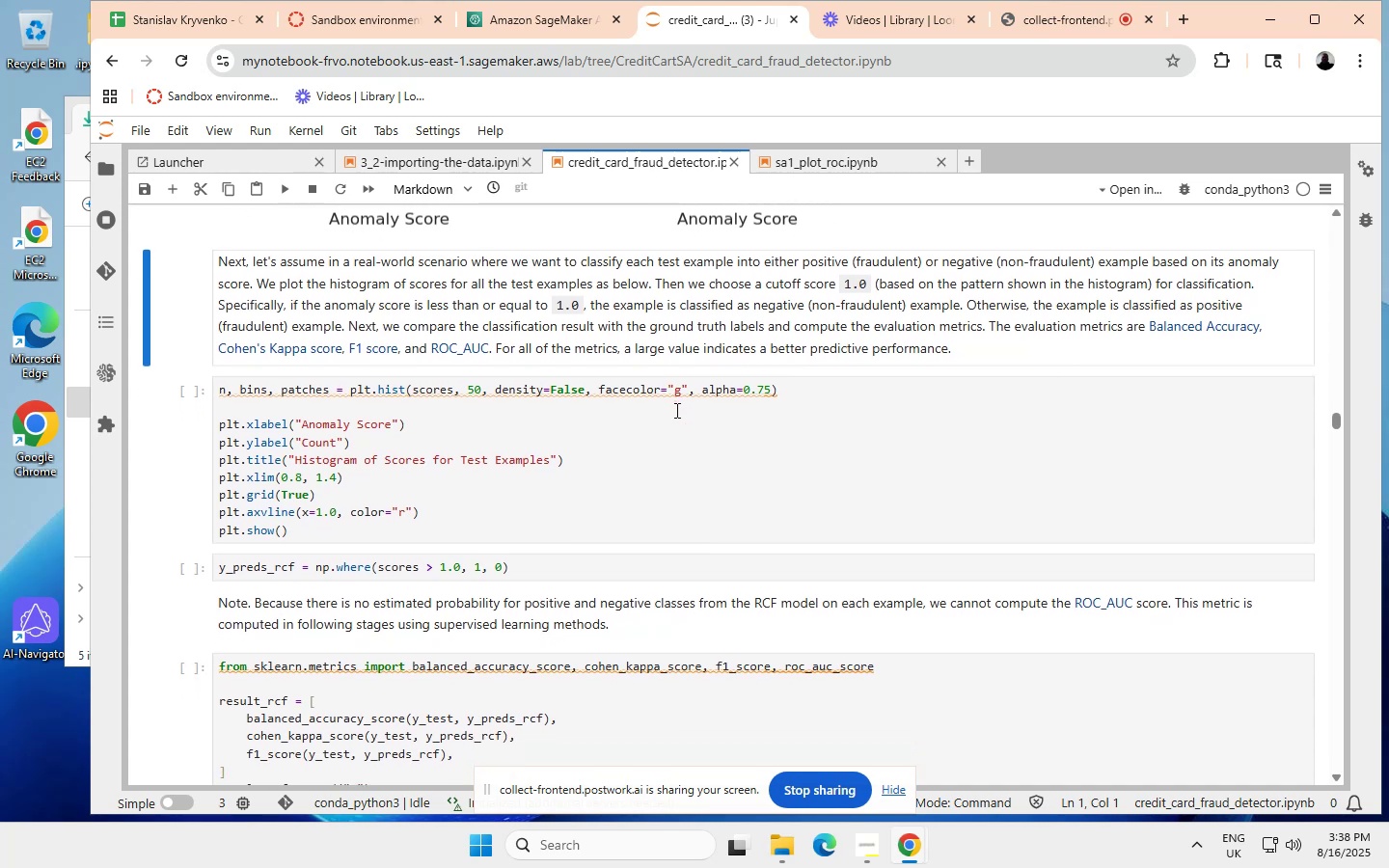 
wait(14.32)
 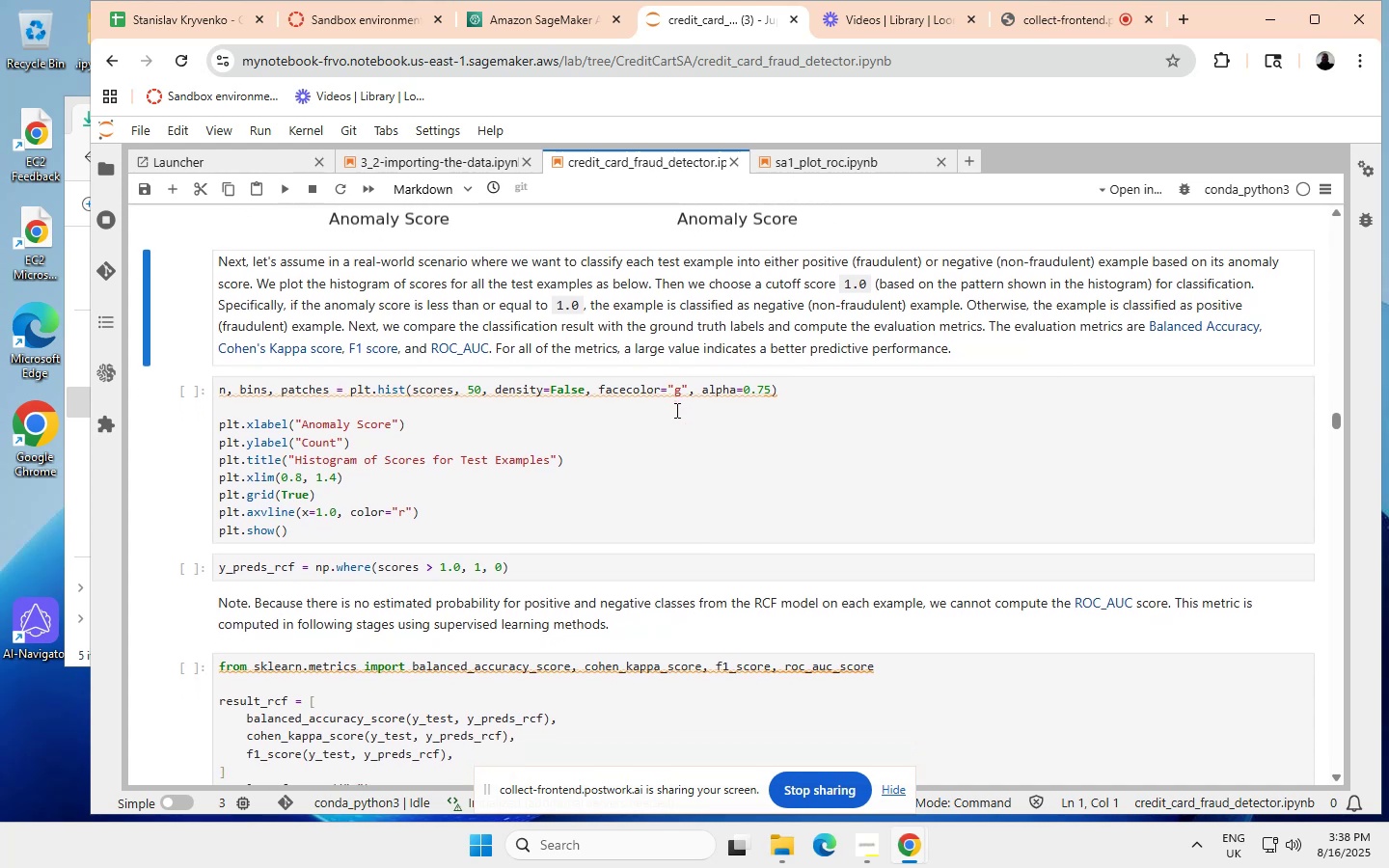 
scroll: coordinate [681, 417], scroll_direction: up, amount: 1.0
 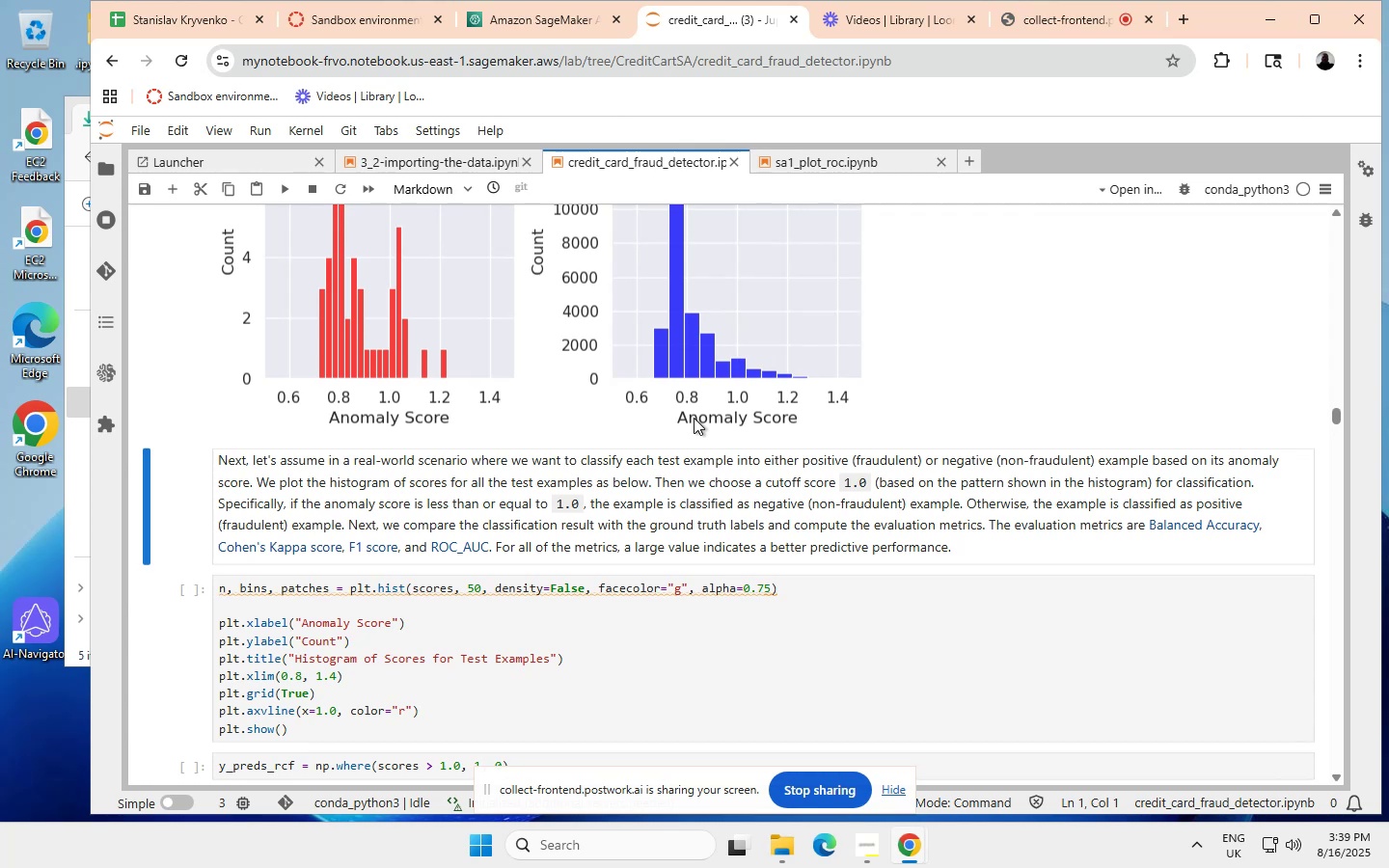 
wait(11.8)
 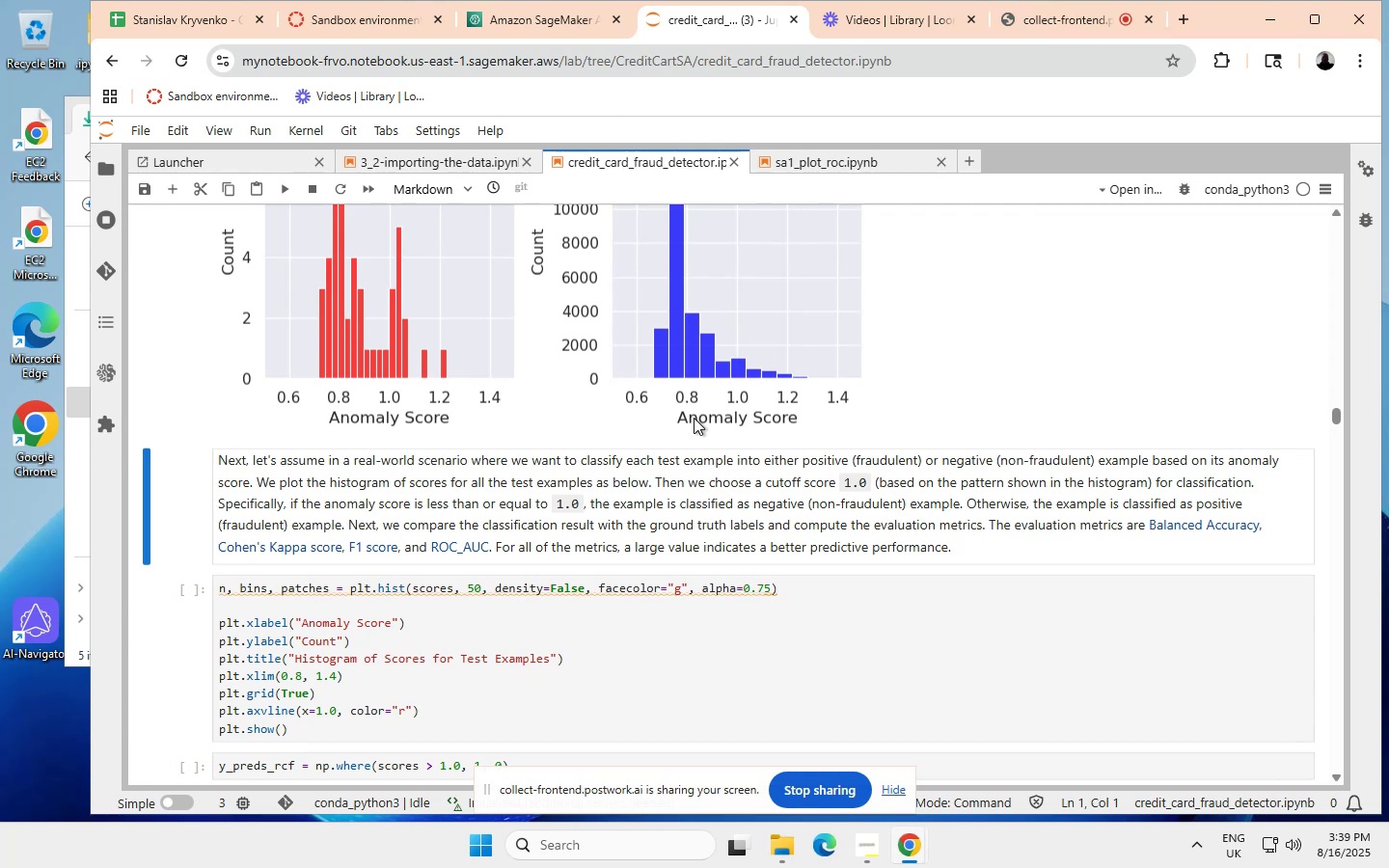 
scroll: coordinate [693, 417], scroll_direction: none, amount: 0.0
 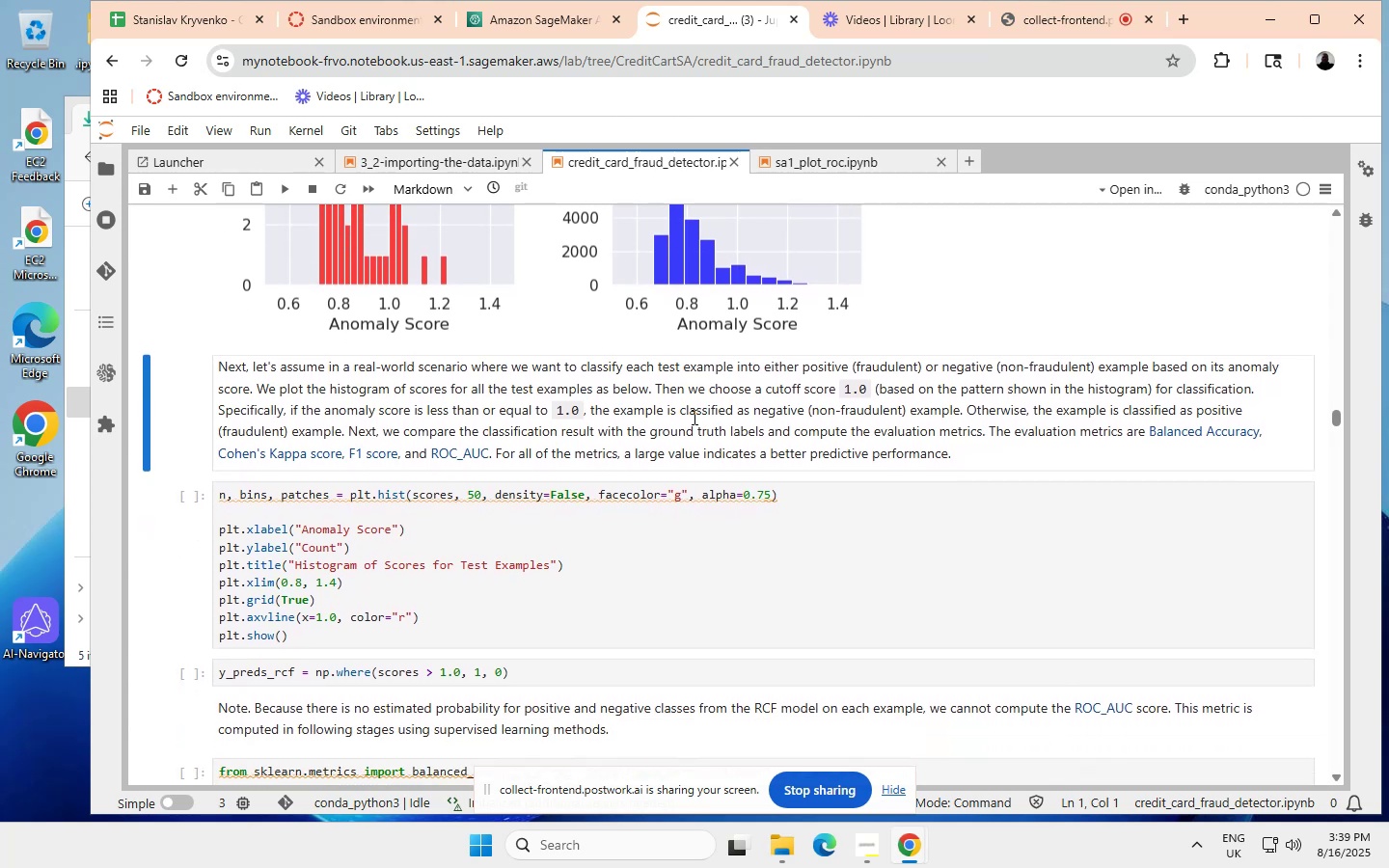 
scroll: coordinate [693, 417], scroll_direction: down, amount: 1.0
 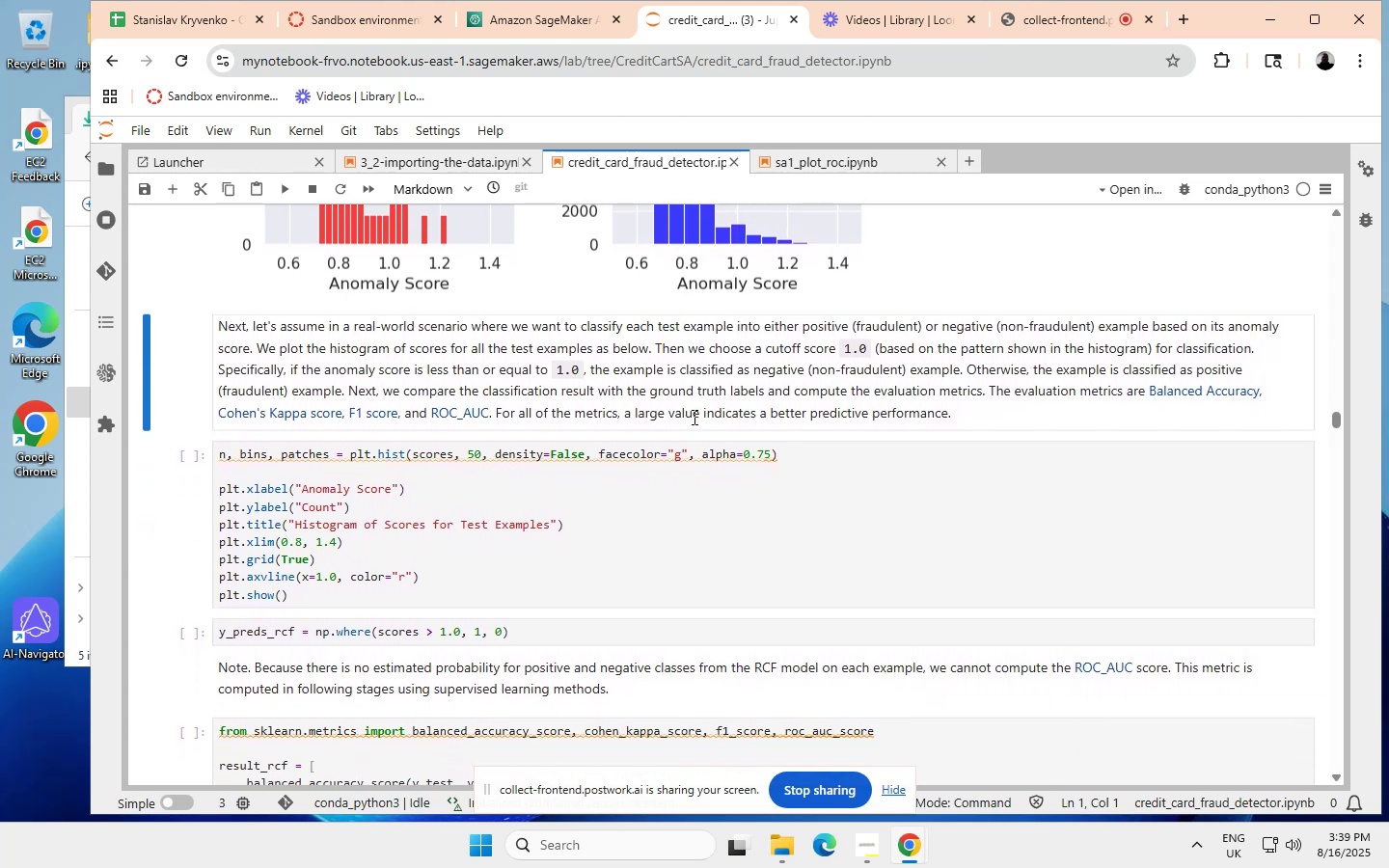 
scroll: coordinate [693, 417], scroll_direction: none, amount: 0.0
 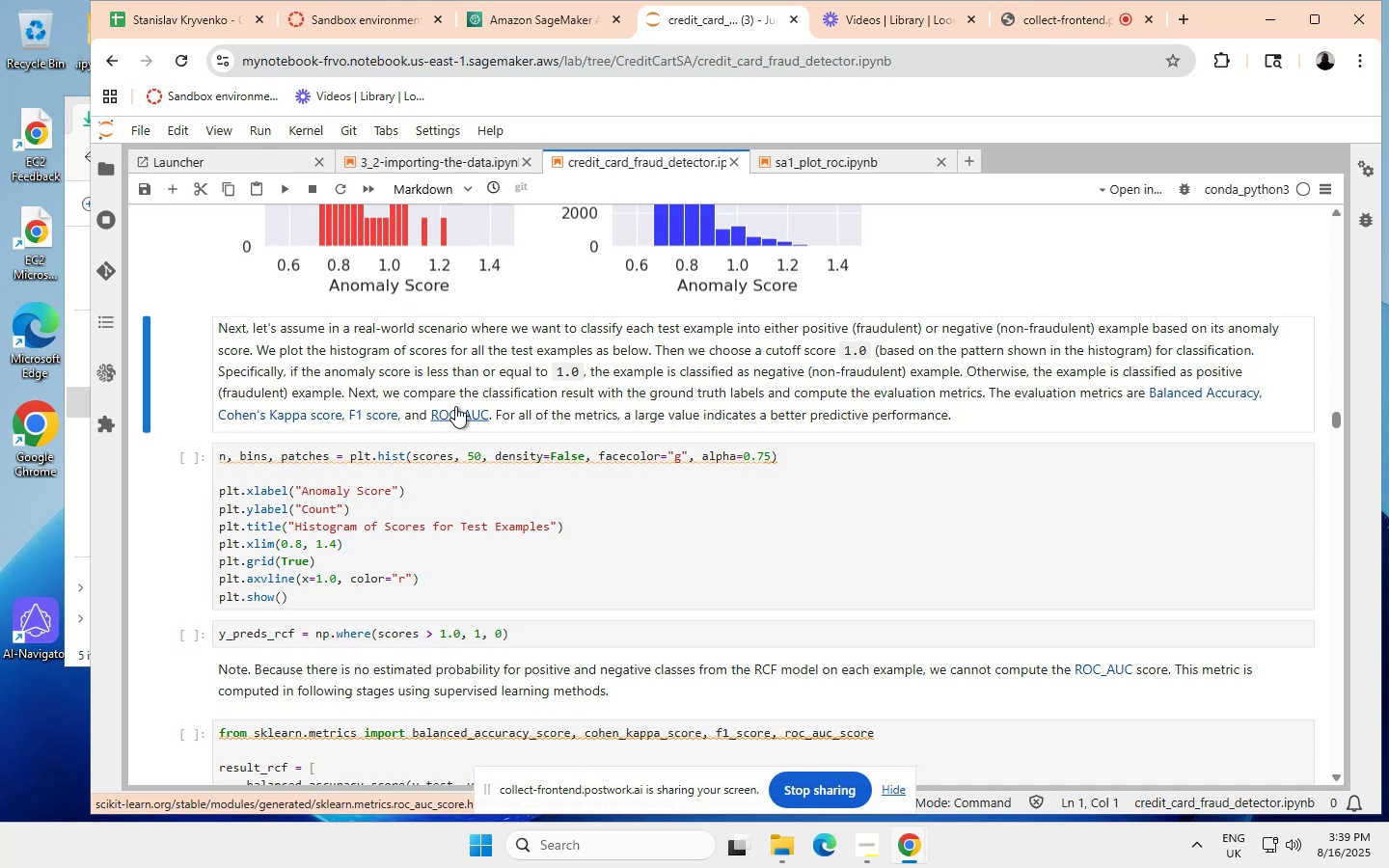 
wait(6.11)
 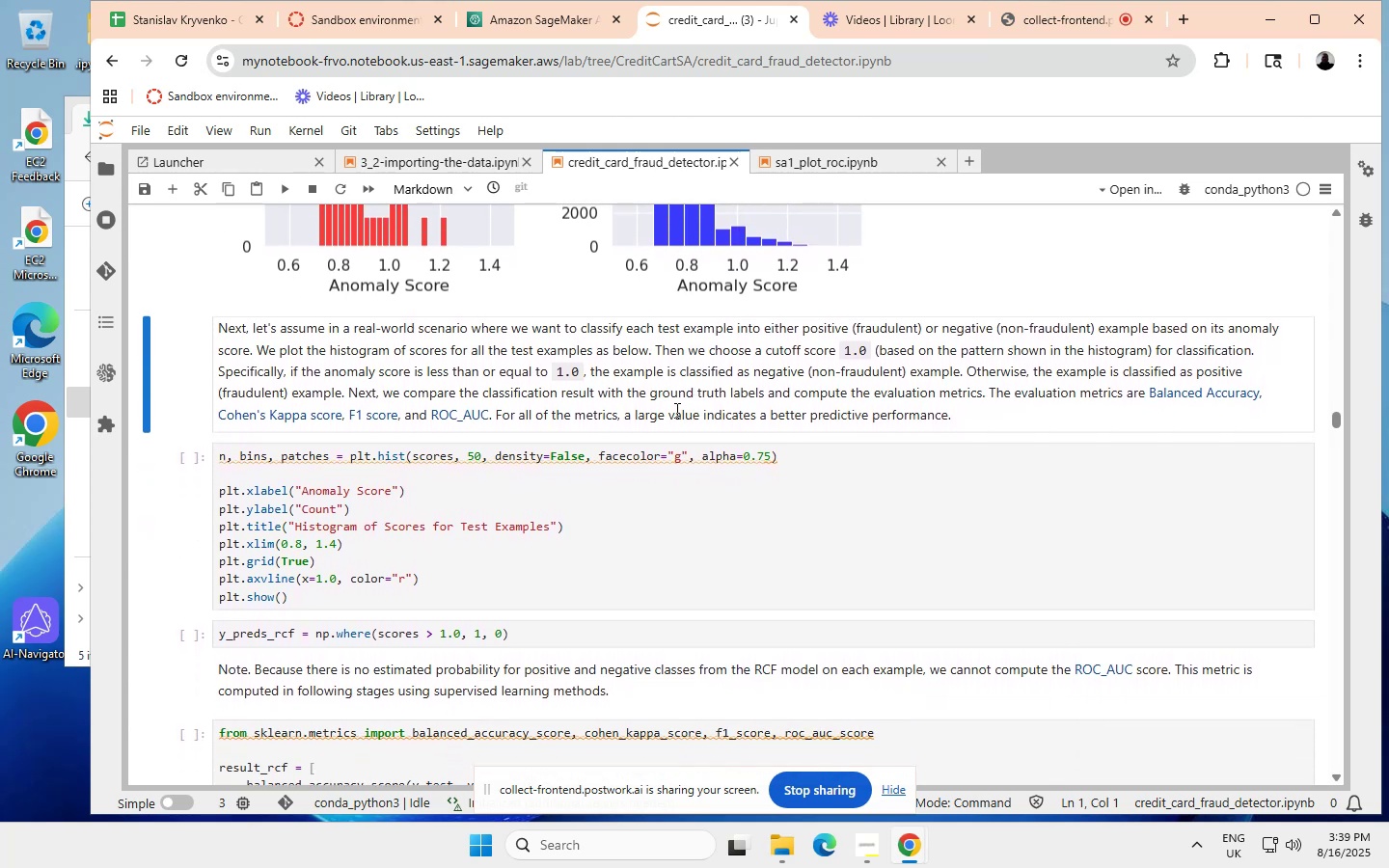 
scroll: coordinate [515, 408], scroll_direction: none, amount: 0.0
 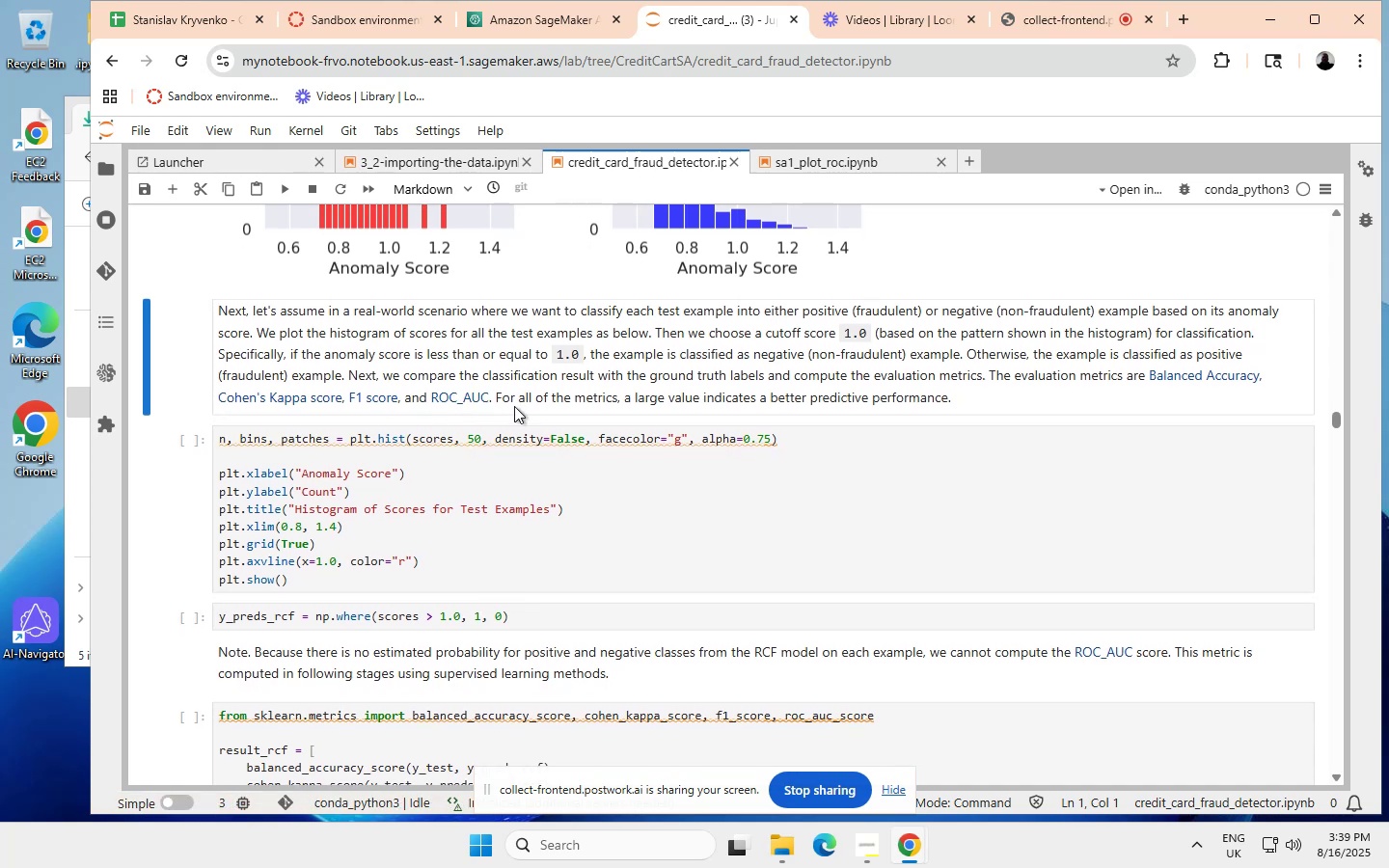 
wait(11.8)
 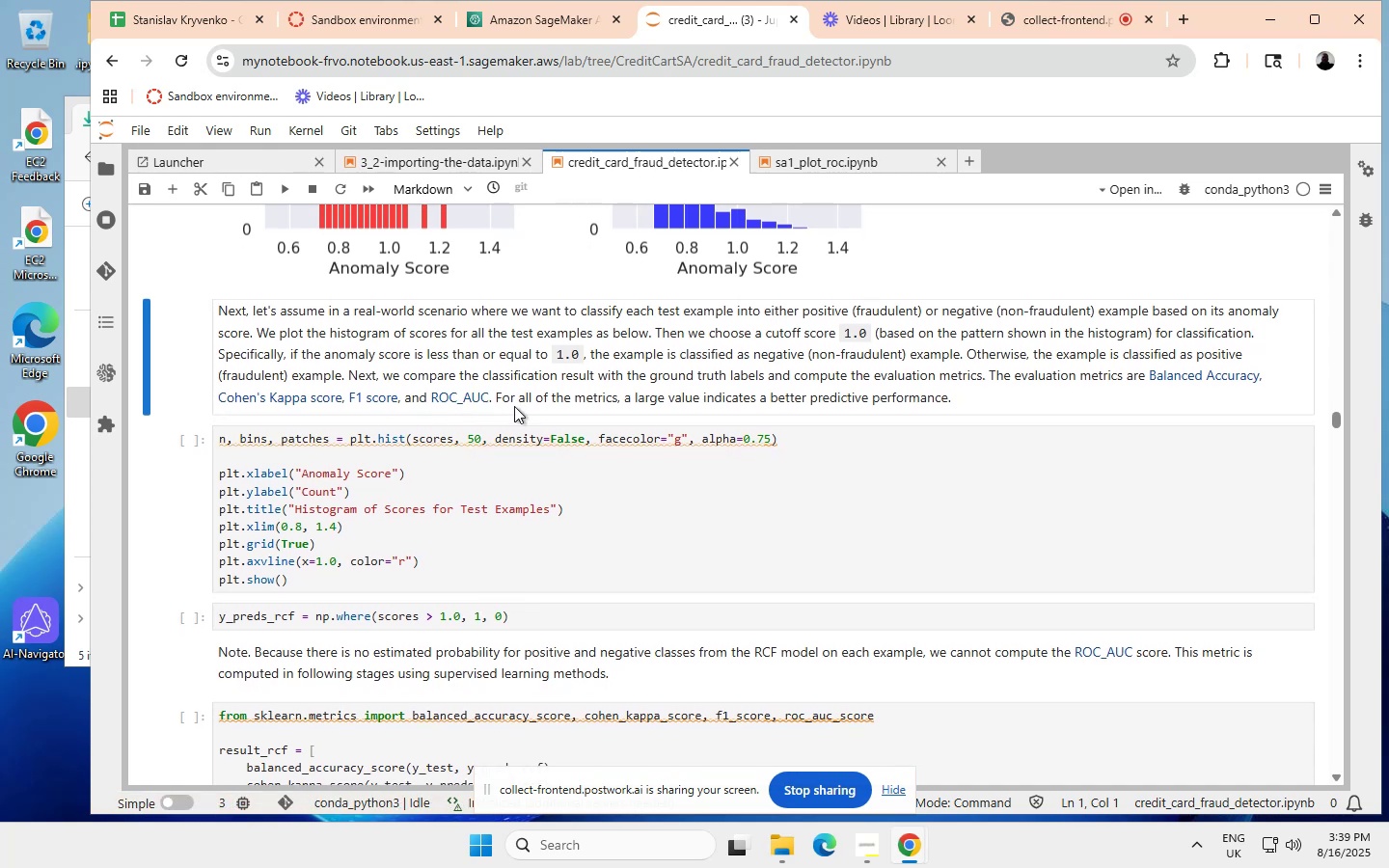 
scroll: coordinate [514, 406], scroll_direction: none, amount: 0.0
 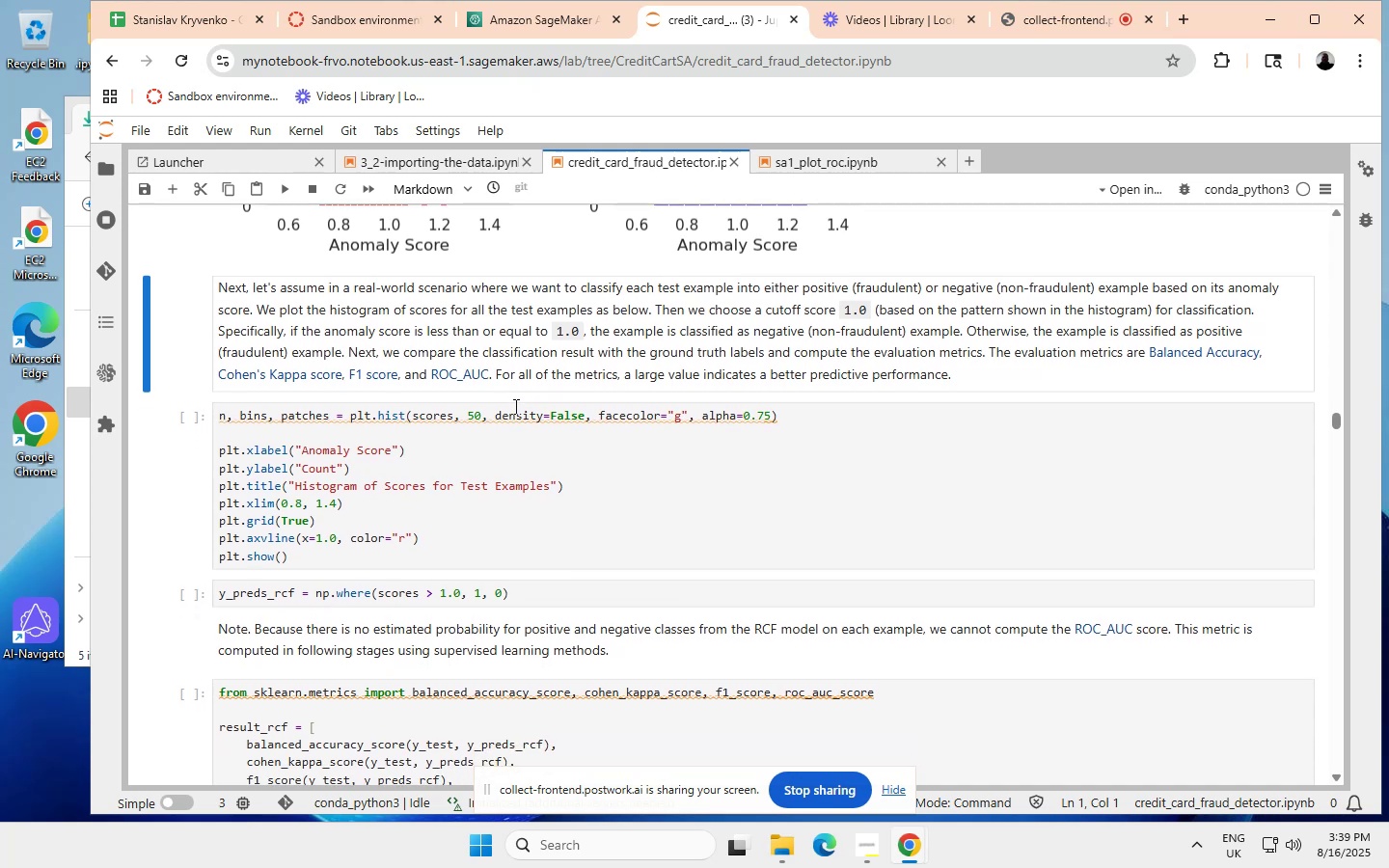 
wait(5.1)
 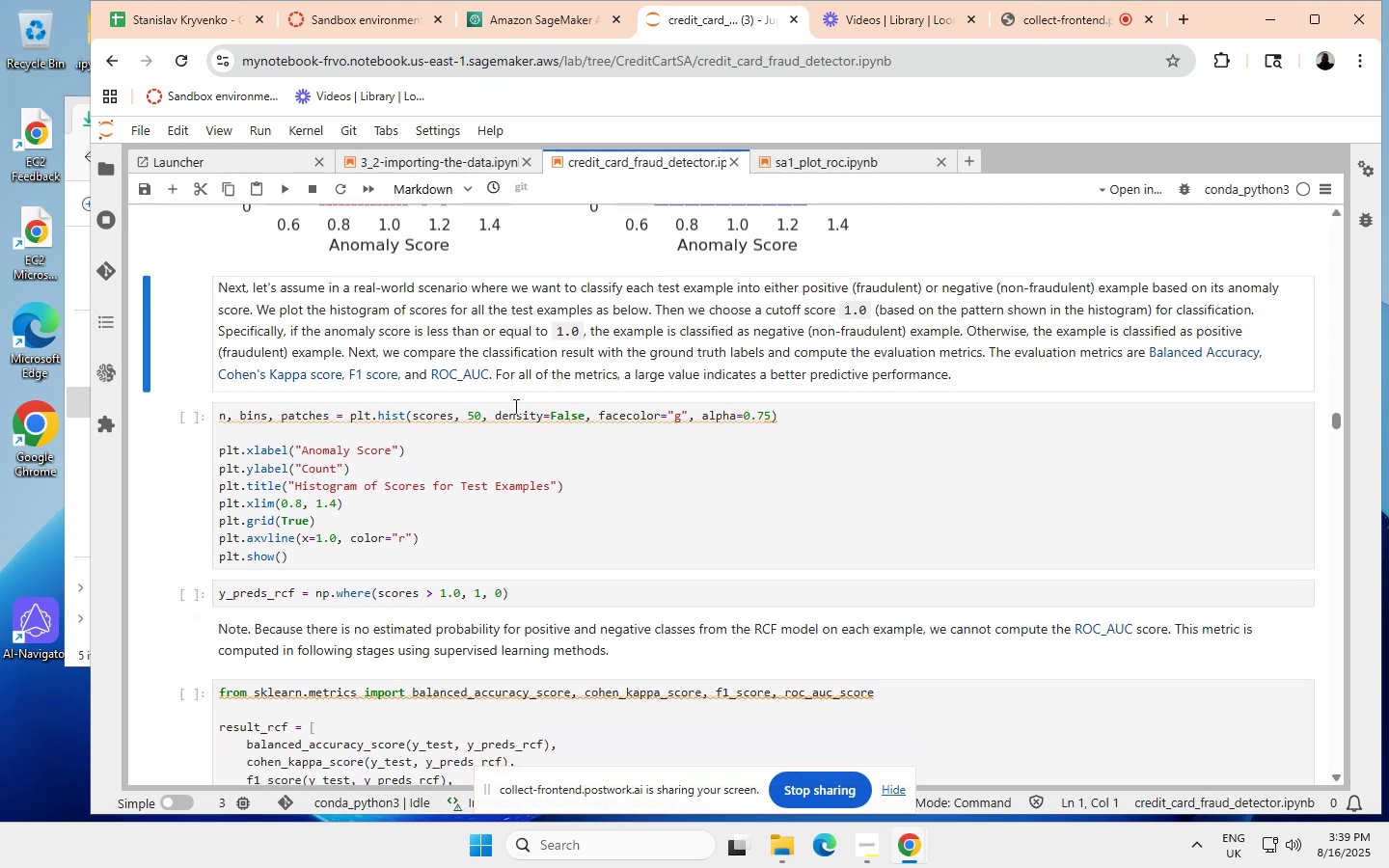 
scroll: coordinate [414, 386], scroll_direction: none, amount: 0.0
 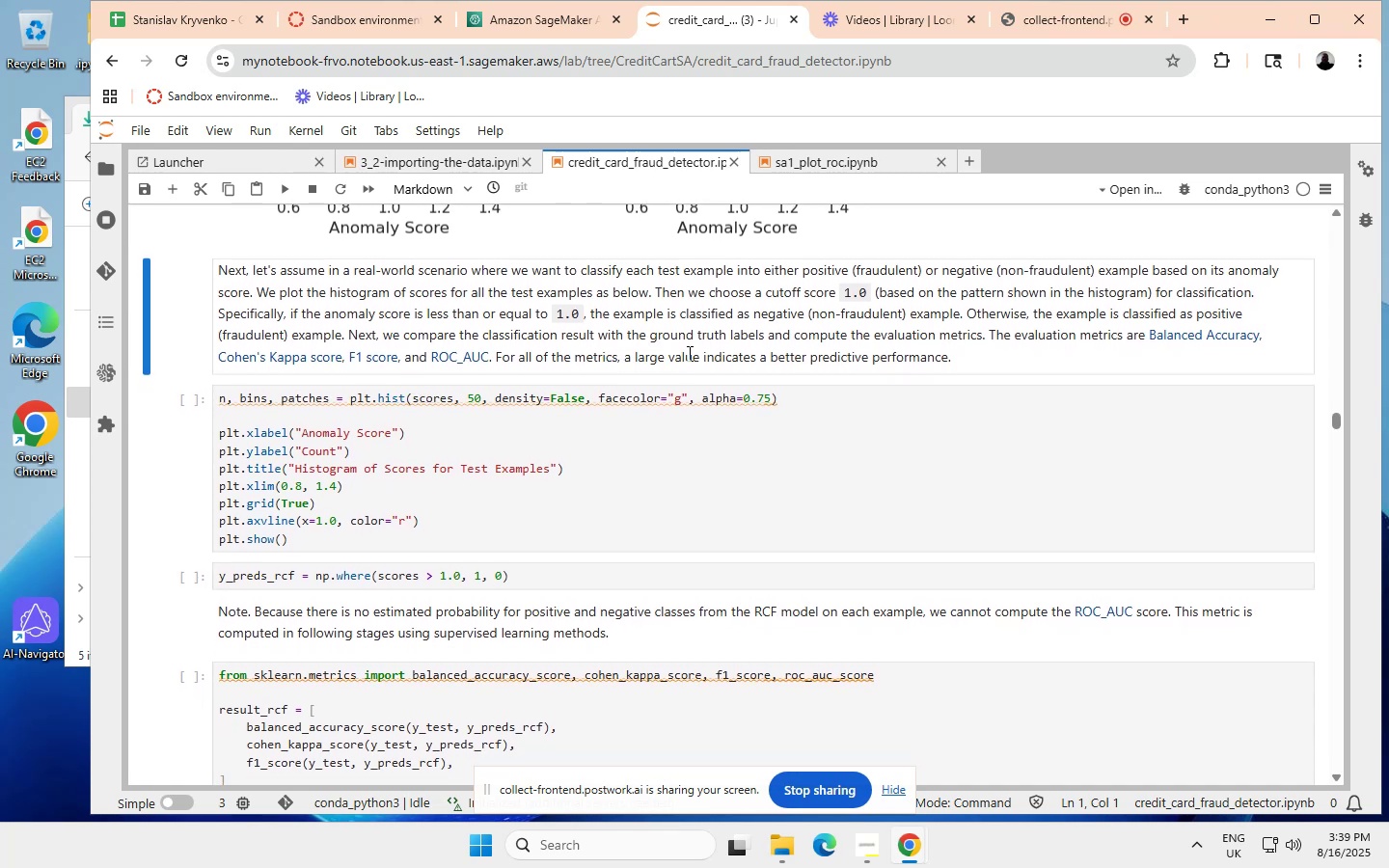 
wait(5.99)
 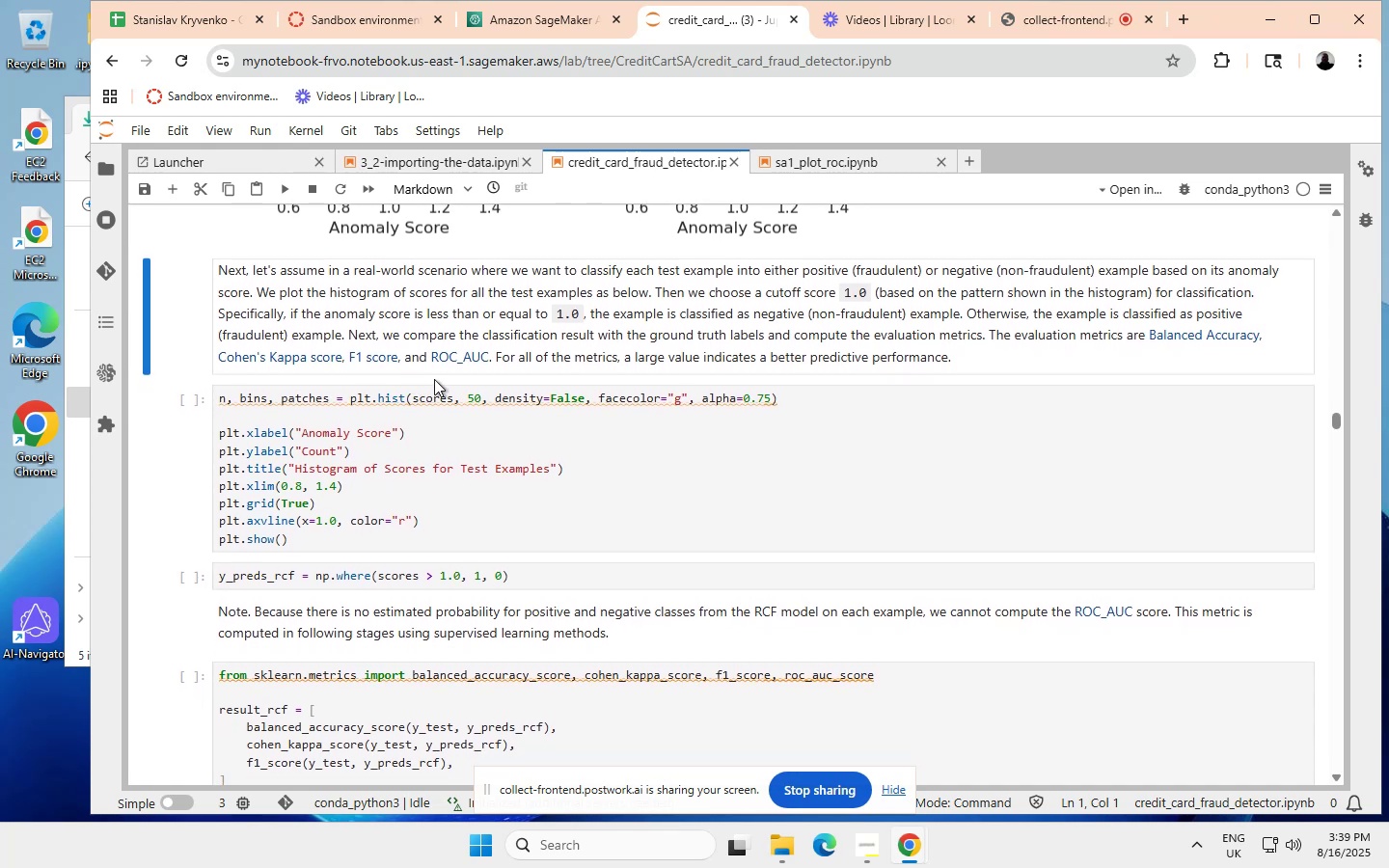 
scroll: coordinate [833, 355], scroll_direction: down, amount: 1.0
 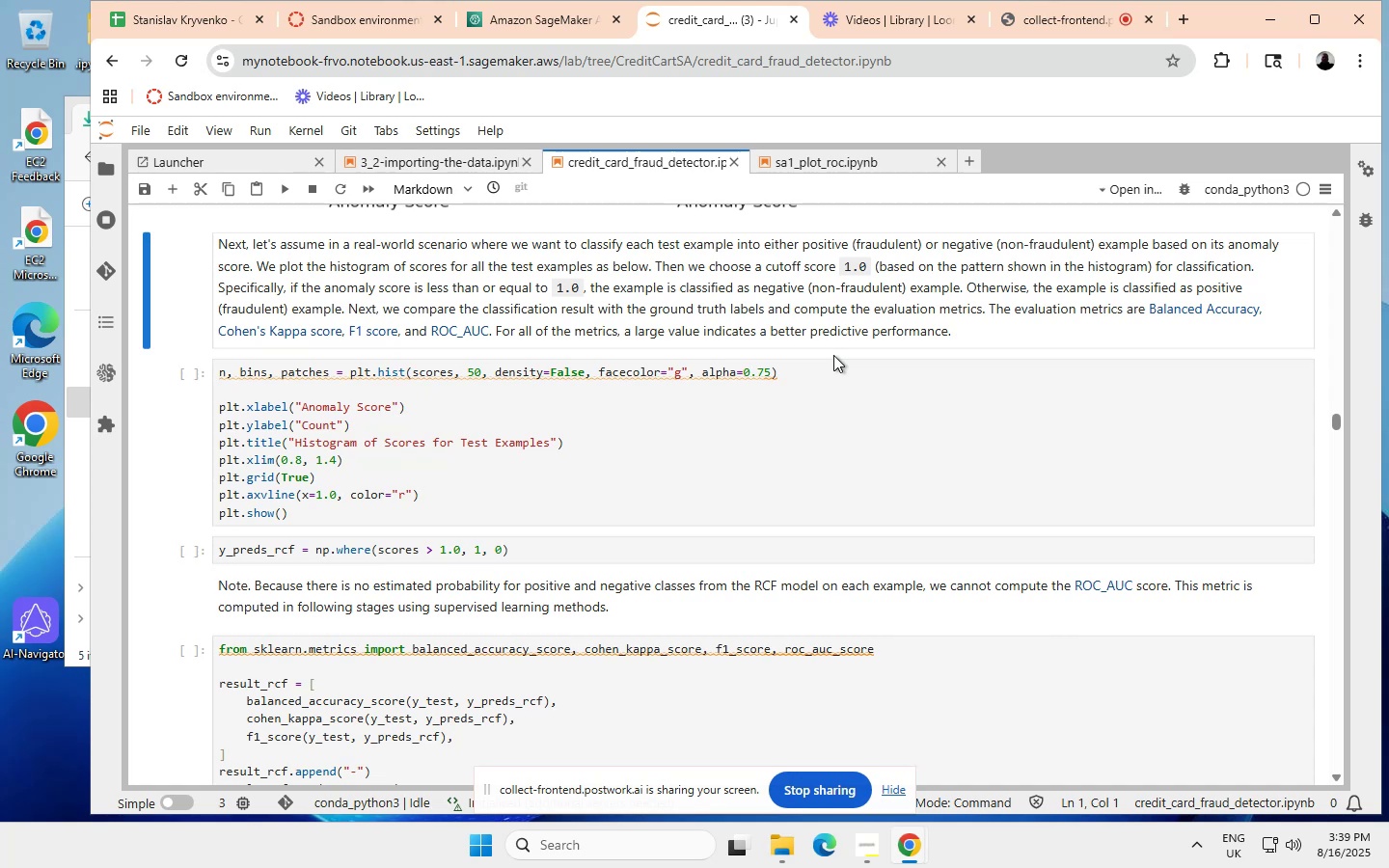 
scroll: coordinate [278, 188], scroll_direction: none, amount: 0.0
 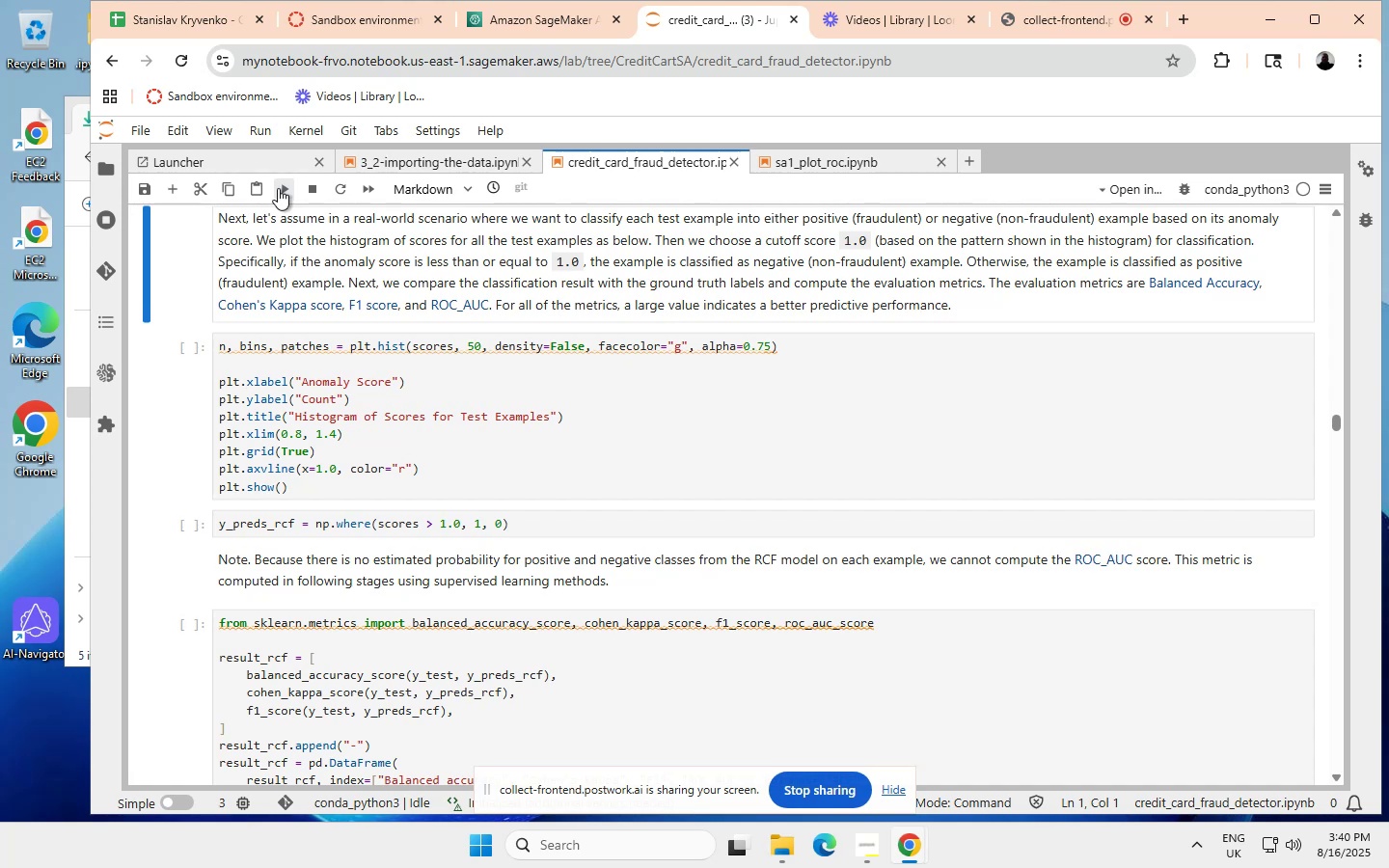 
left_click([278, 188])
 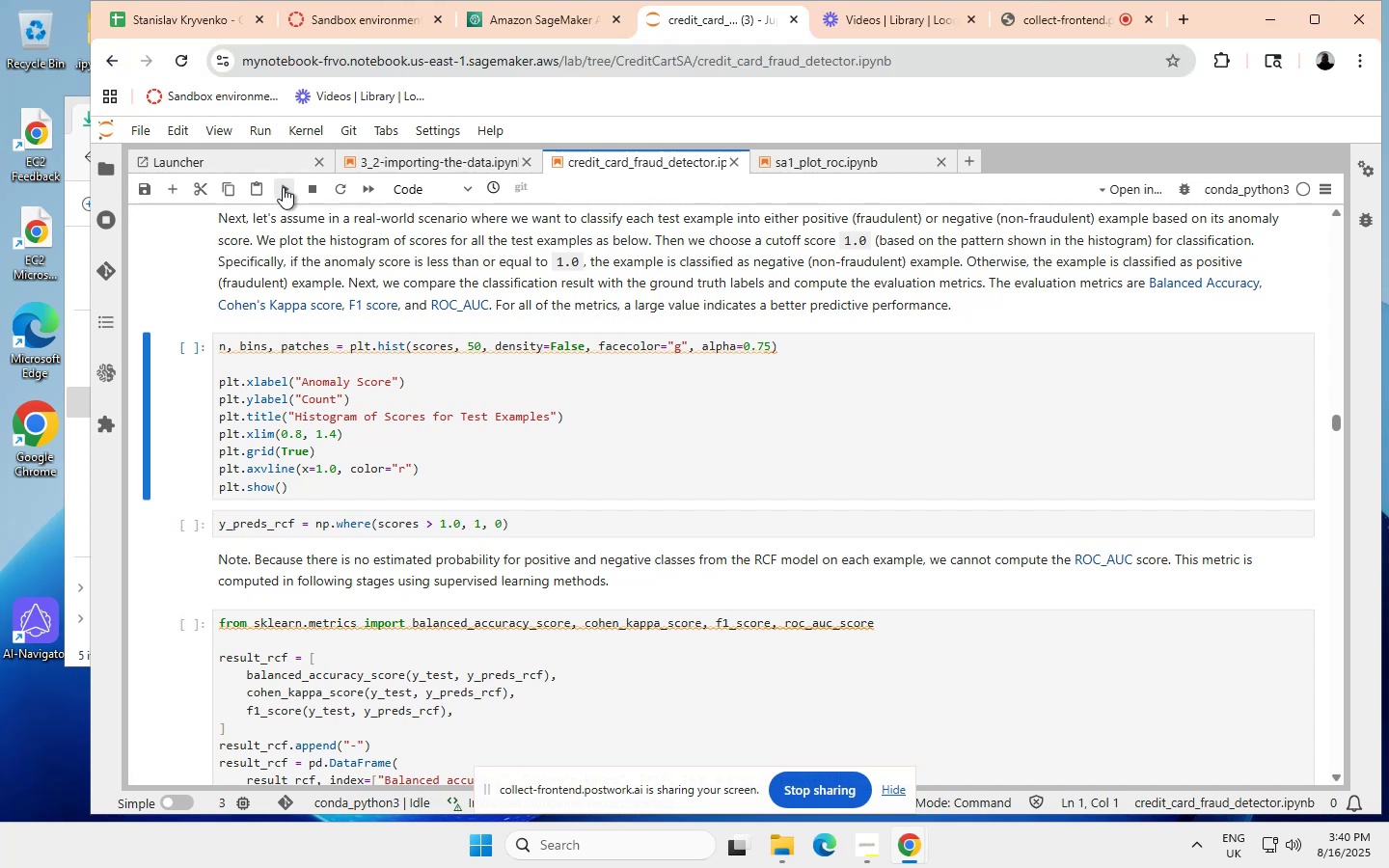 
left_click([283, 187])
 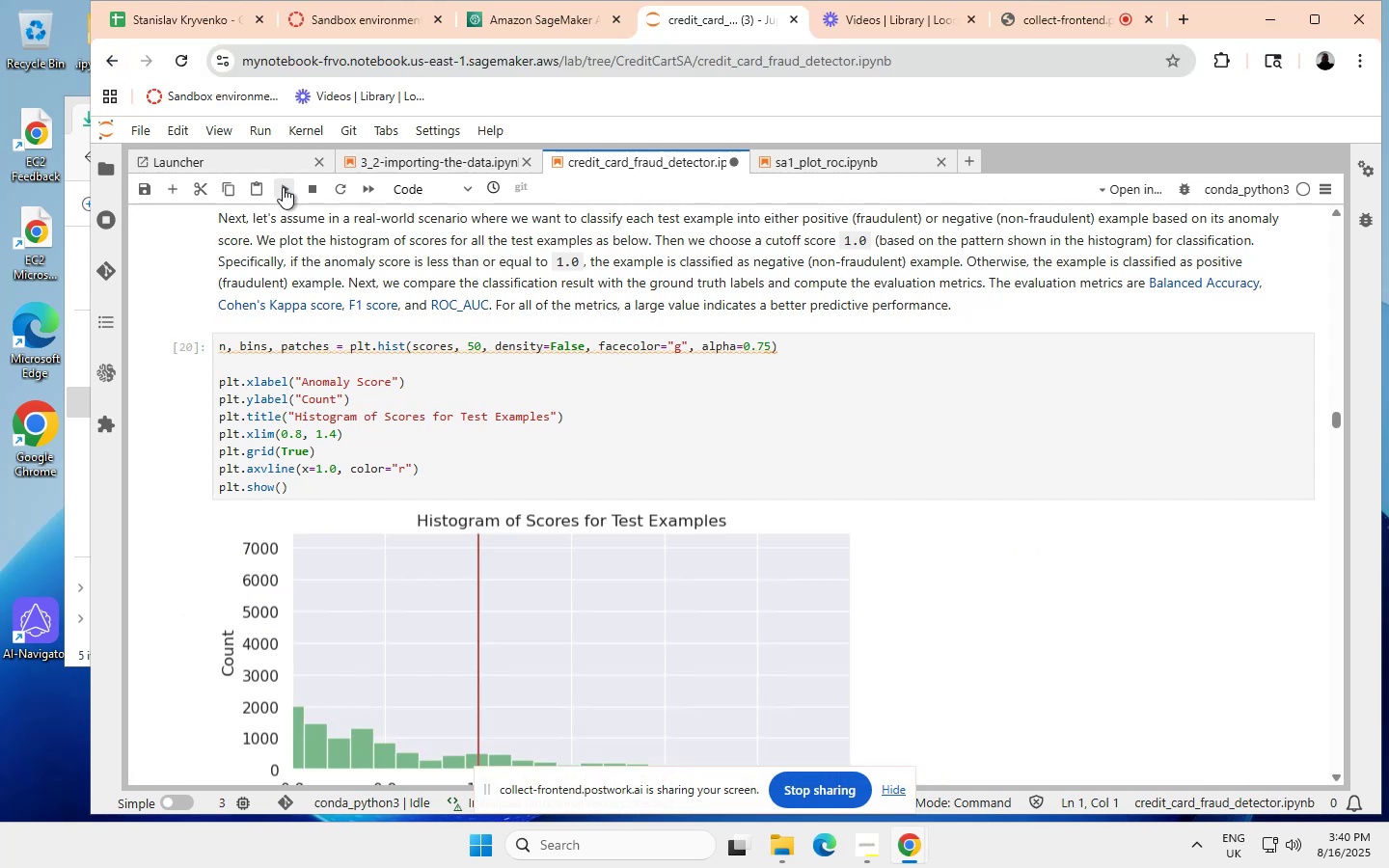 
scroll: coordinate [550, 340], scroll_direction: down, amount: 2.0
 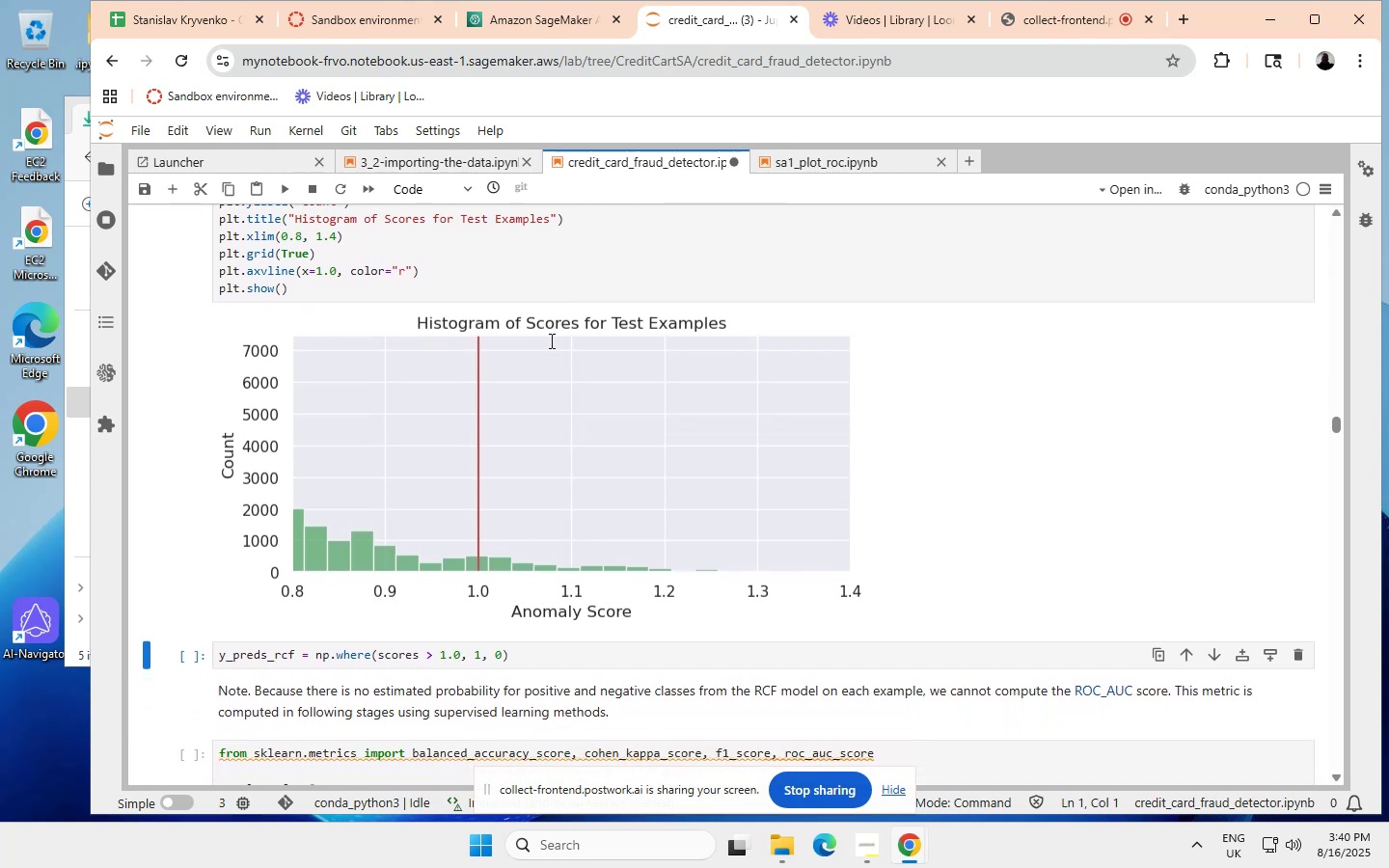 
scroll: coordinate [546, 342], scroll_direction: none, amount: 0.0
 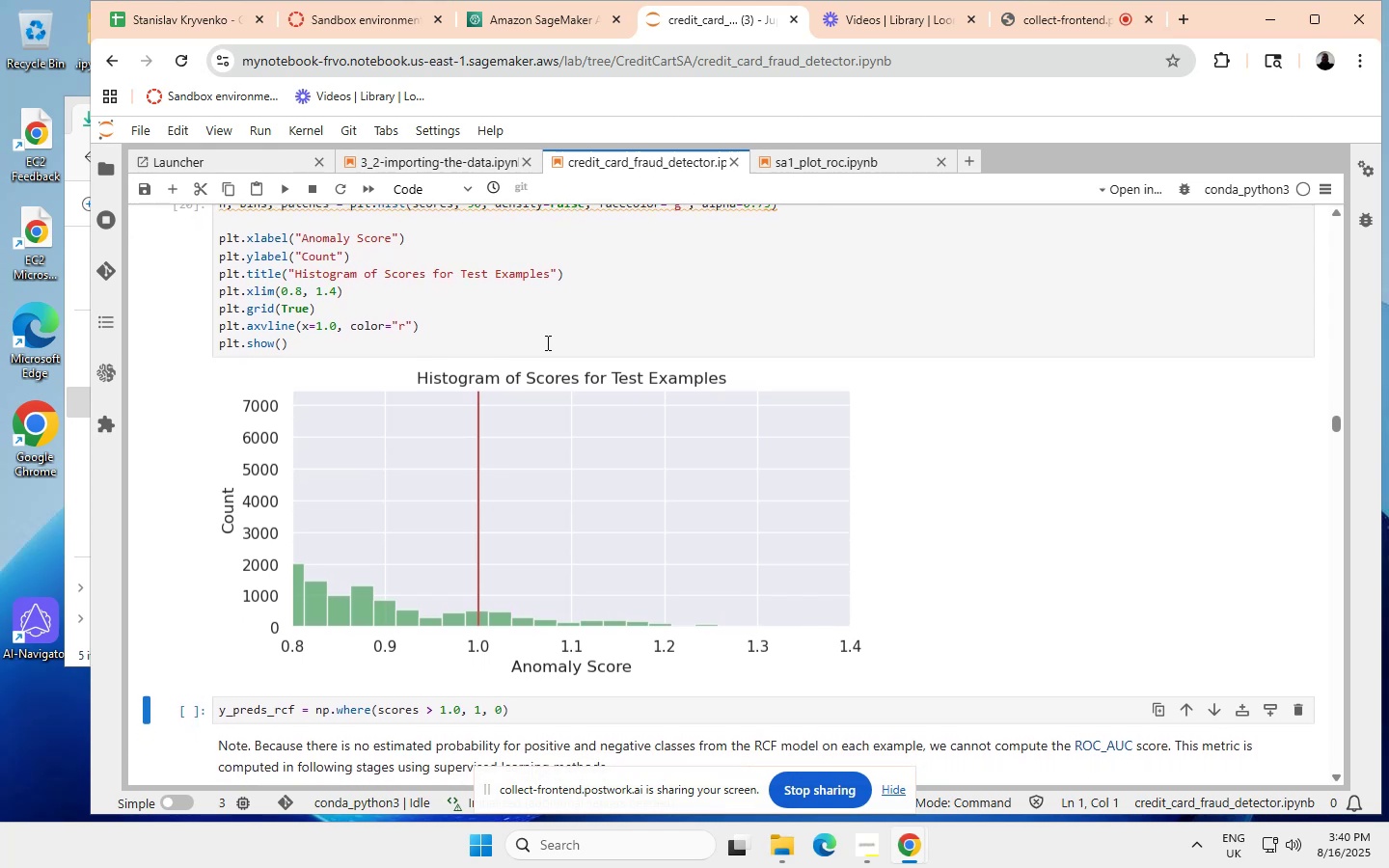 
wait(6.72)
 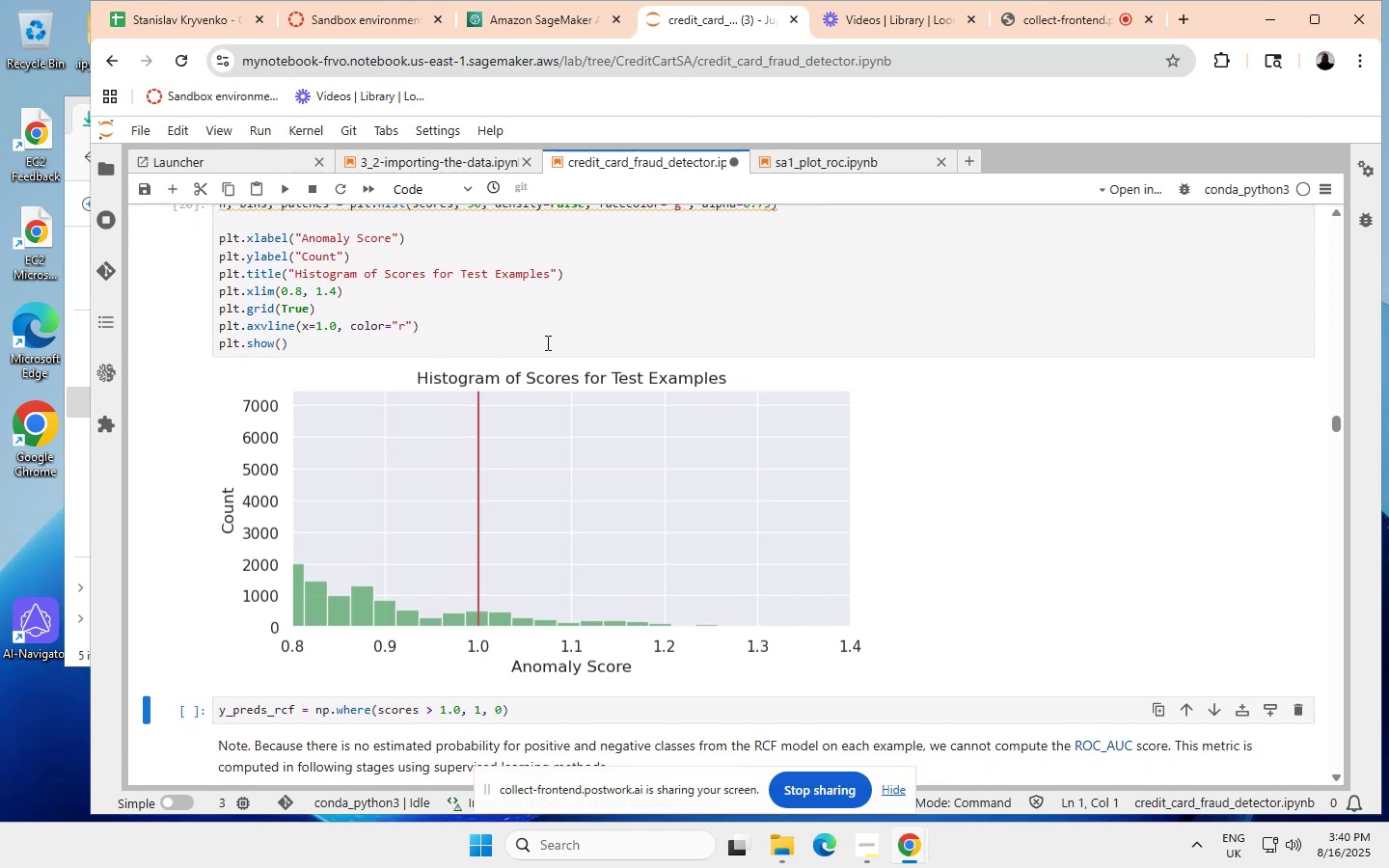 
scroll: coordinate [546, 342], scroll_direction: none, amount: 0.0
 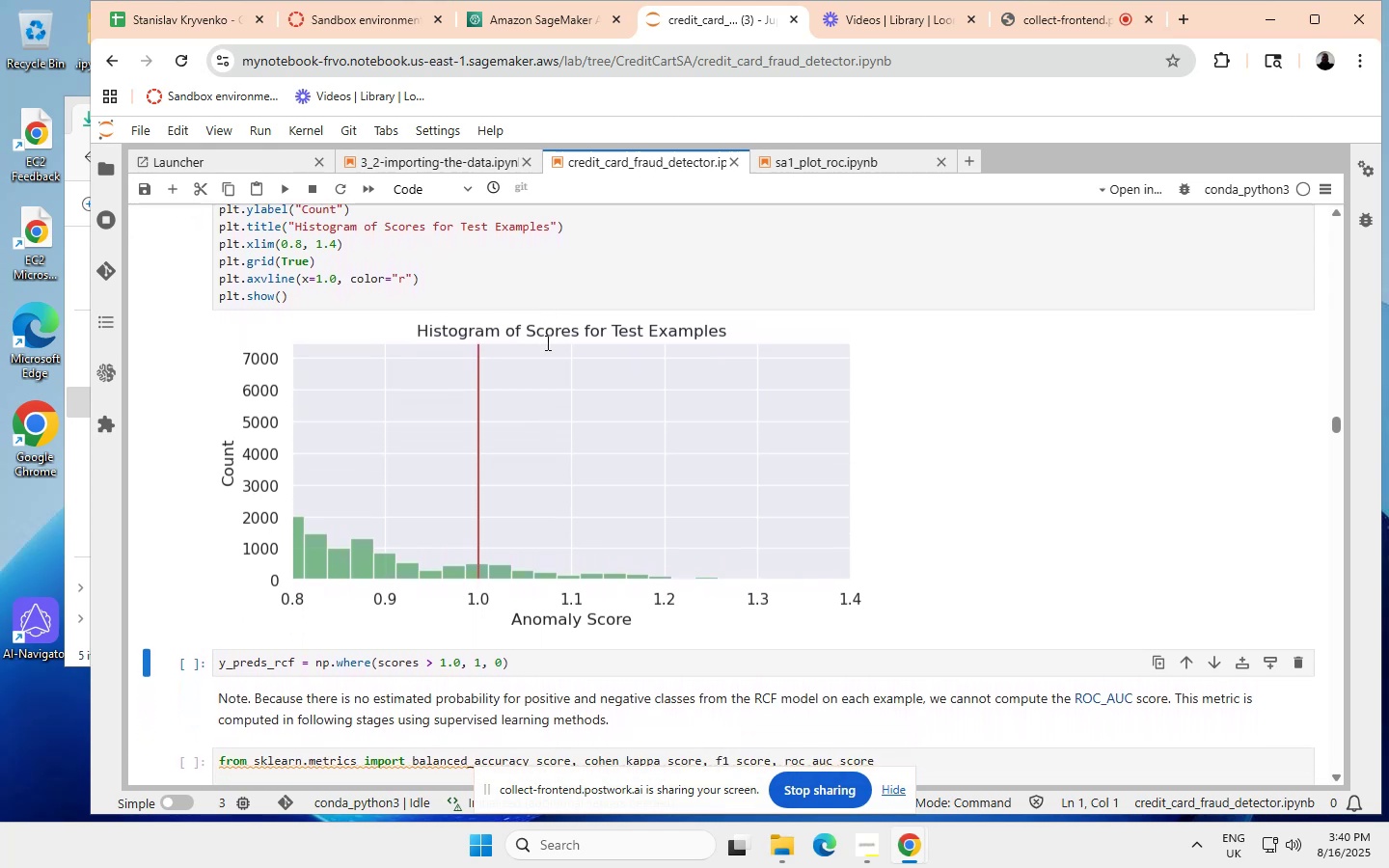 
scroll: coordinate [546, 342], scroll_direction: down, amount: 1.0
 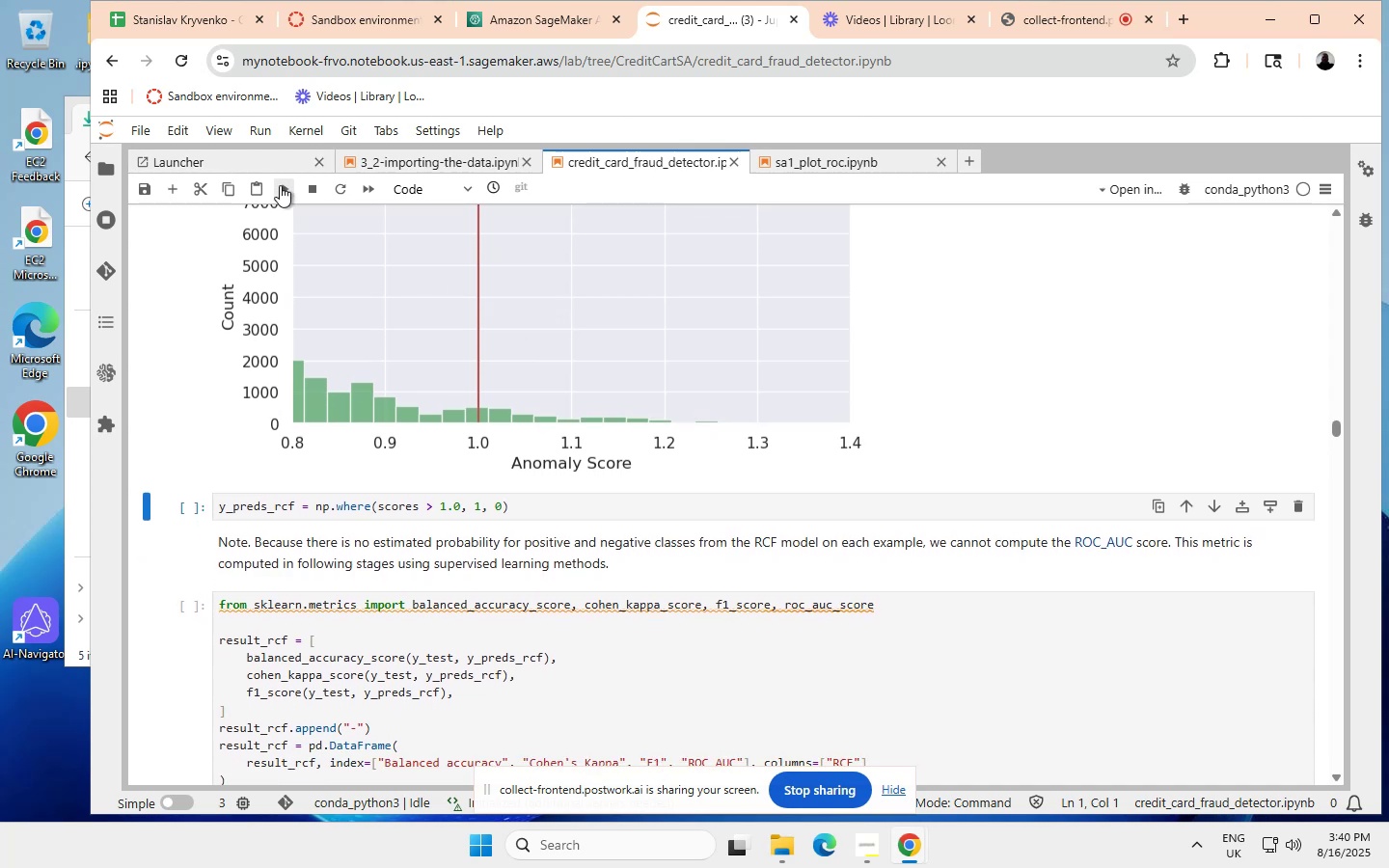 
left_click([280, 185])
 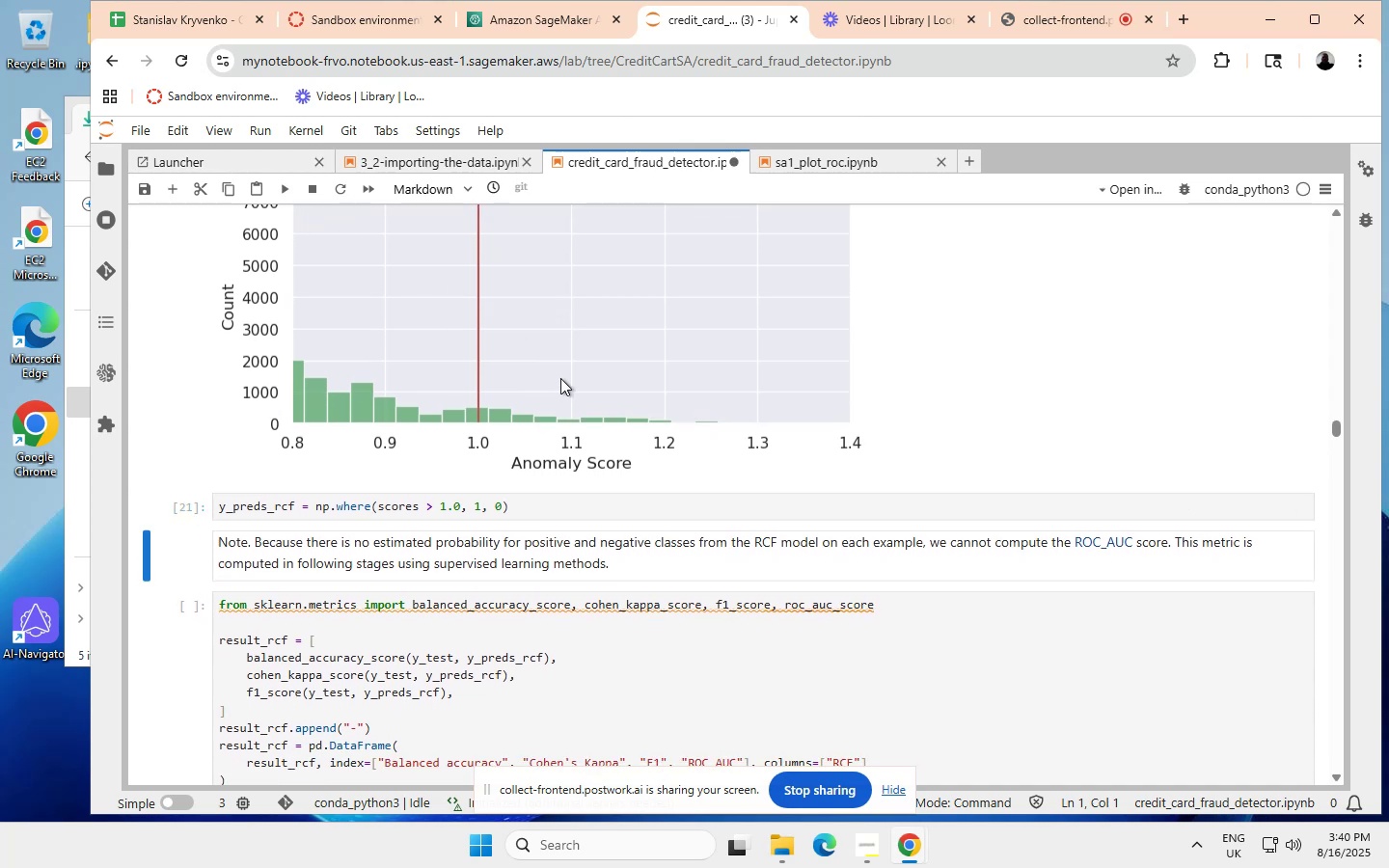 
scroll: coordinate [560, 378], scroll_direction: down, amount: 2.0
 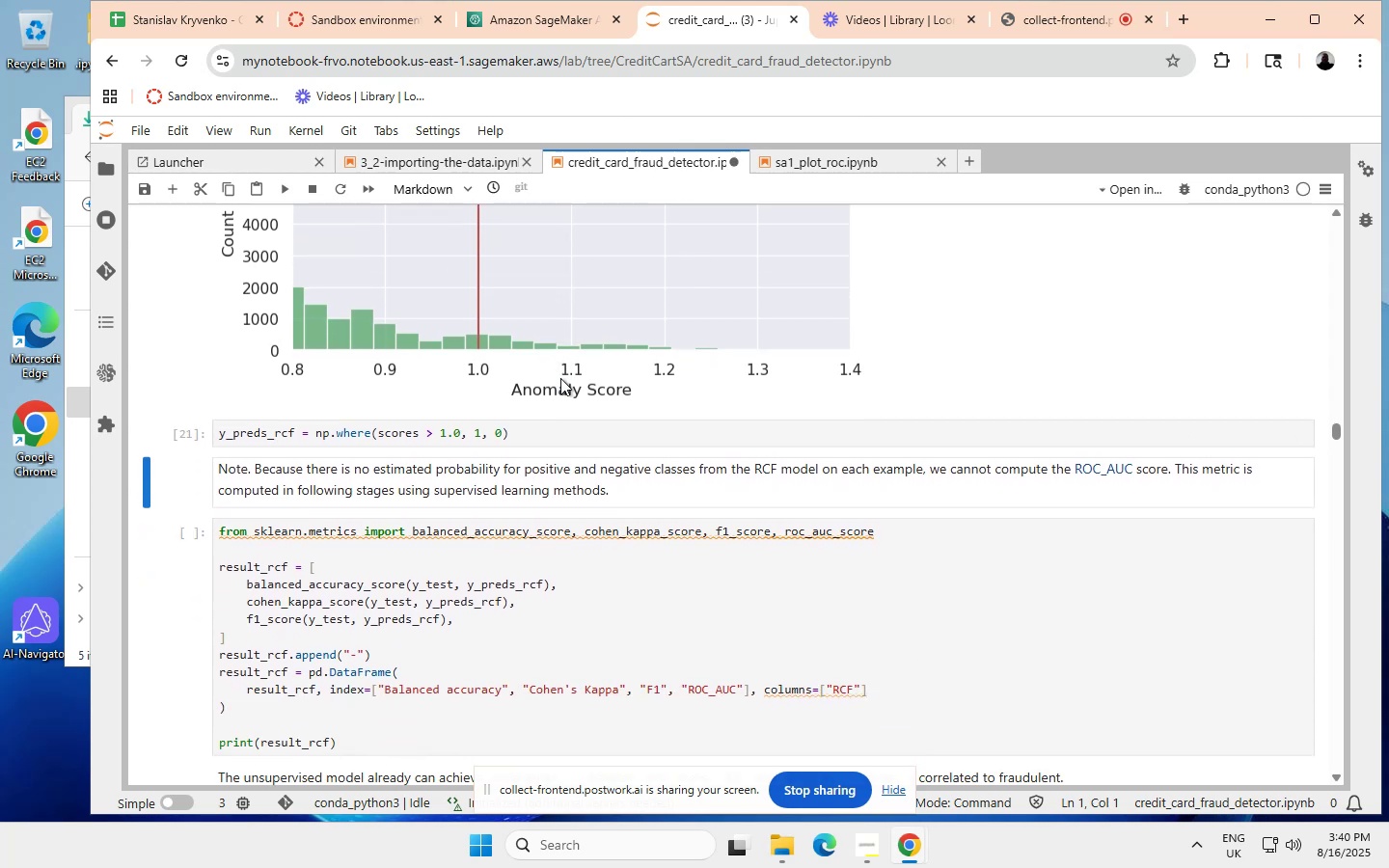 
scroll: coordinate [561, 383], scroll_direction: none, amount: 0.0
 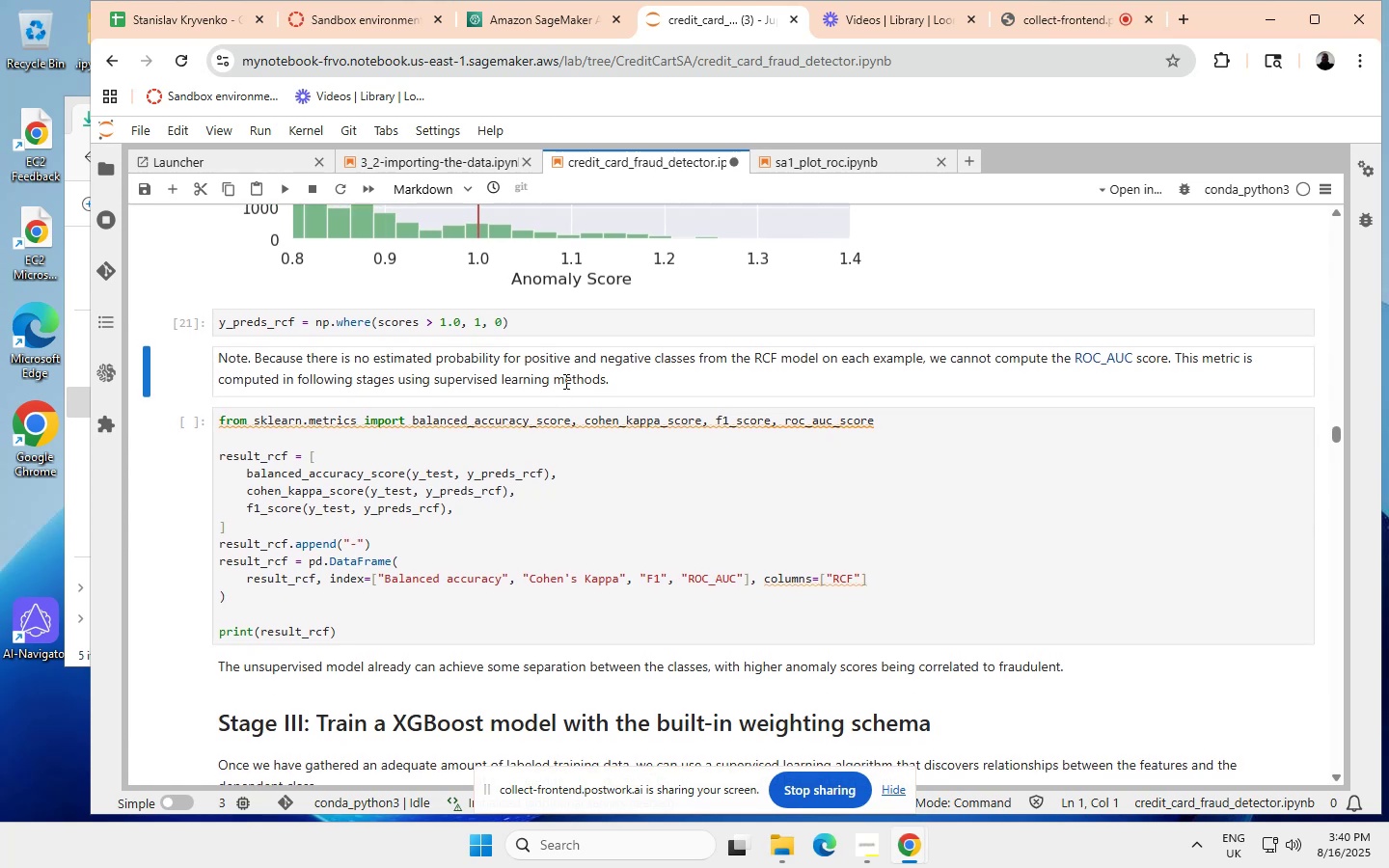 
wait(8.03)
 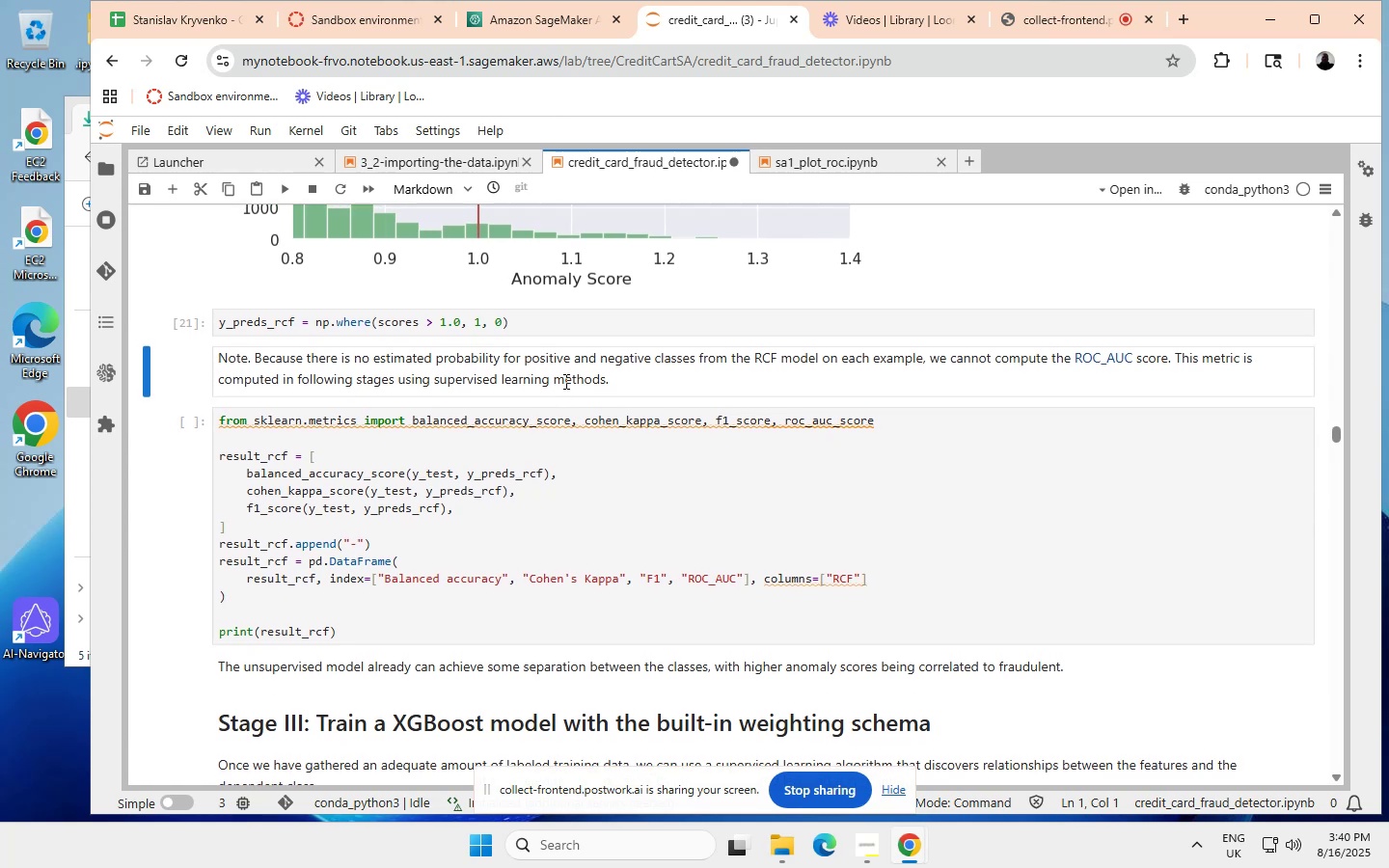 
scroll: coordinate [562, 381], scroll_direction: none, amount: 0.0
 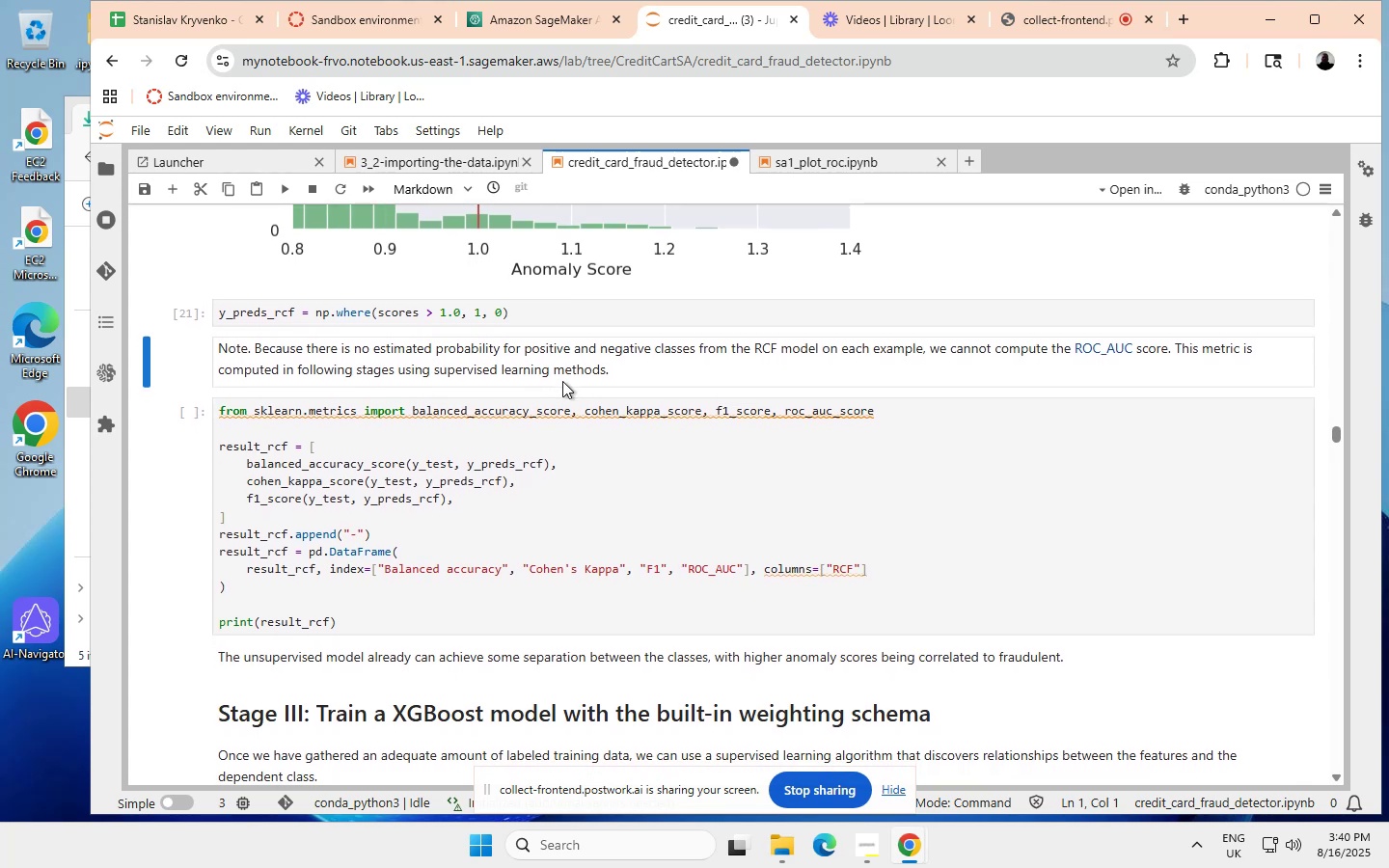 
scroll: coordinate [562, 381], scroll_direction: down, amount: 1.0
 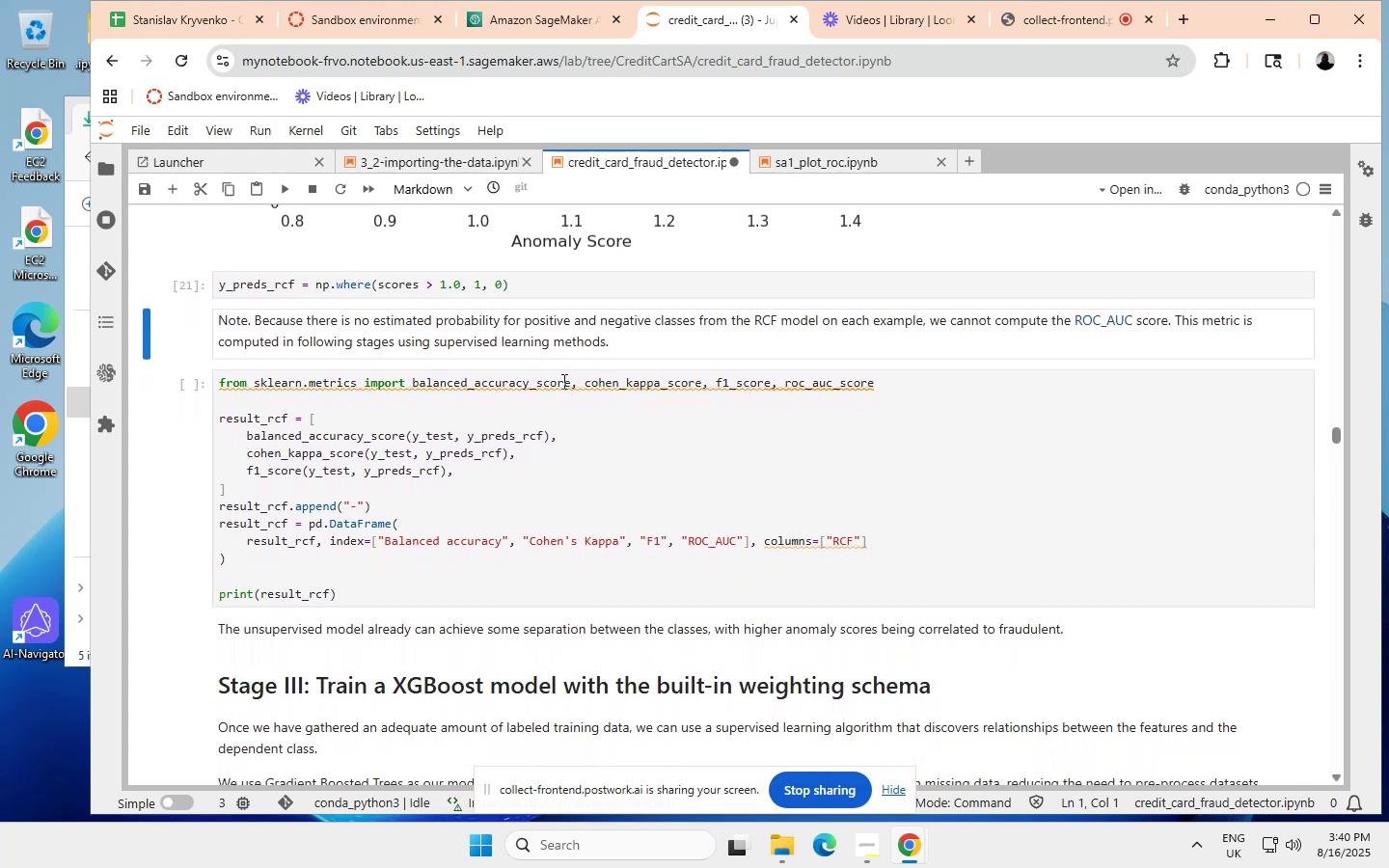 
scroll: coordinate [562, 381], scroll_direction: none, amount: 0.0
 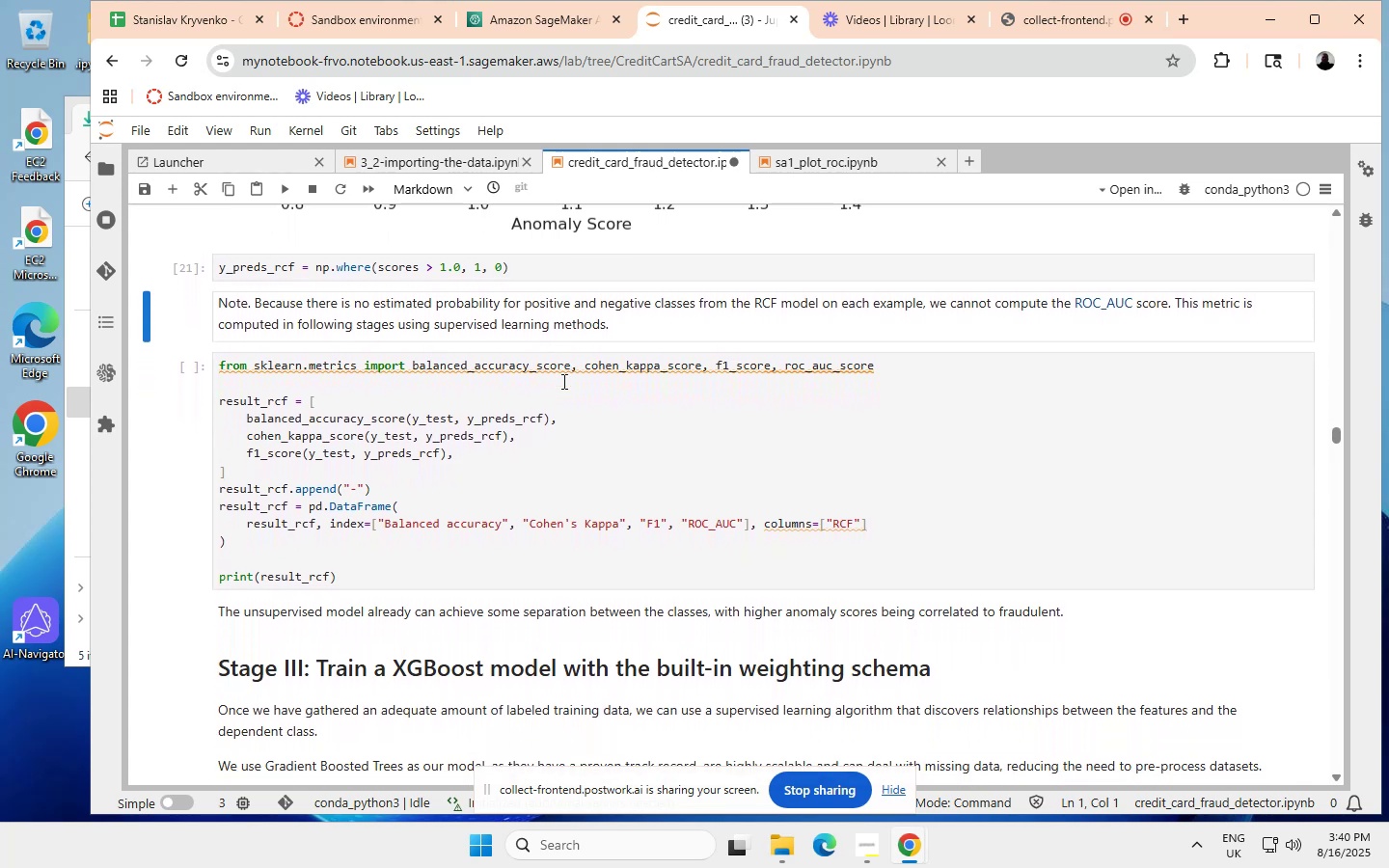 
scroll: coordinate [562, 381], scroll_direction: down, amount: 1.0
 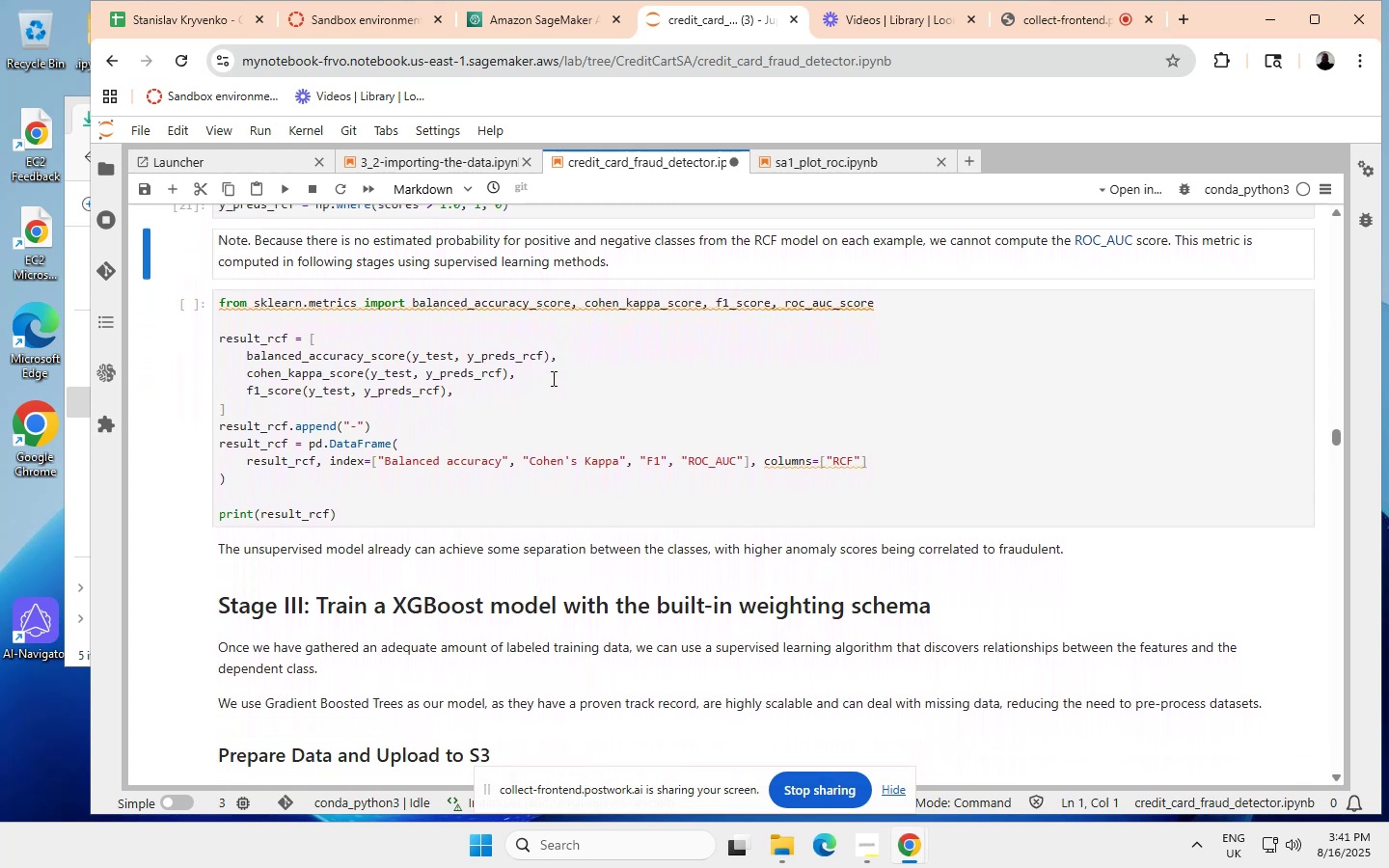 
left_click([552, 378])
 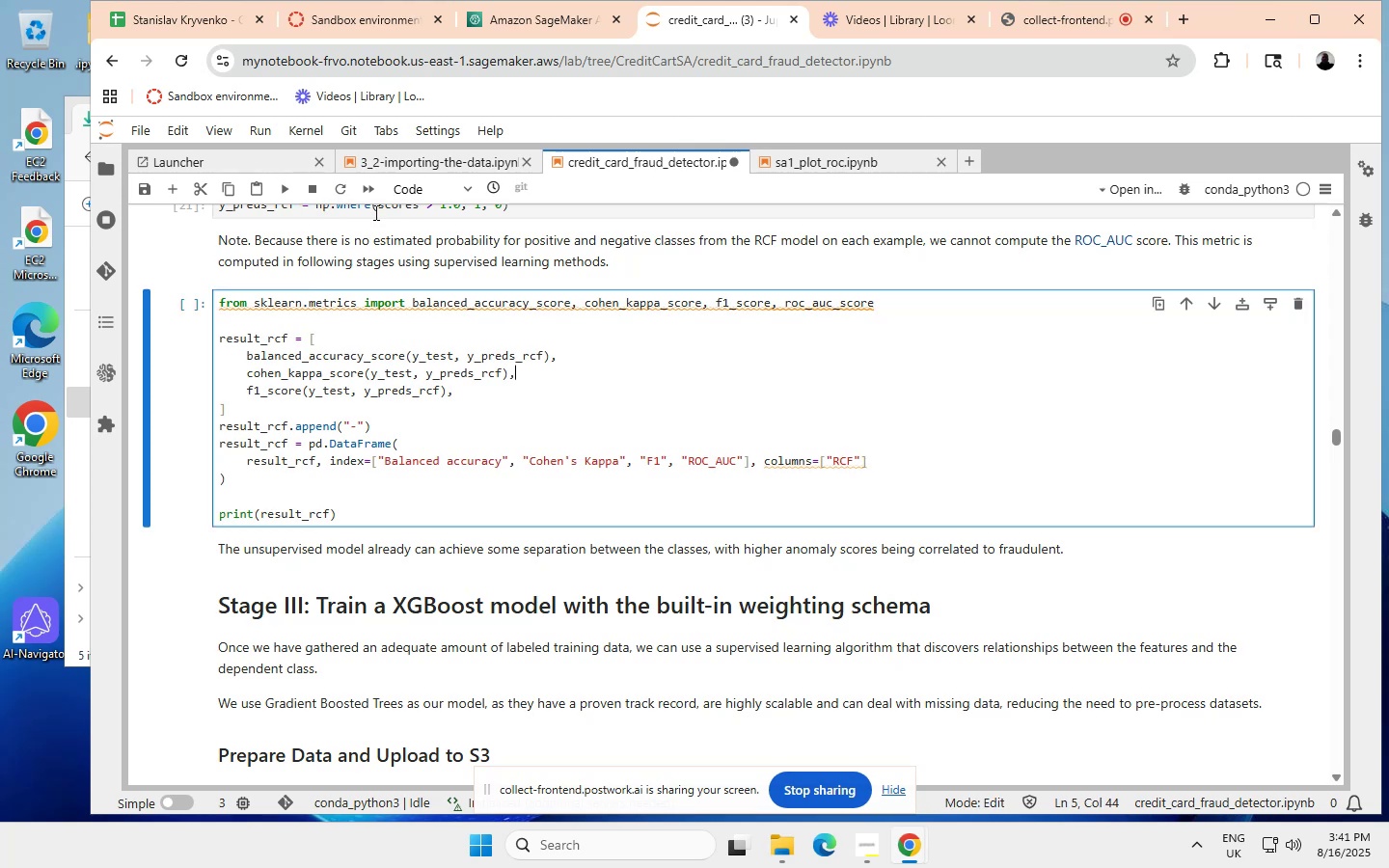 
left_click([286, 184])
 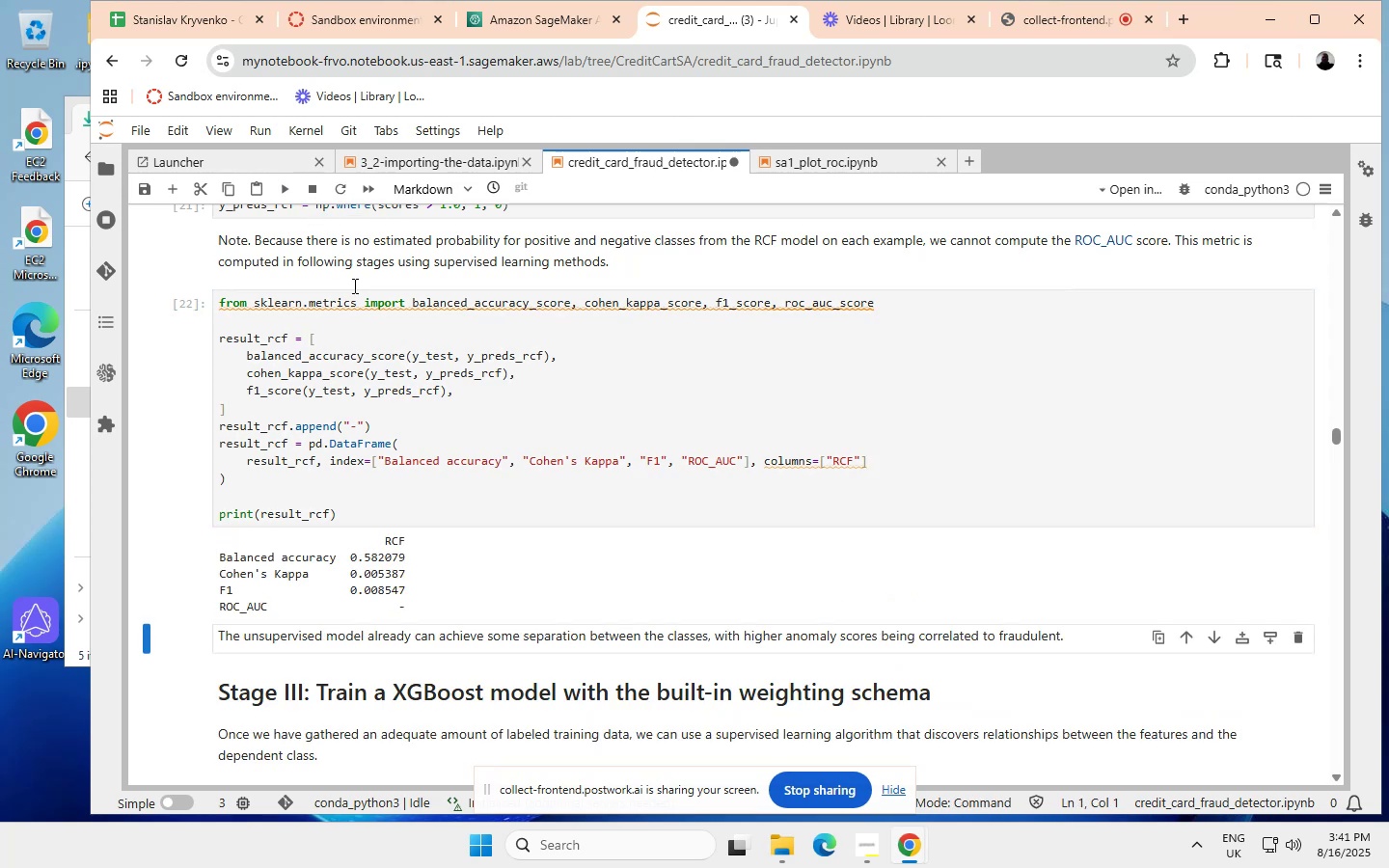 
scroll: coordinate [444, 406], scroll_direction: down, amount: 1.0
 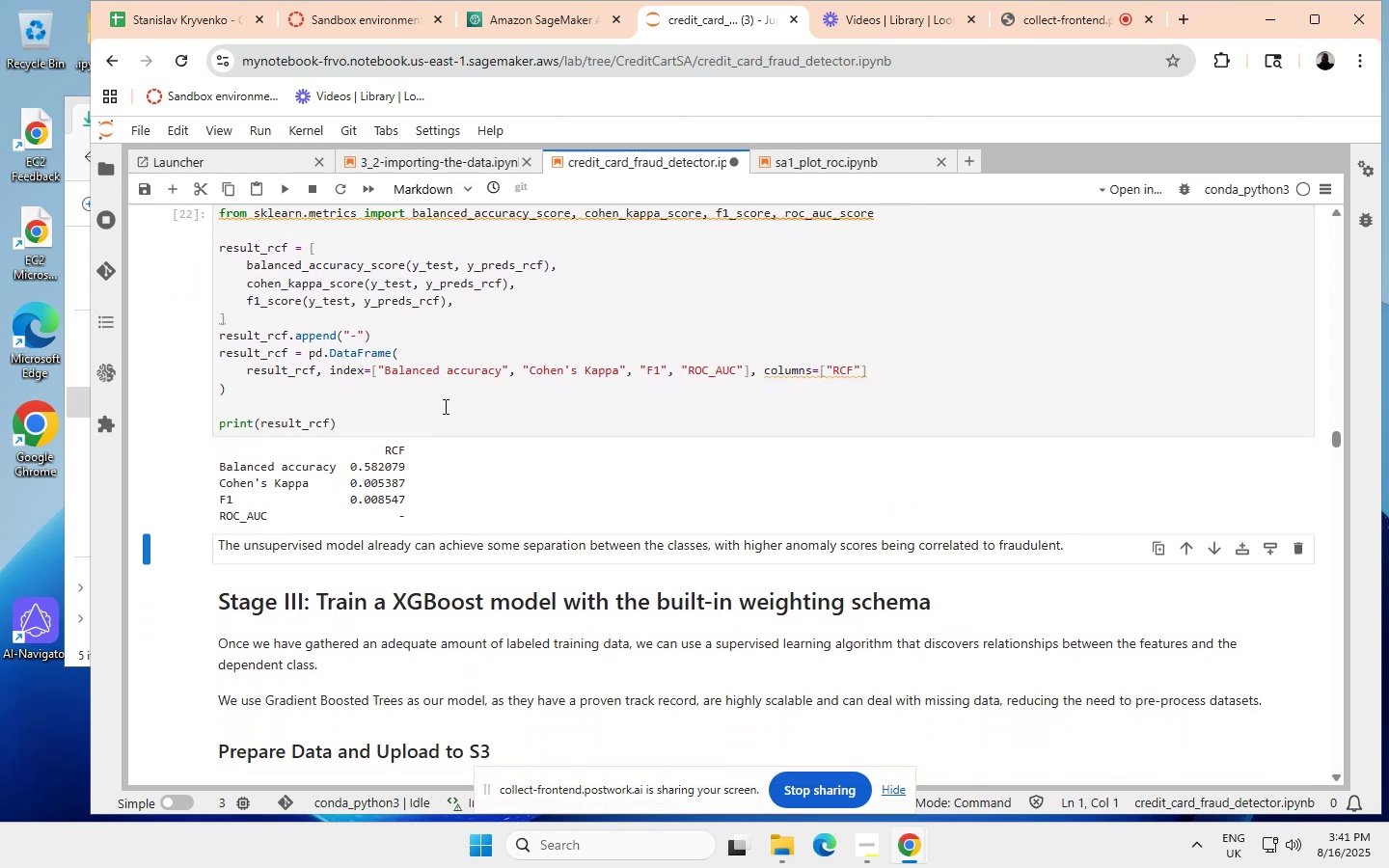 
scroll: coordinate [444, 406], scroll_direction: none, amount: 0.0
 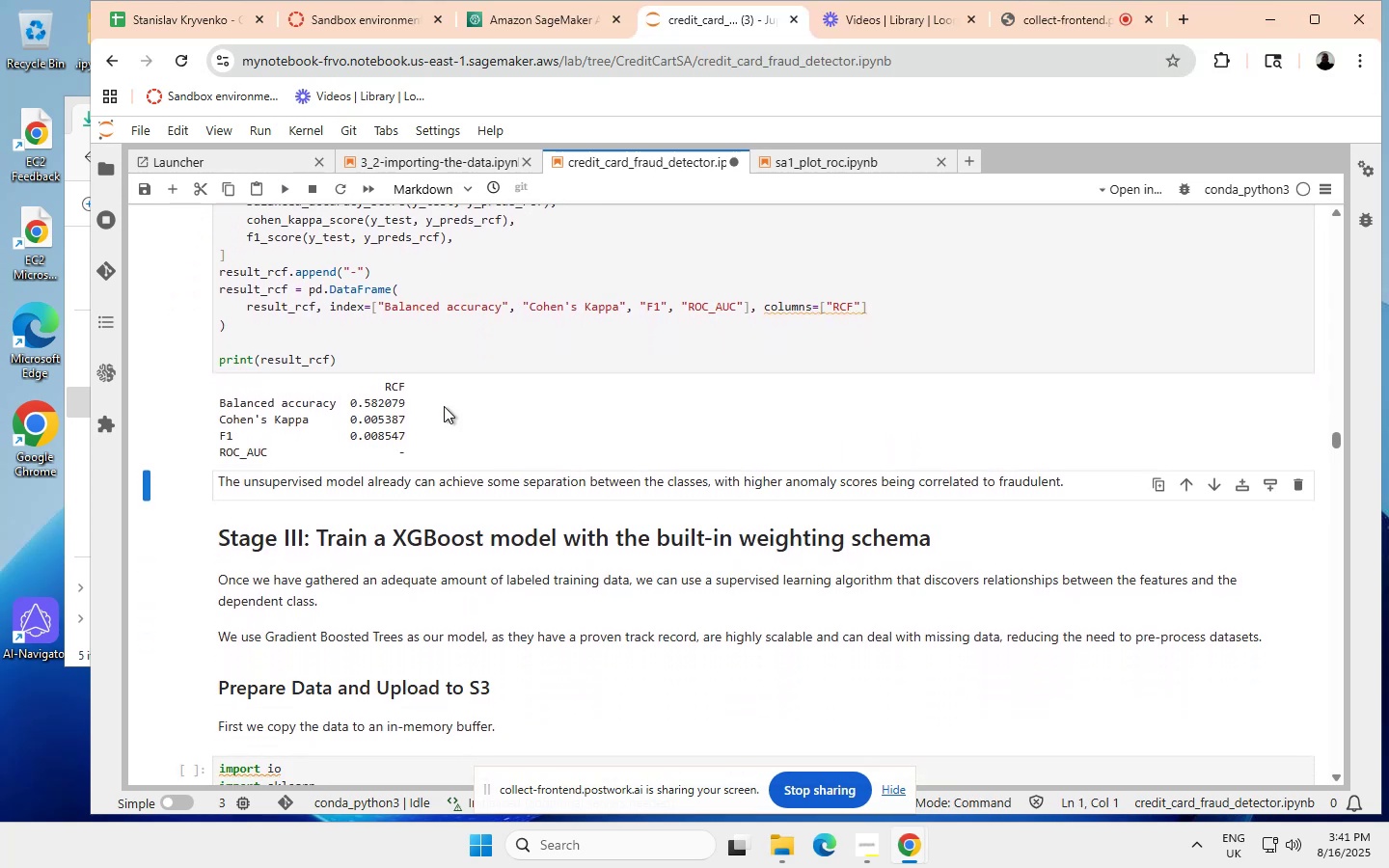 
scroll: coordinate [444, 406], scroll_direction: down, amount: 2.0
 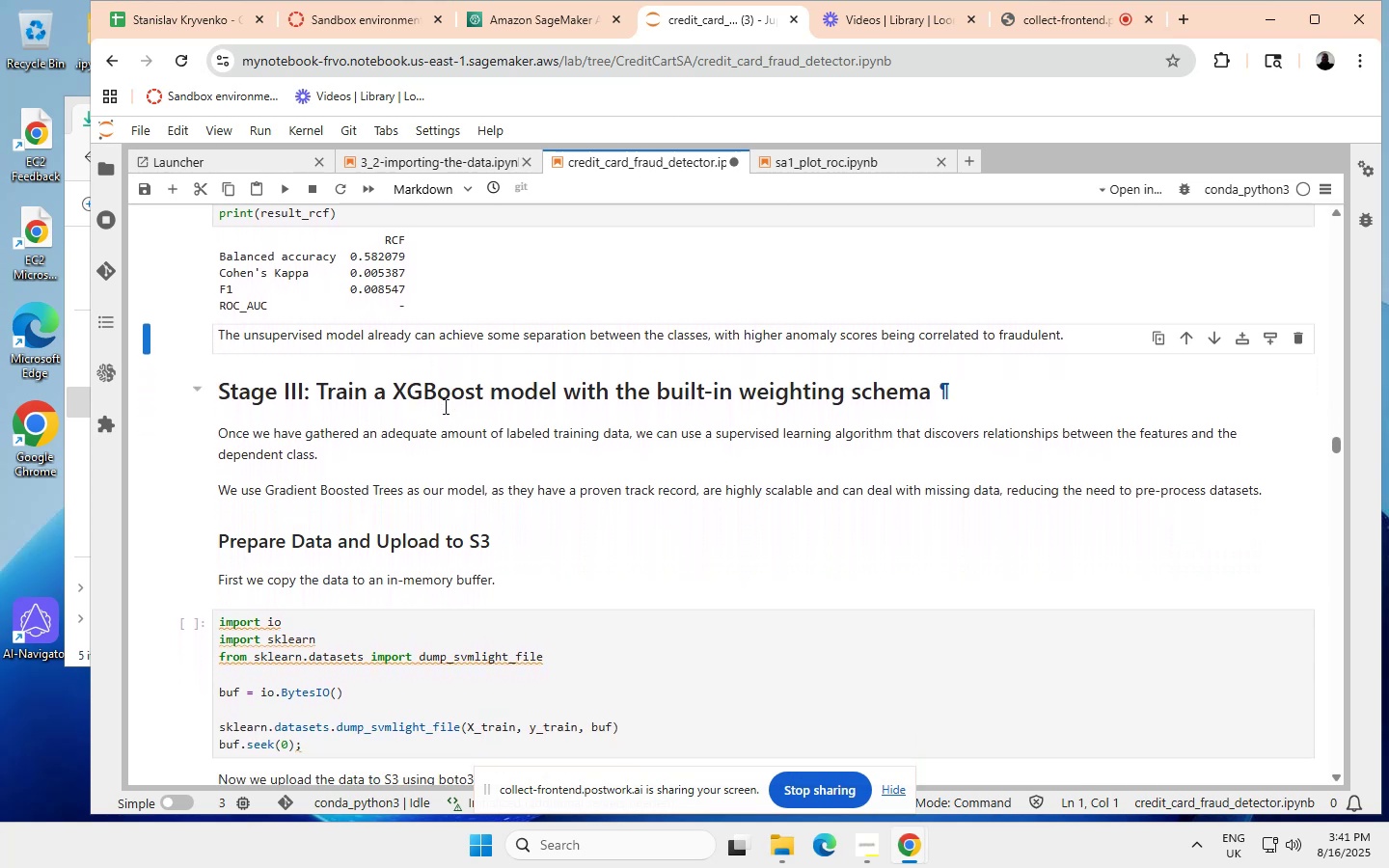 
scroll: coordinate [444, 406], scroll_direction: none, amount: 0.0
 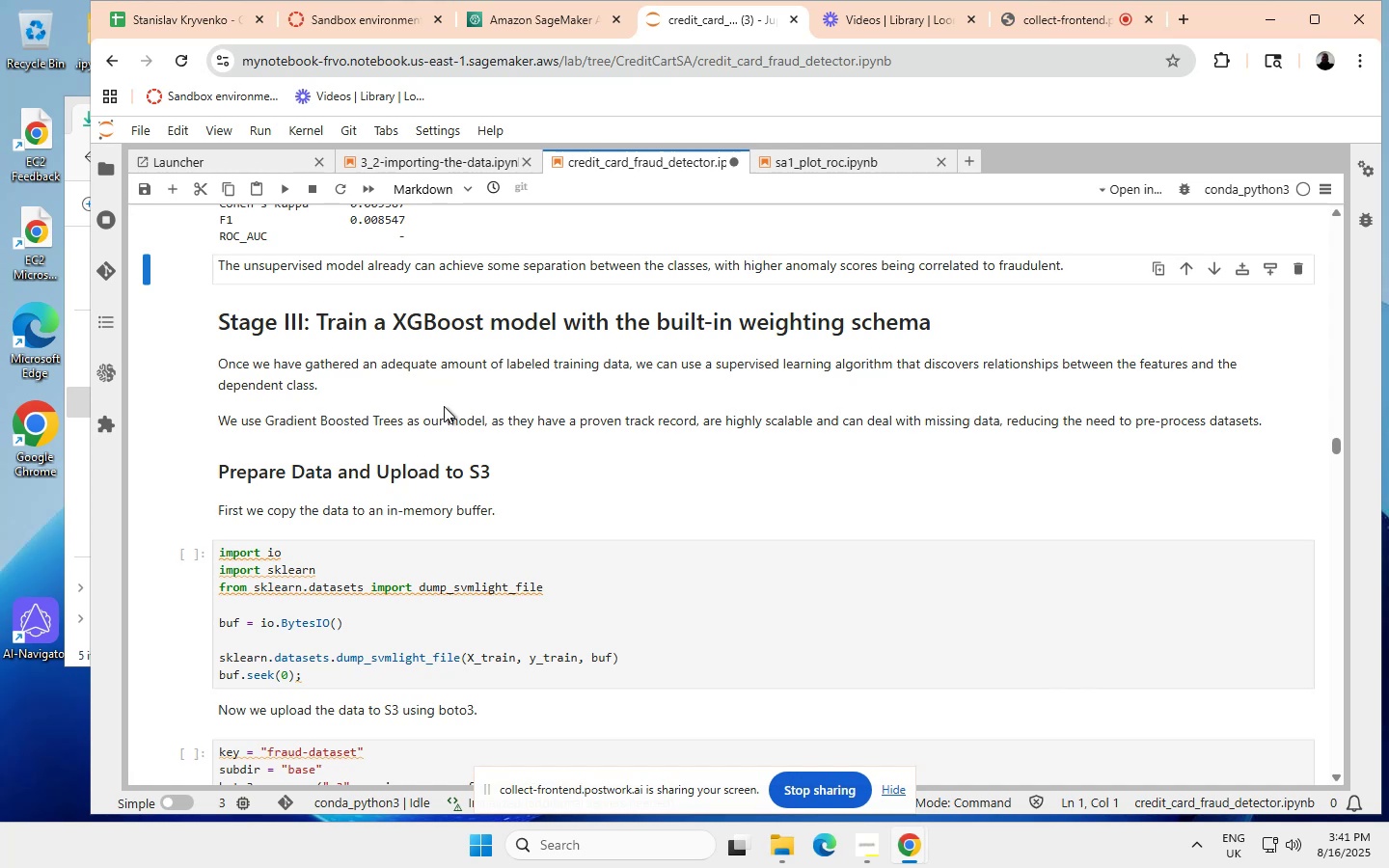 
wait(13.87)
 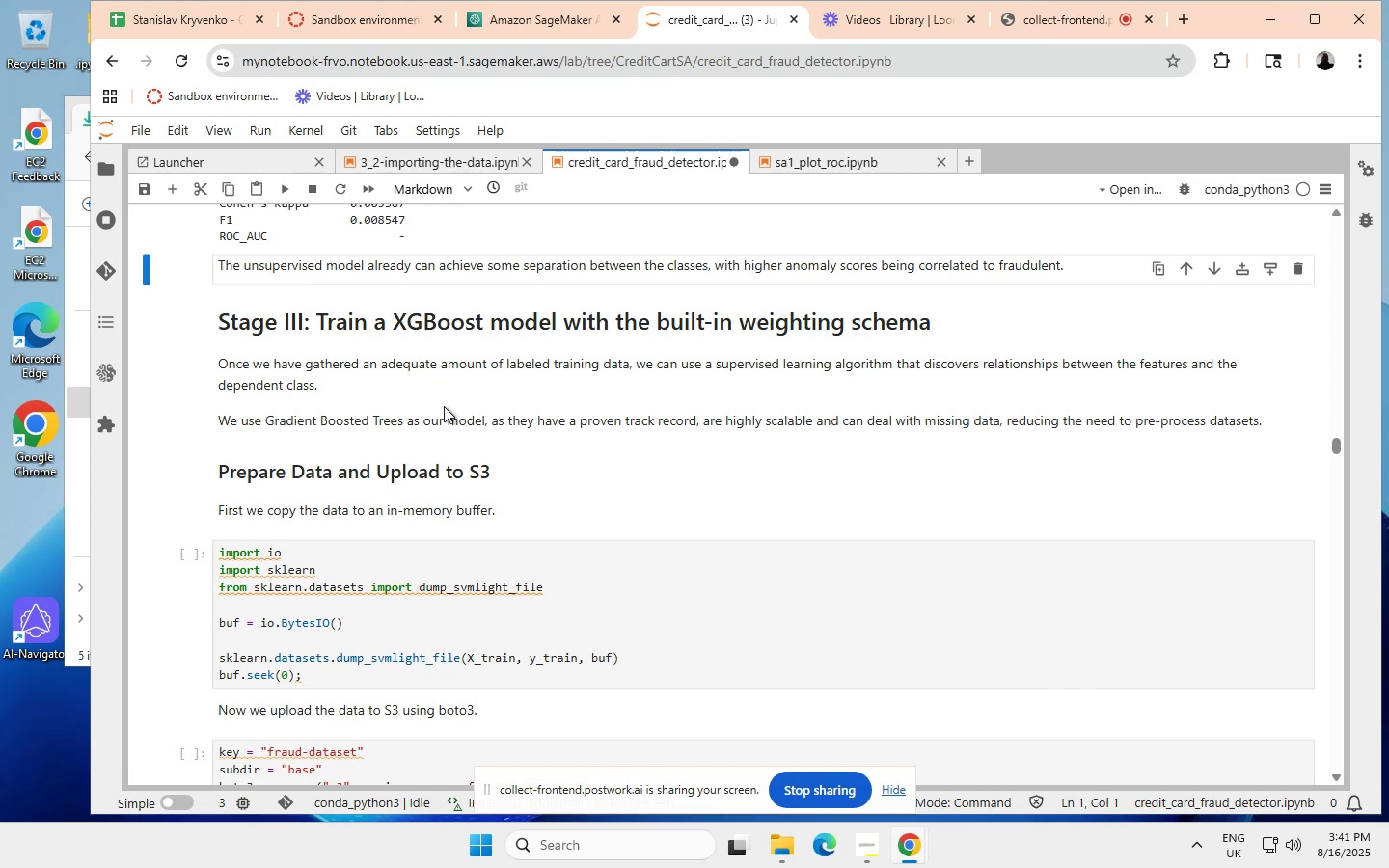 
scroll: coordinate [444, 406], scroll_direction: none, amount: 0.0
 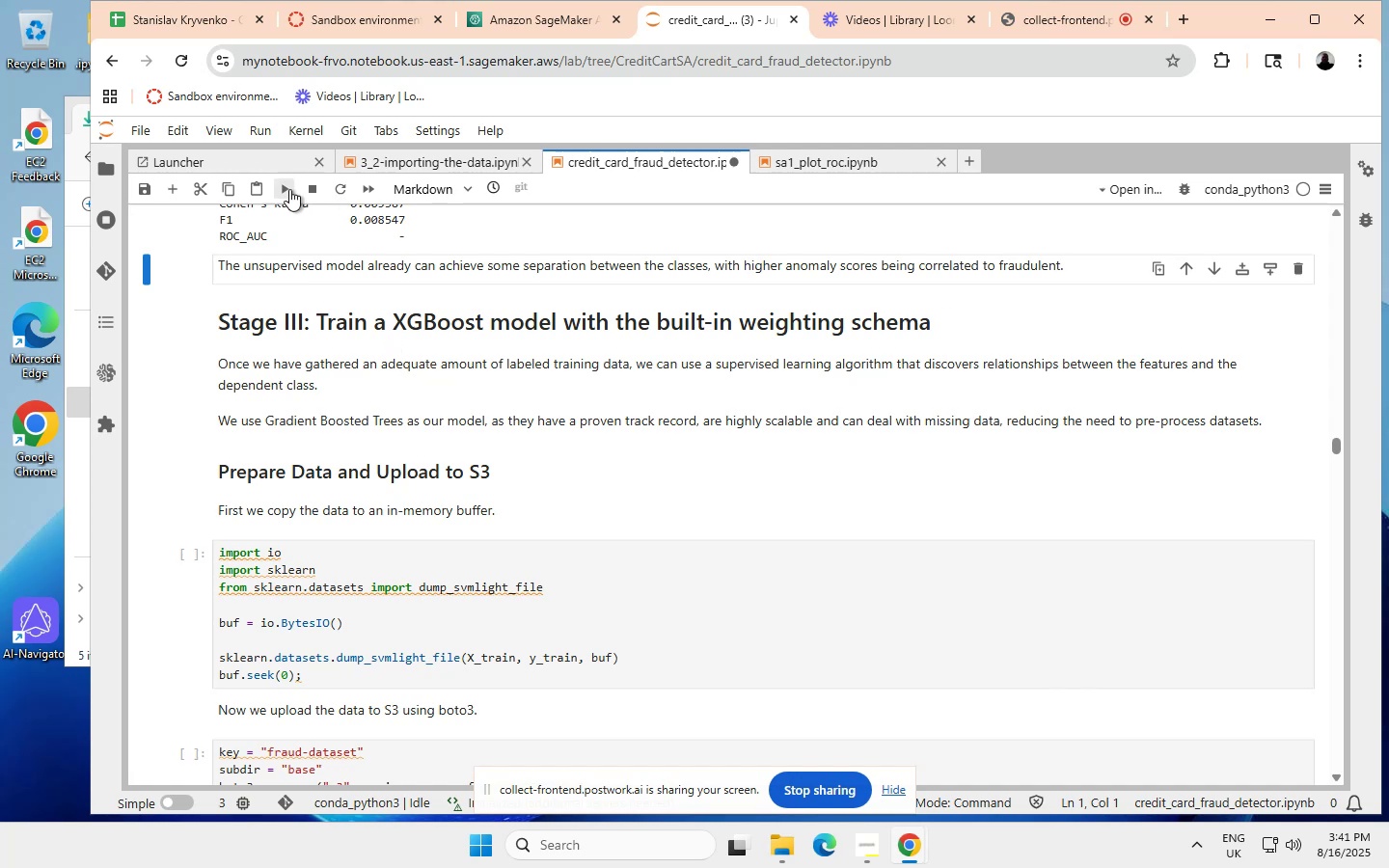 
left_click([283, 187])
 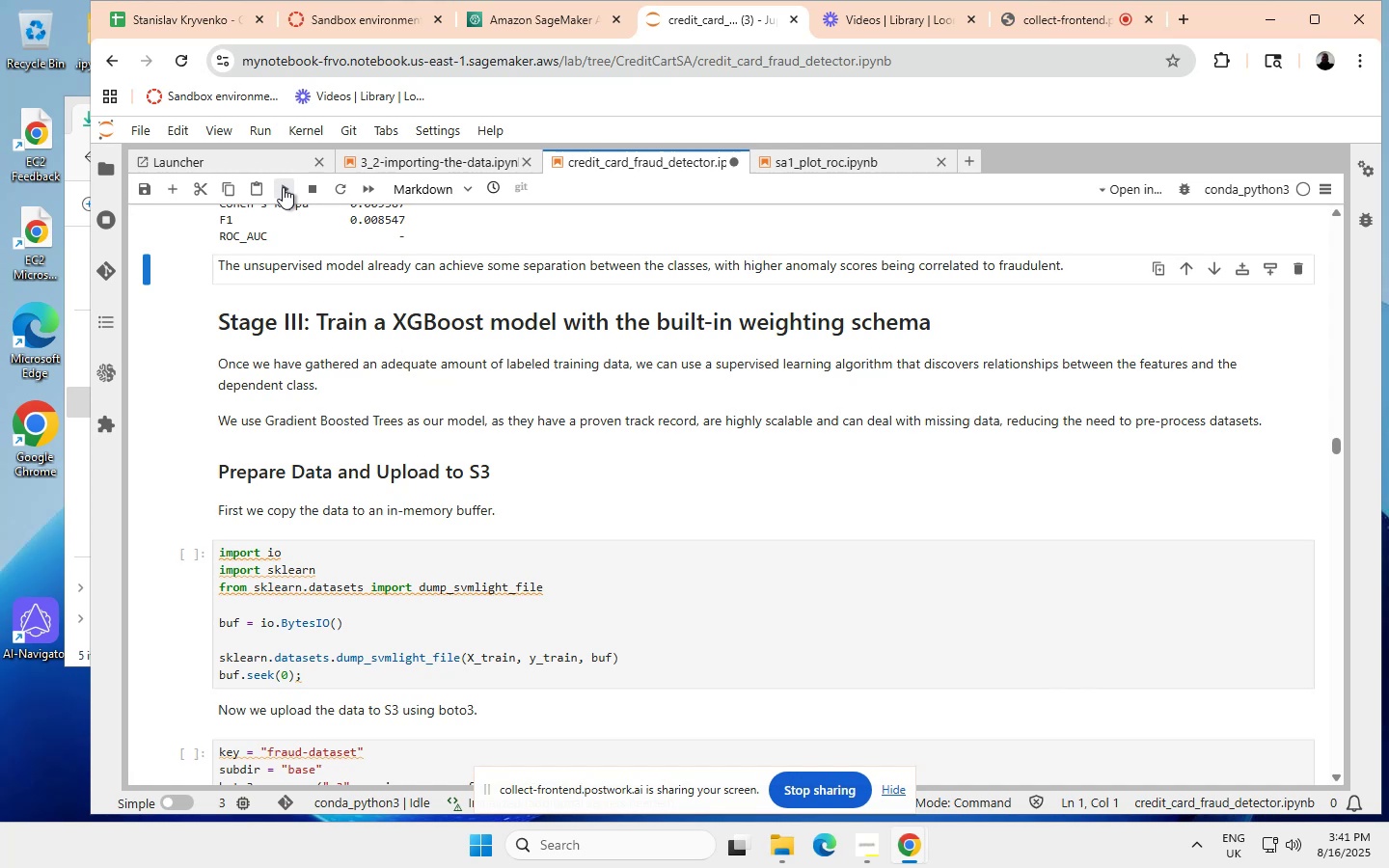 
scroll: coordinate [283, 187], scroll_direction: none, amount: 0.0
 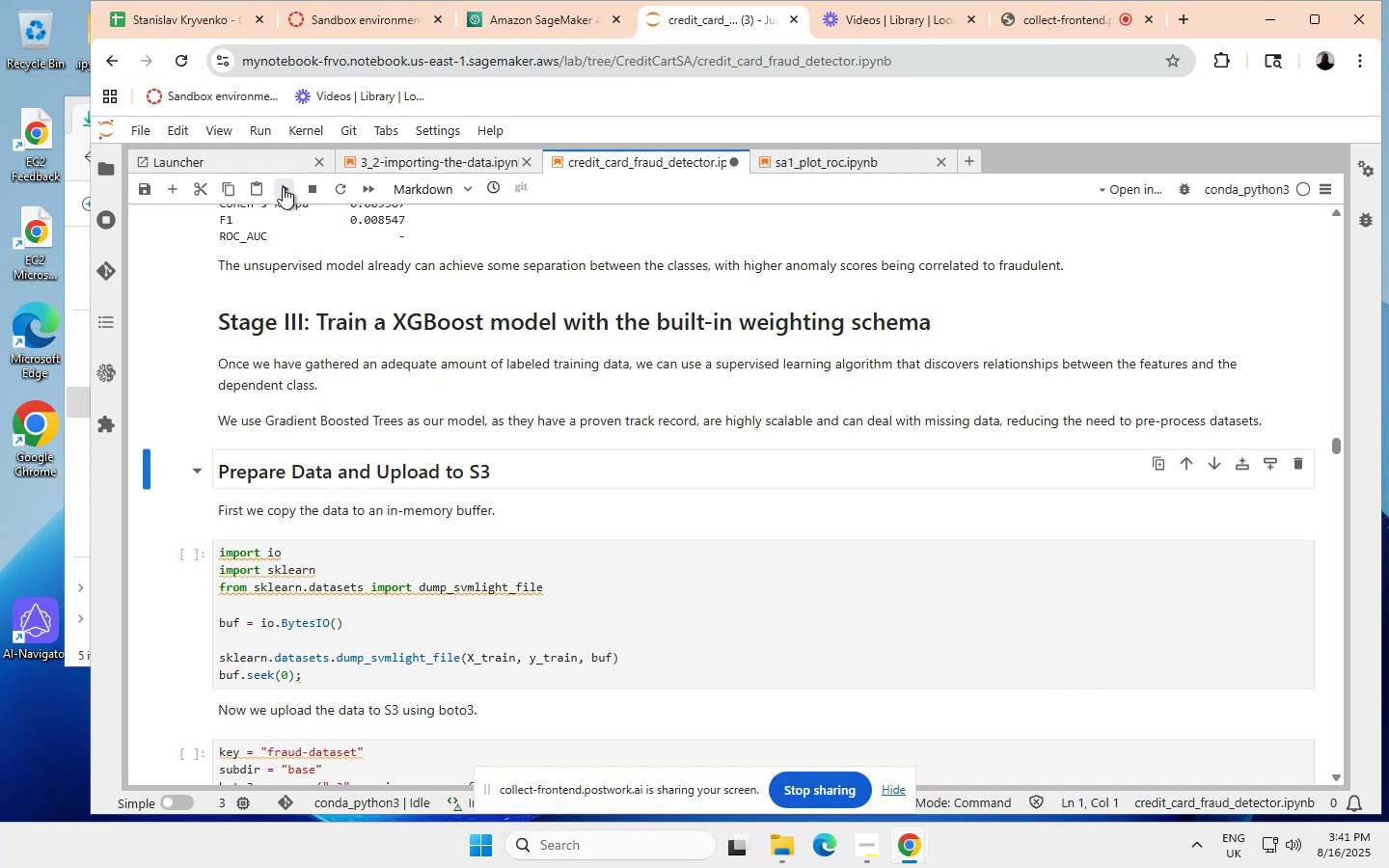 
left_click([283, 187])
 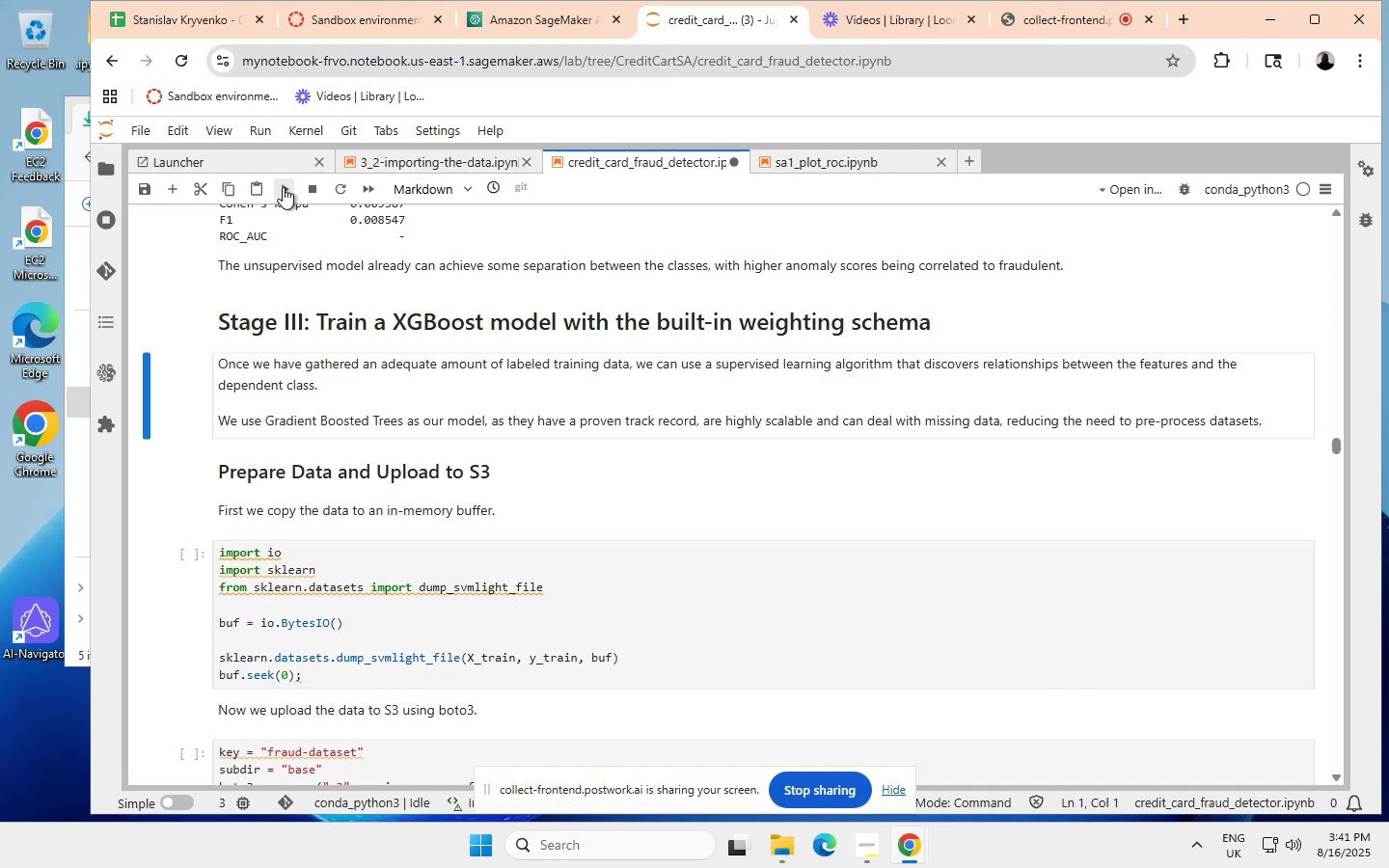 
left_click([283, 187])
 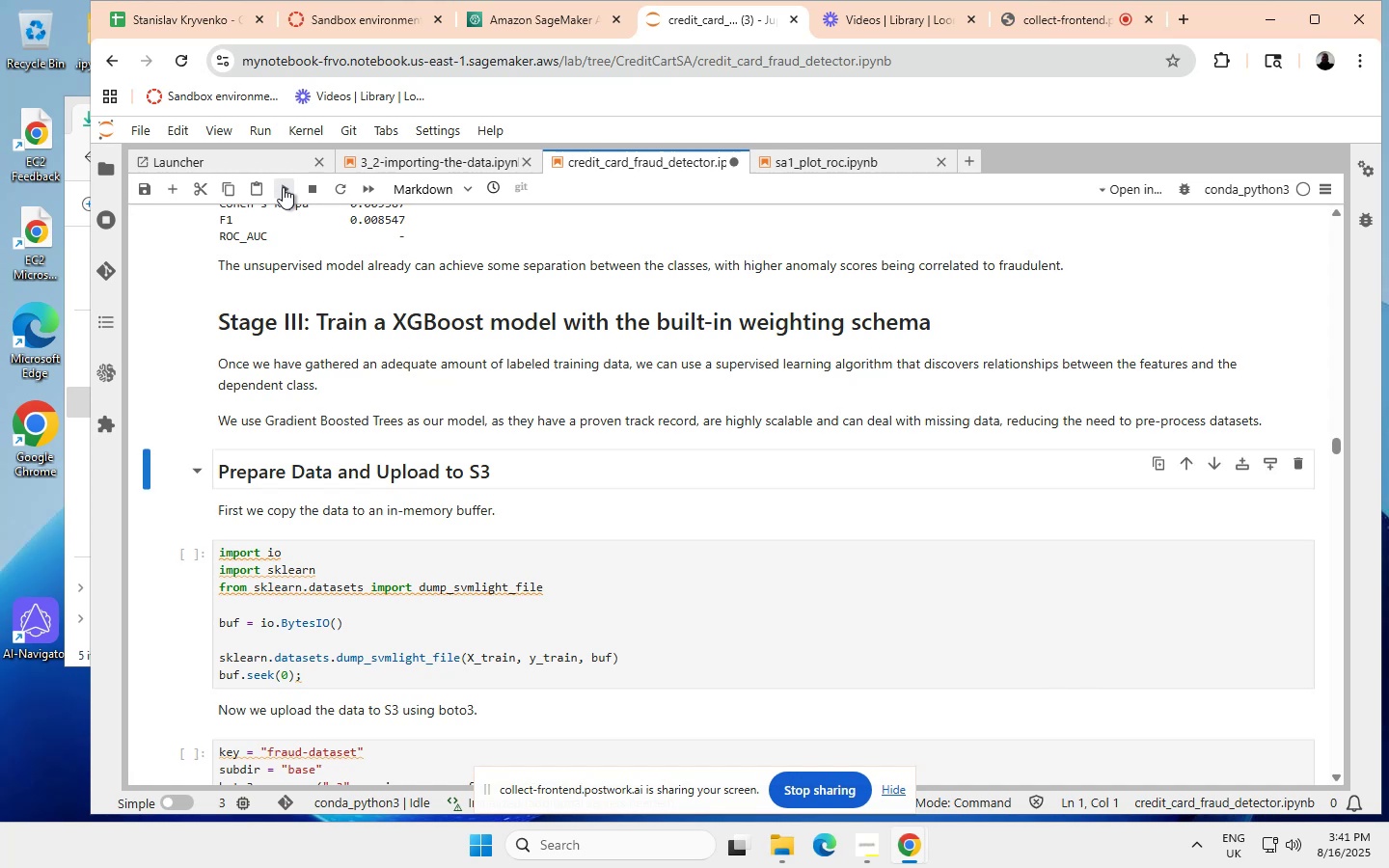 
scroll: coordinate [283, 187], scroll_direction: none, amount: 0.0
 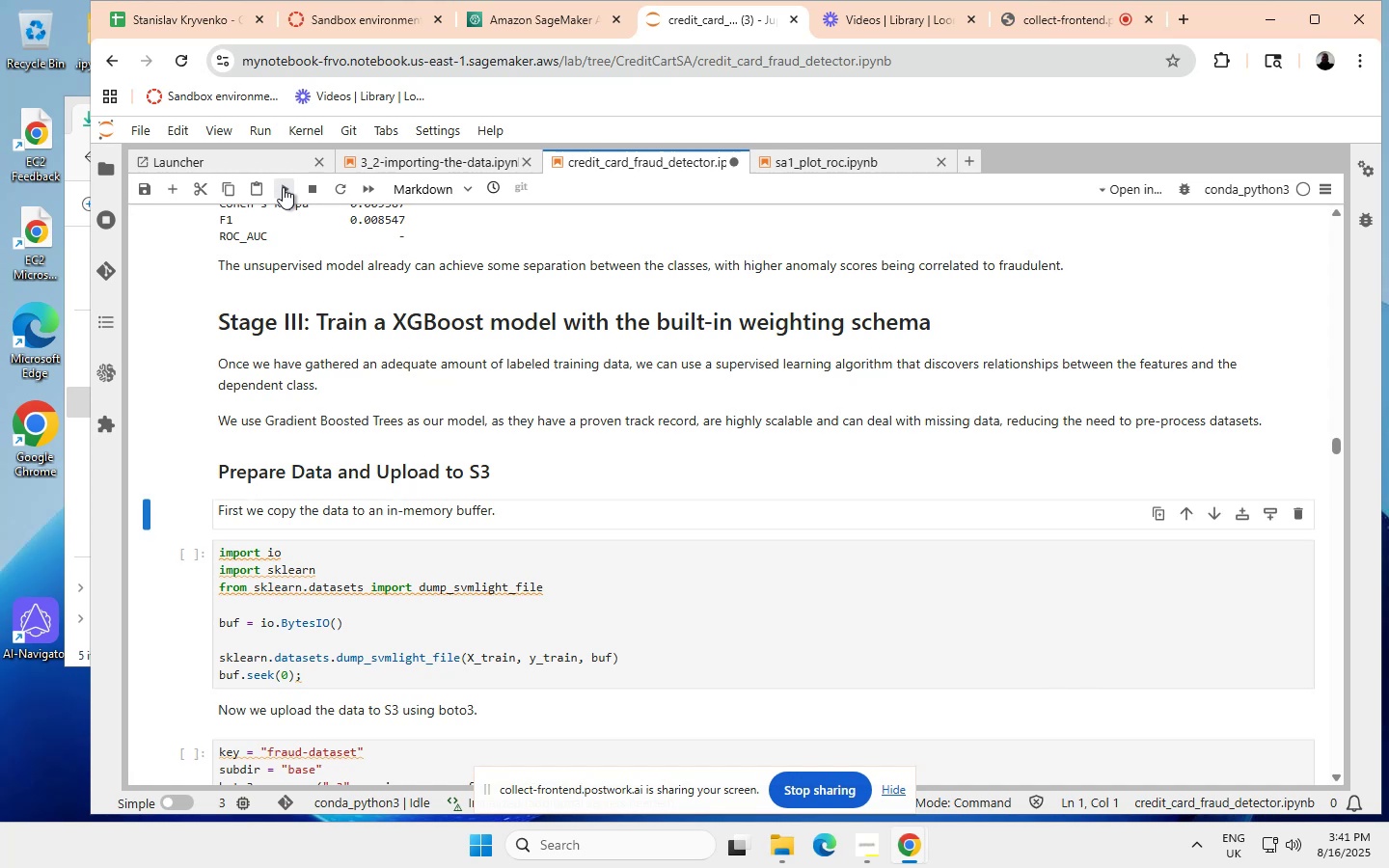 
left_click([283, 187])
 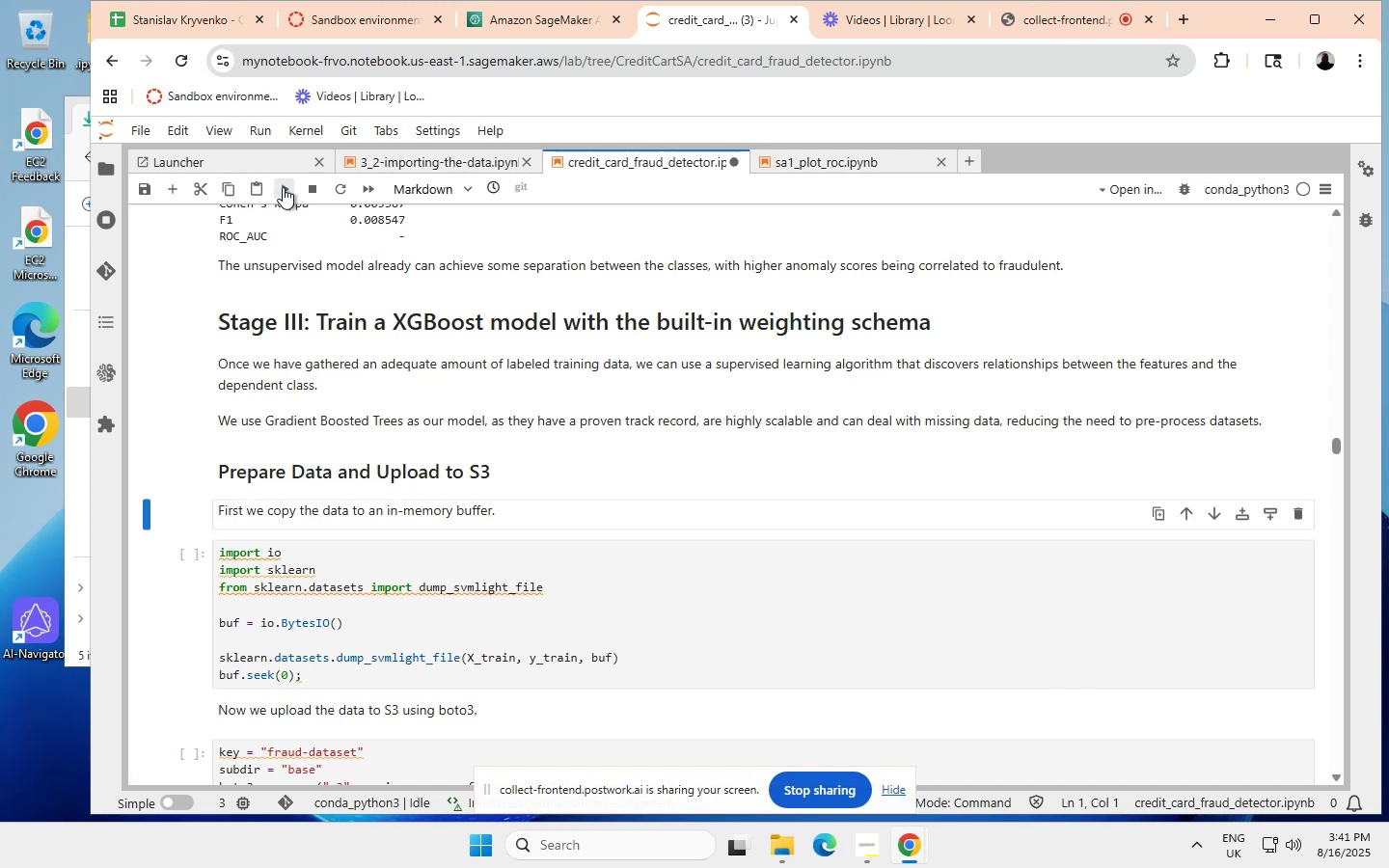 
scroll: coordinate [283, 187], scroll_direction: none, amount: 0.0
 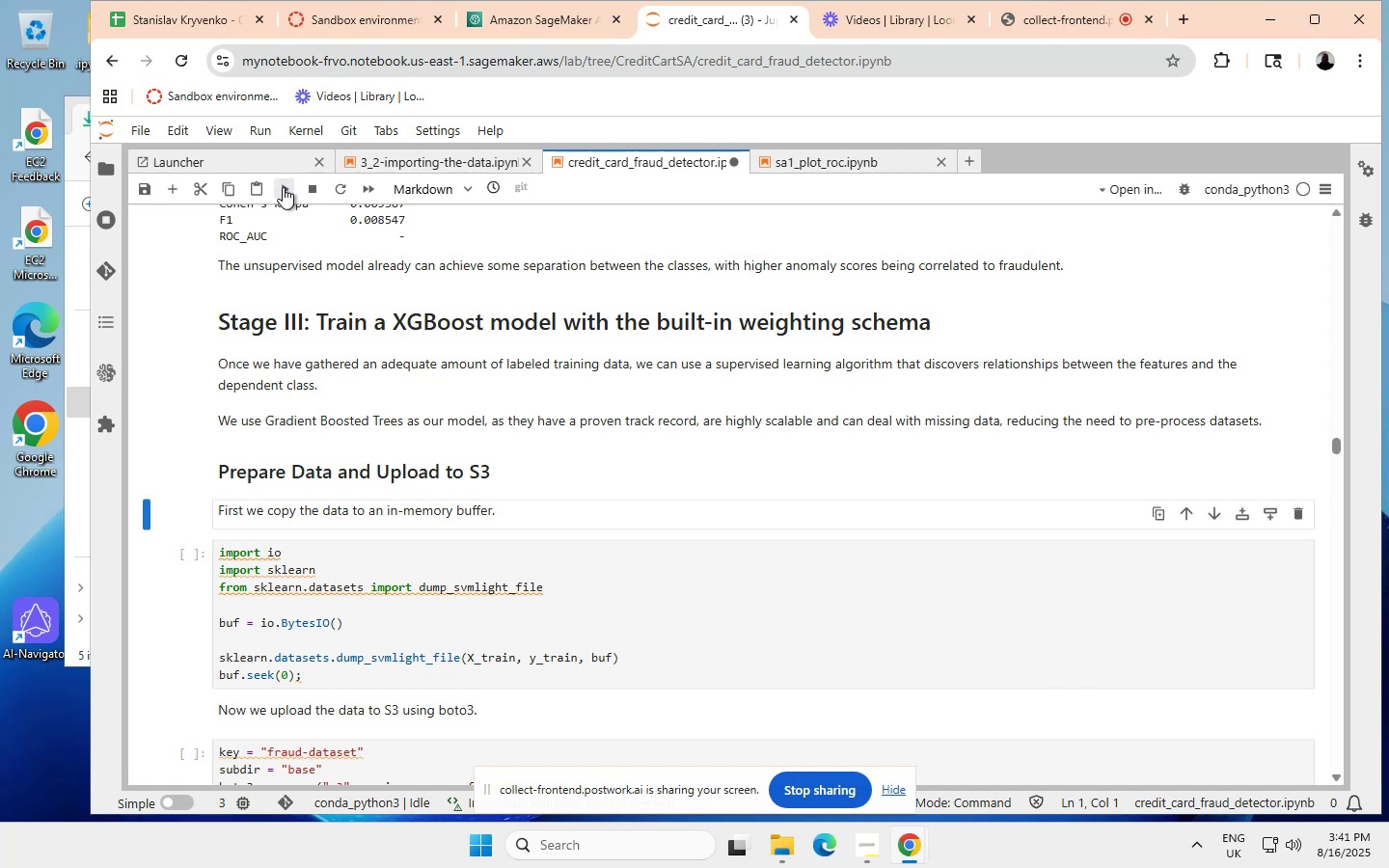 
left_click([283, 187])
 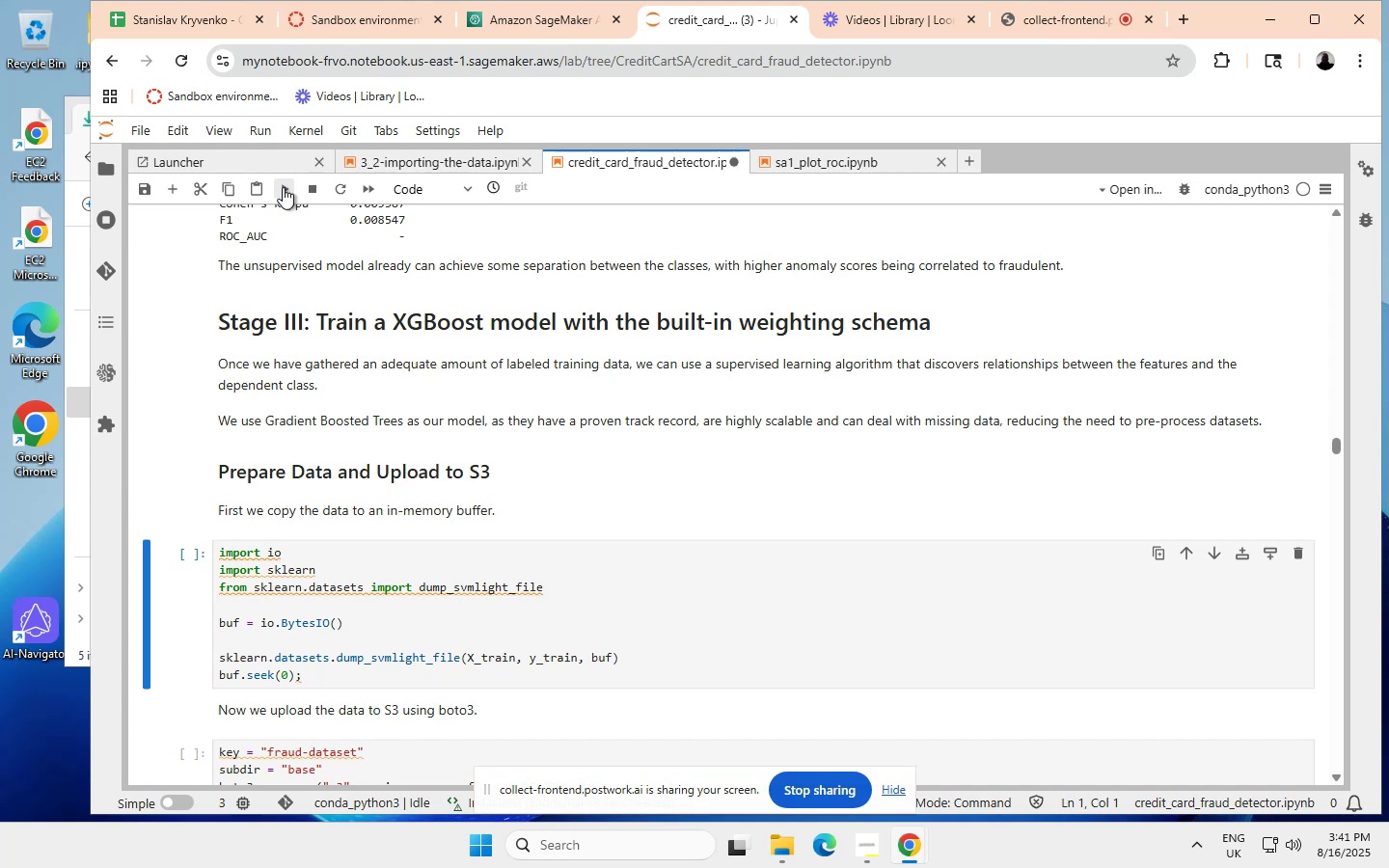 
left_click([283, 187])
 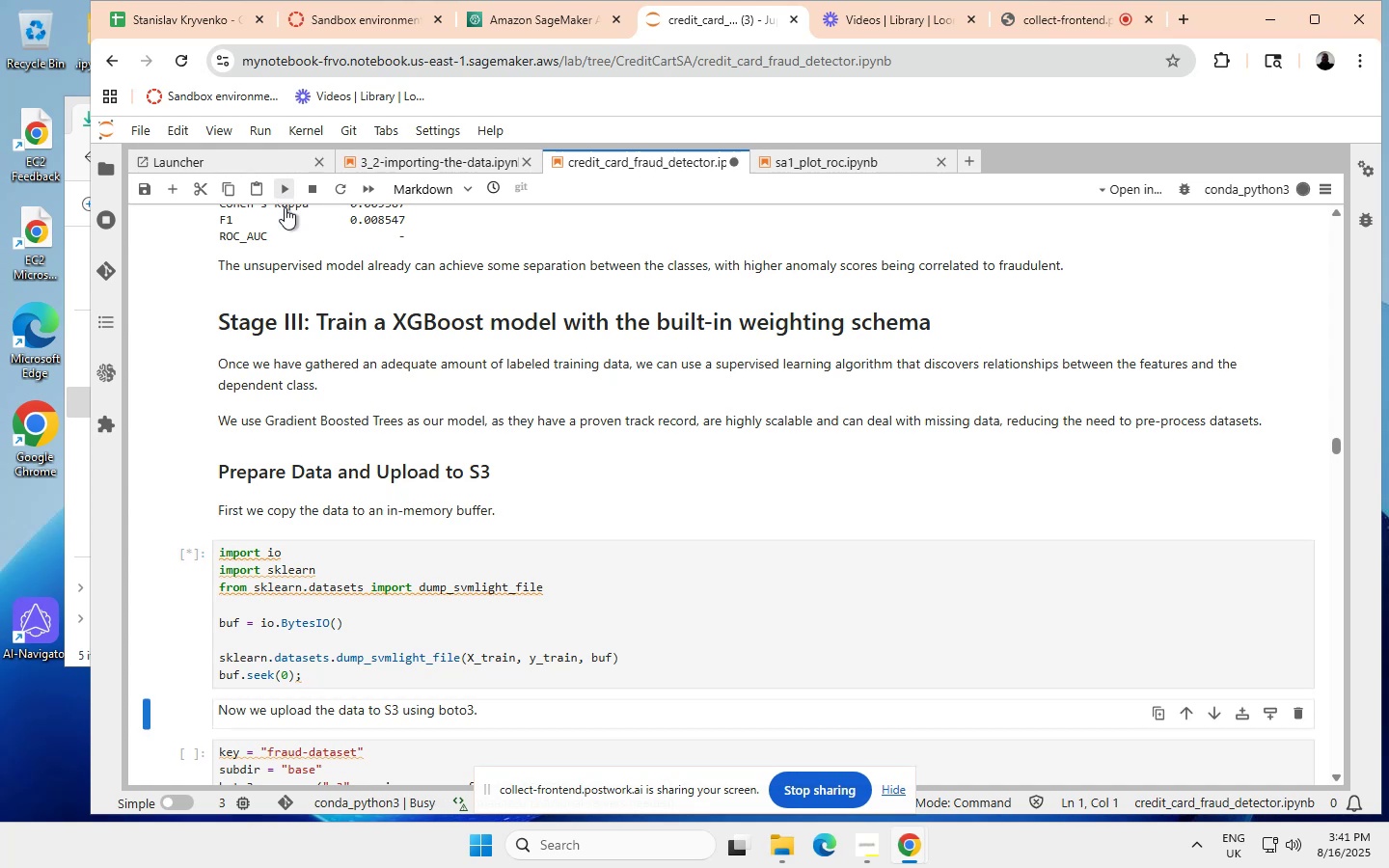 
scroll: coordinate [377, 443], scroll_direction: down, amount: 2.0
 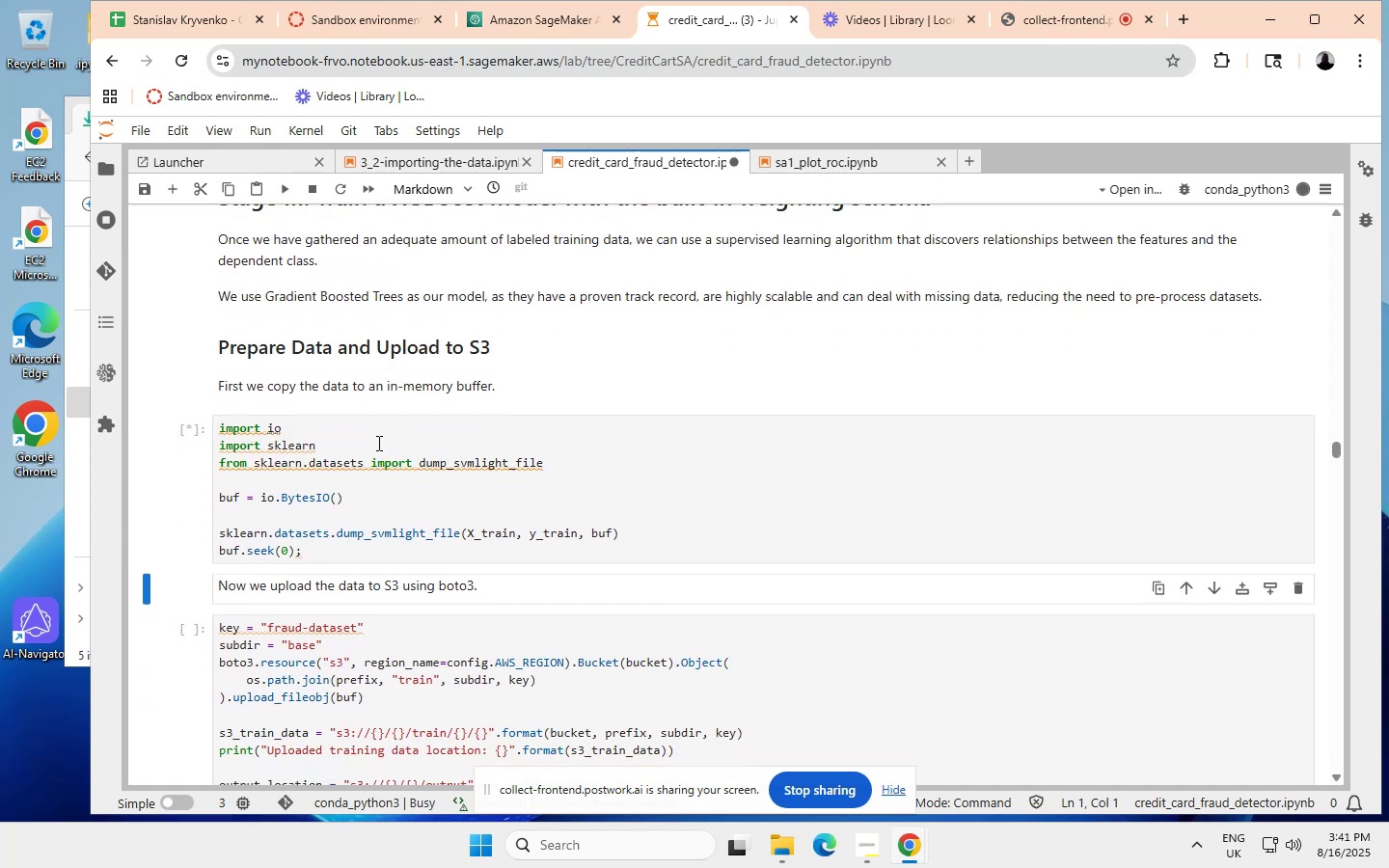 
scroll: coordinate [382, 441], scroll_direction: none, amount: 0.0
 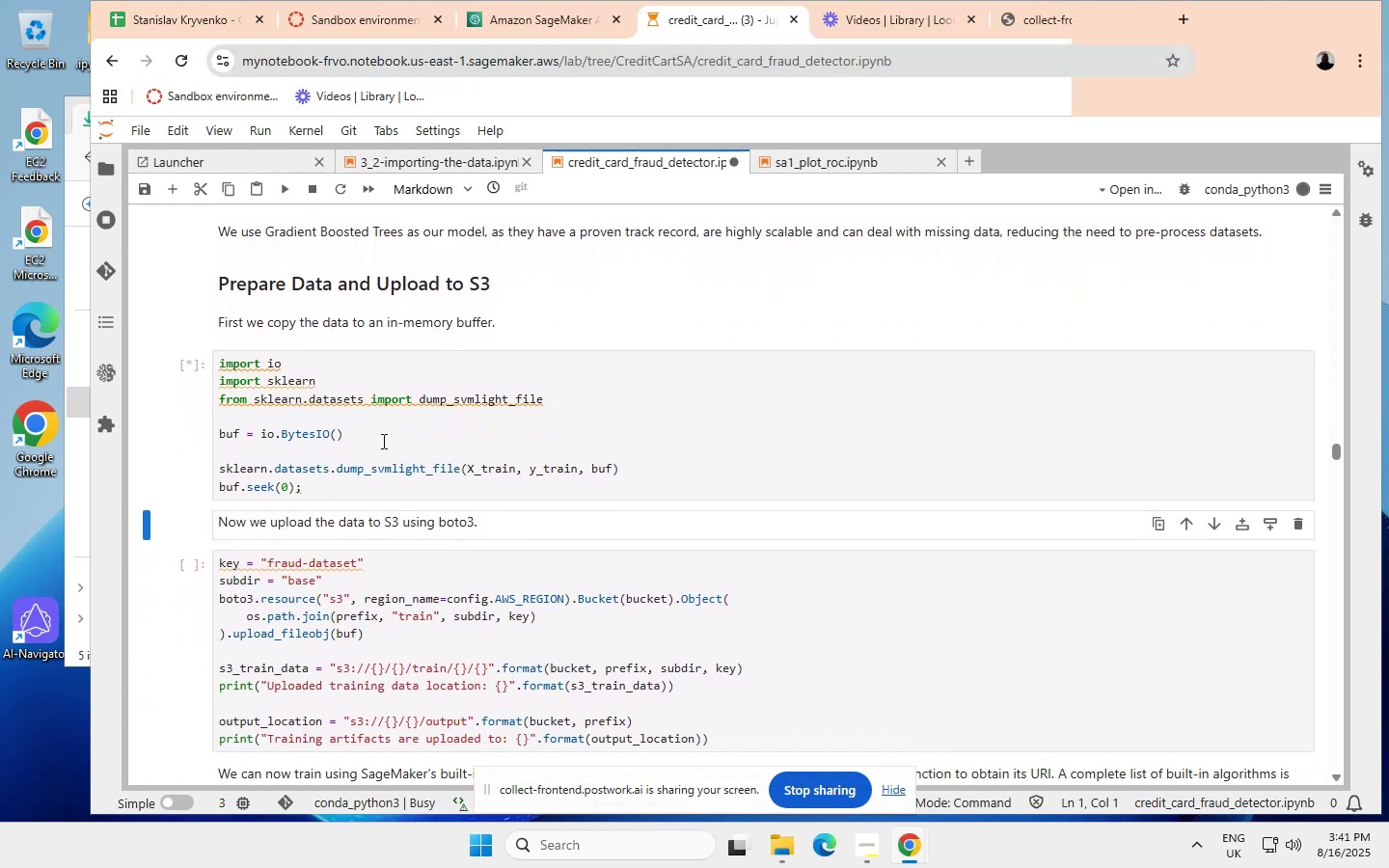 
scroll: coordinate [382, 441], scroll_direction: down, amount: 1.0
 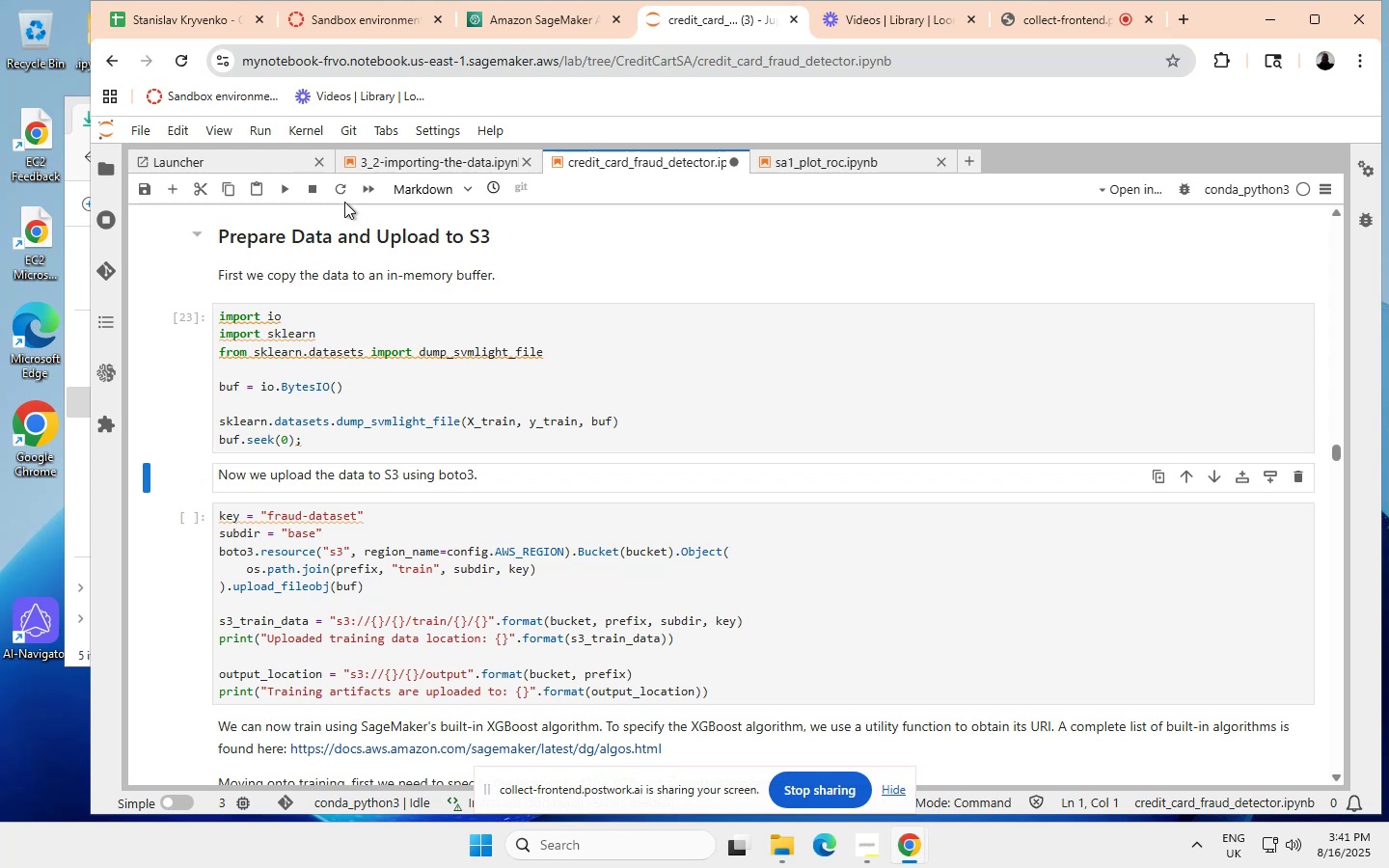 
wait(5.69)
 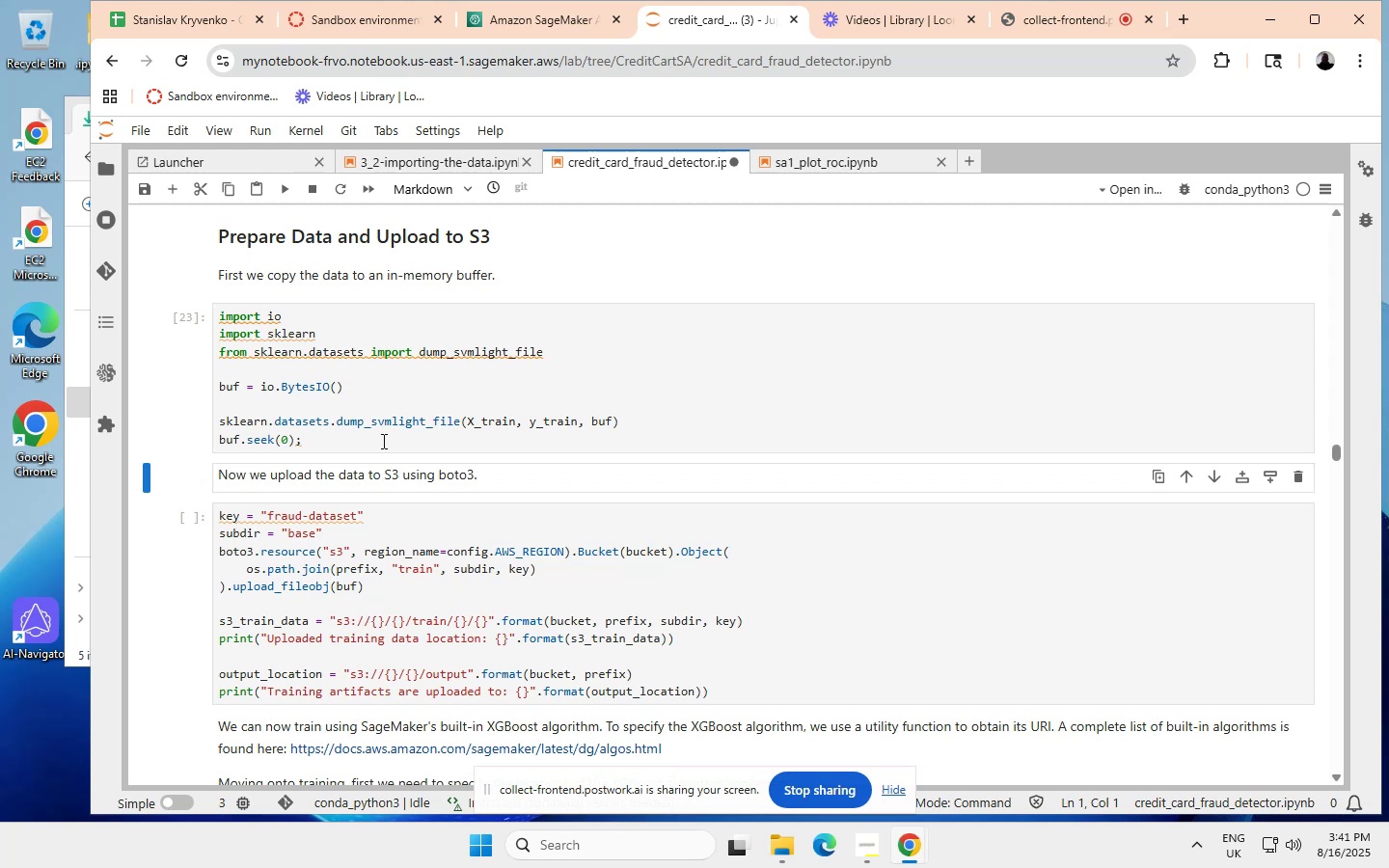 
left_click([284, 187])
 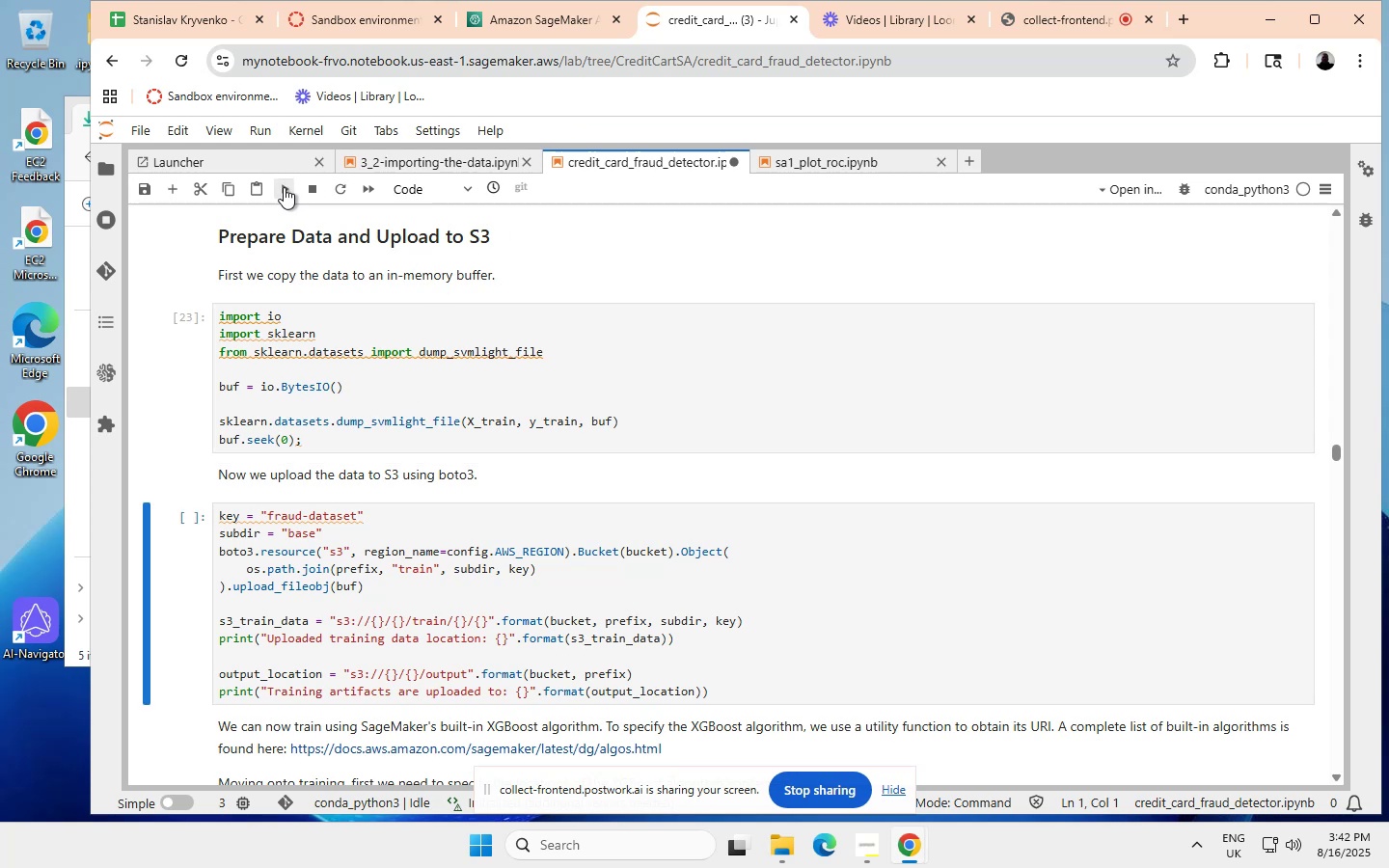 
wait(5.36)
 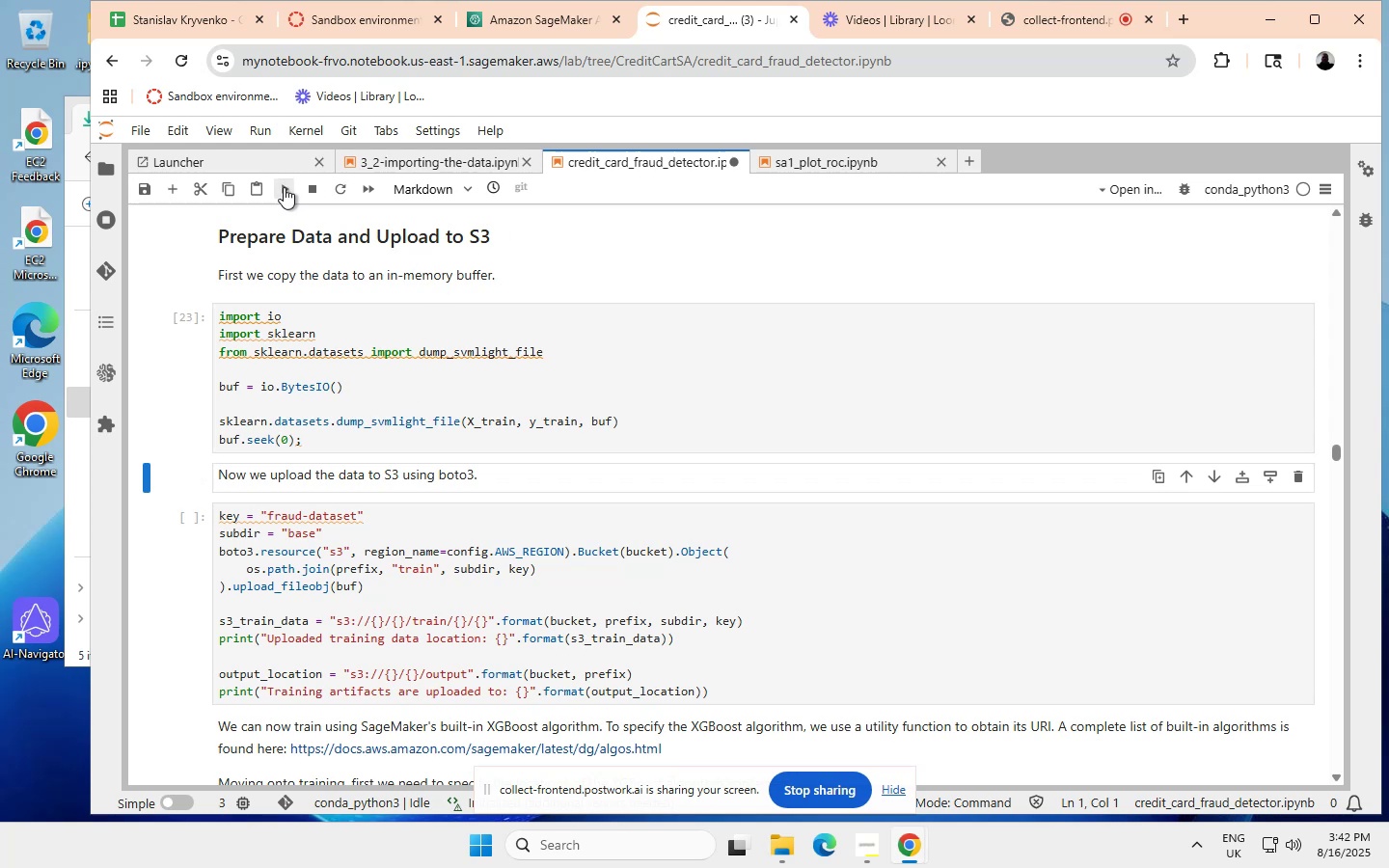 
left_click([284, 187])
 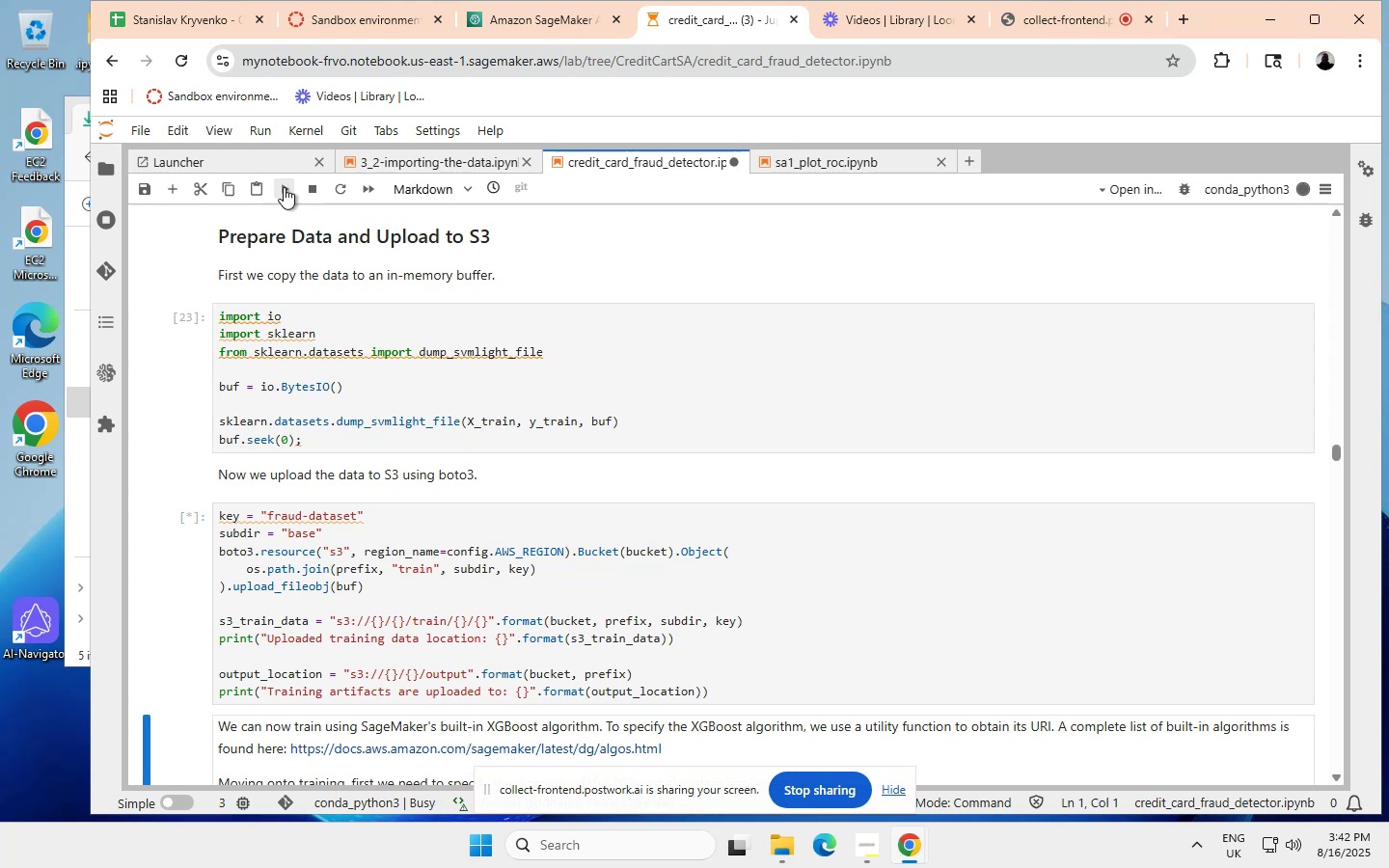 
scroll: coordinate [370, 409], scroll_direction: down, amount: 2.0
 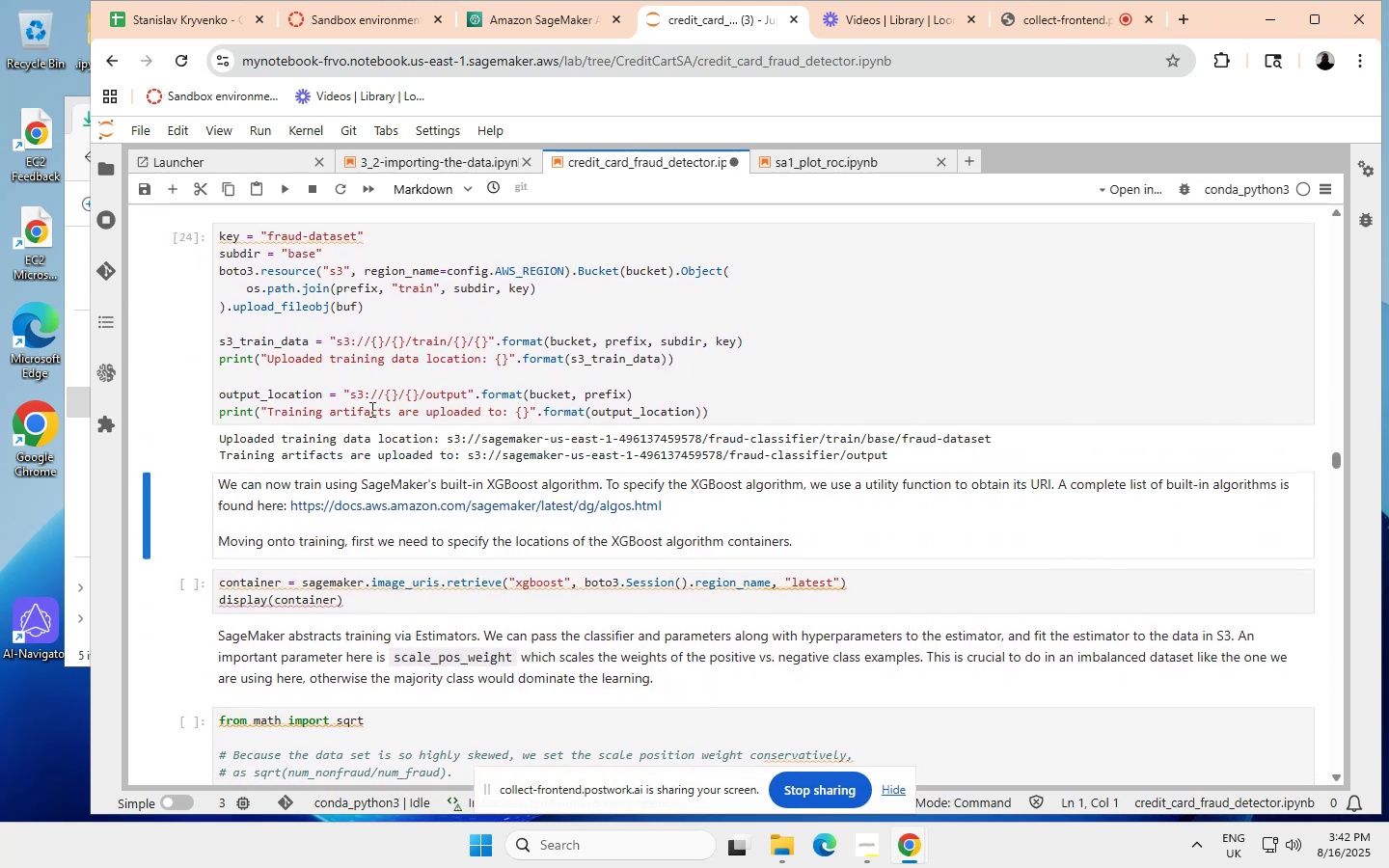 
wait(6.4)
 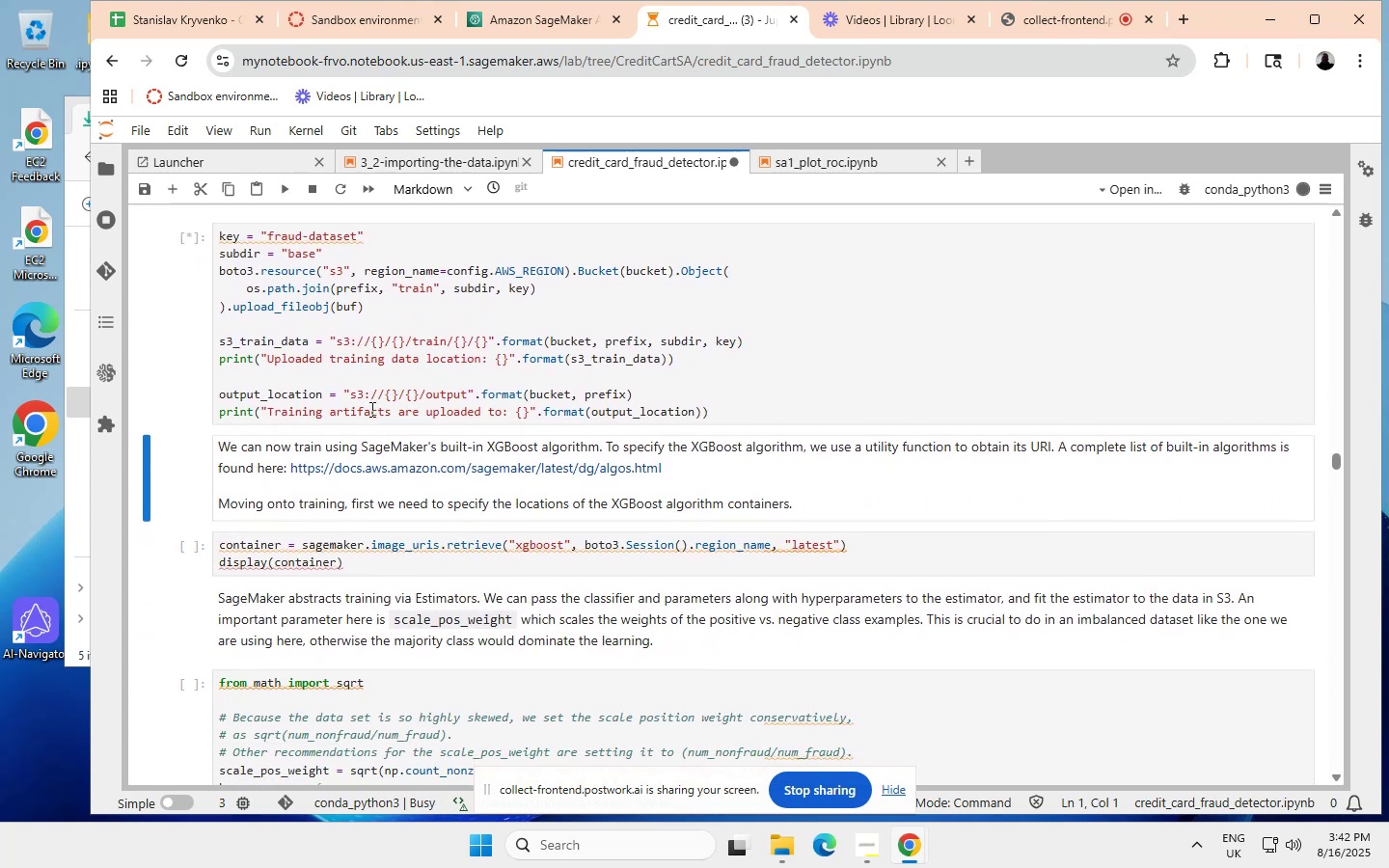 
left_click([280, 186])
 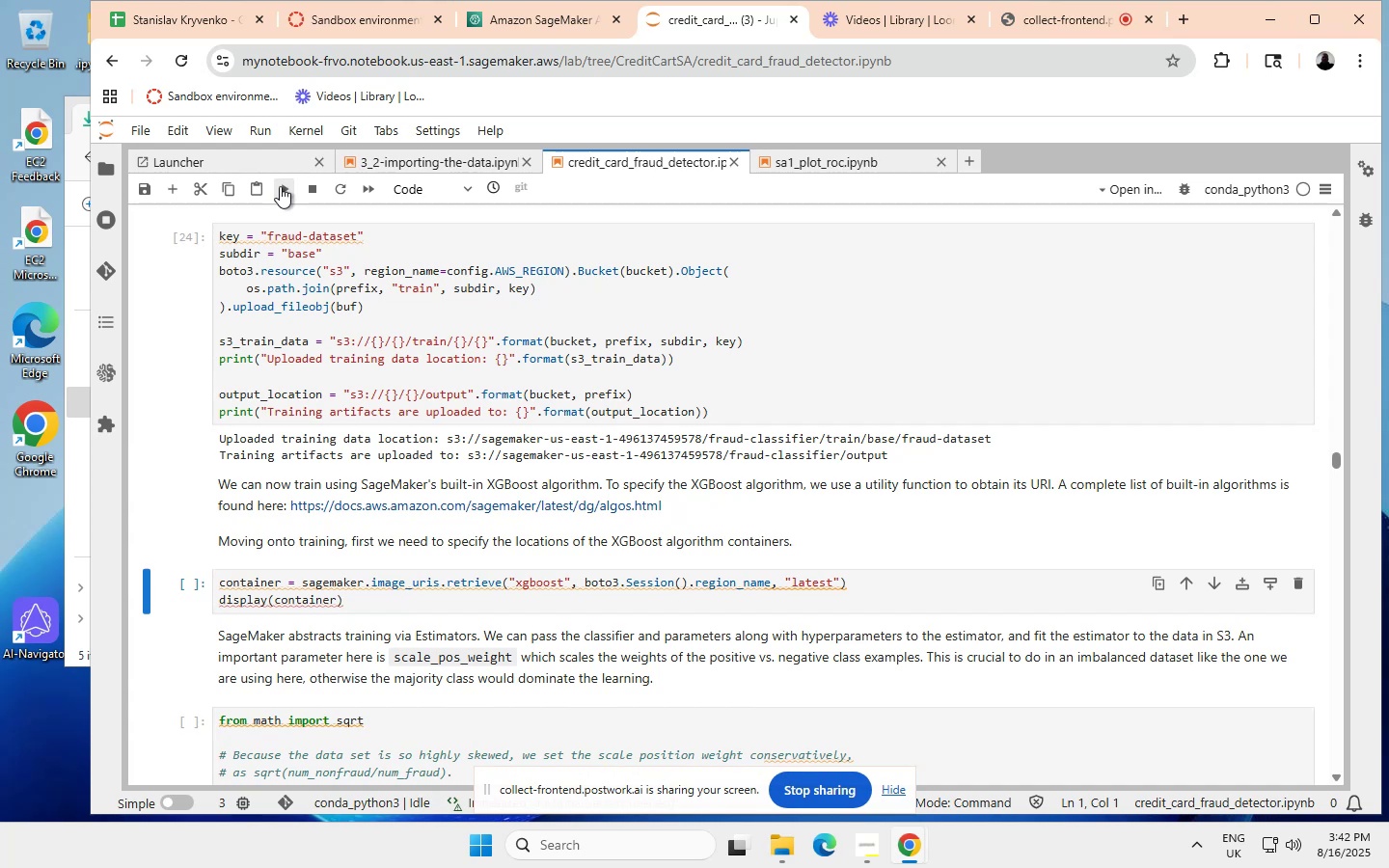 
wait(26.72)
 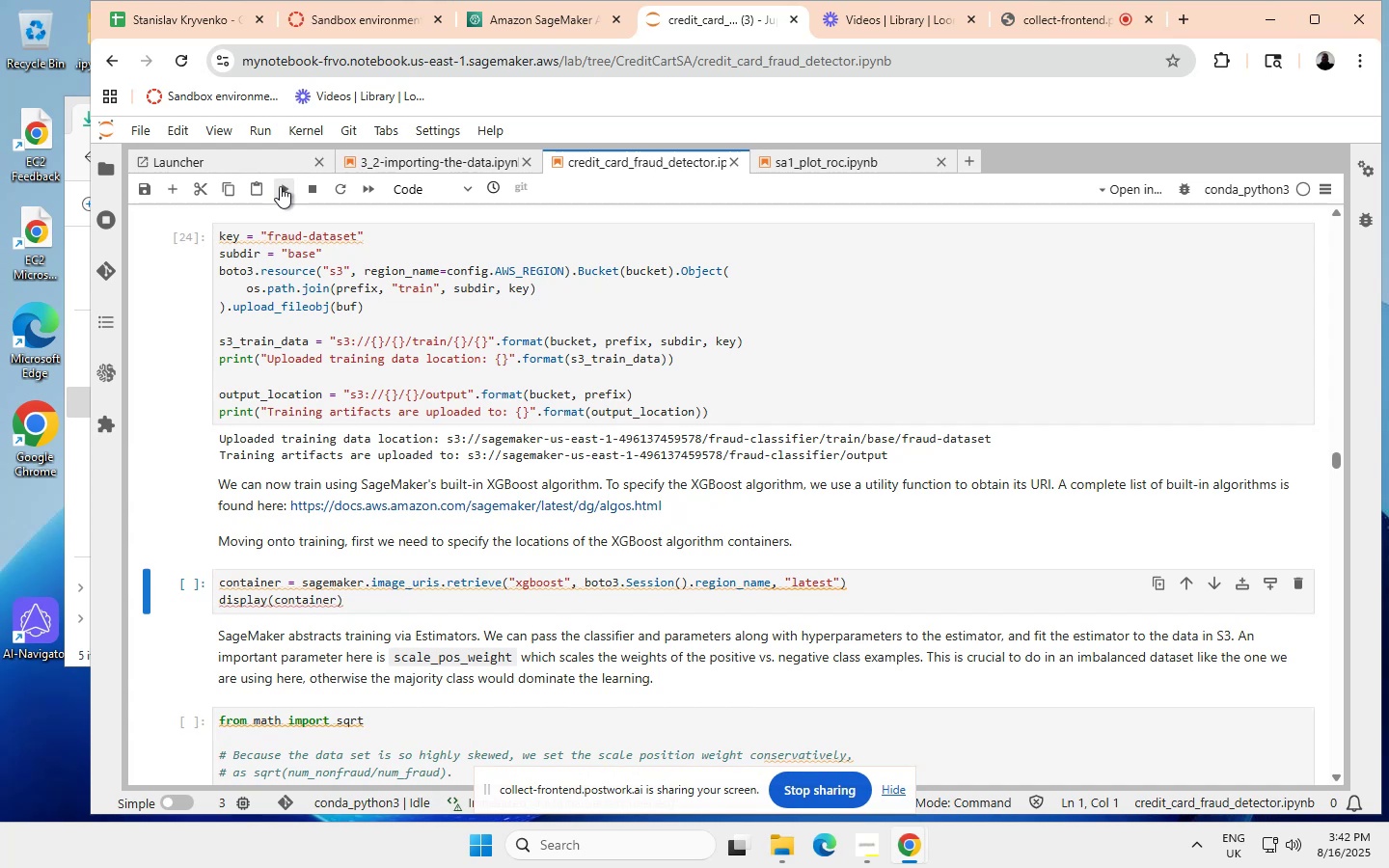 
scroll: coordinate [286, 468], scroll_direction: down, amount: 1.0
 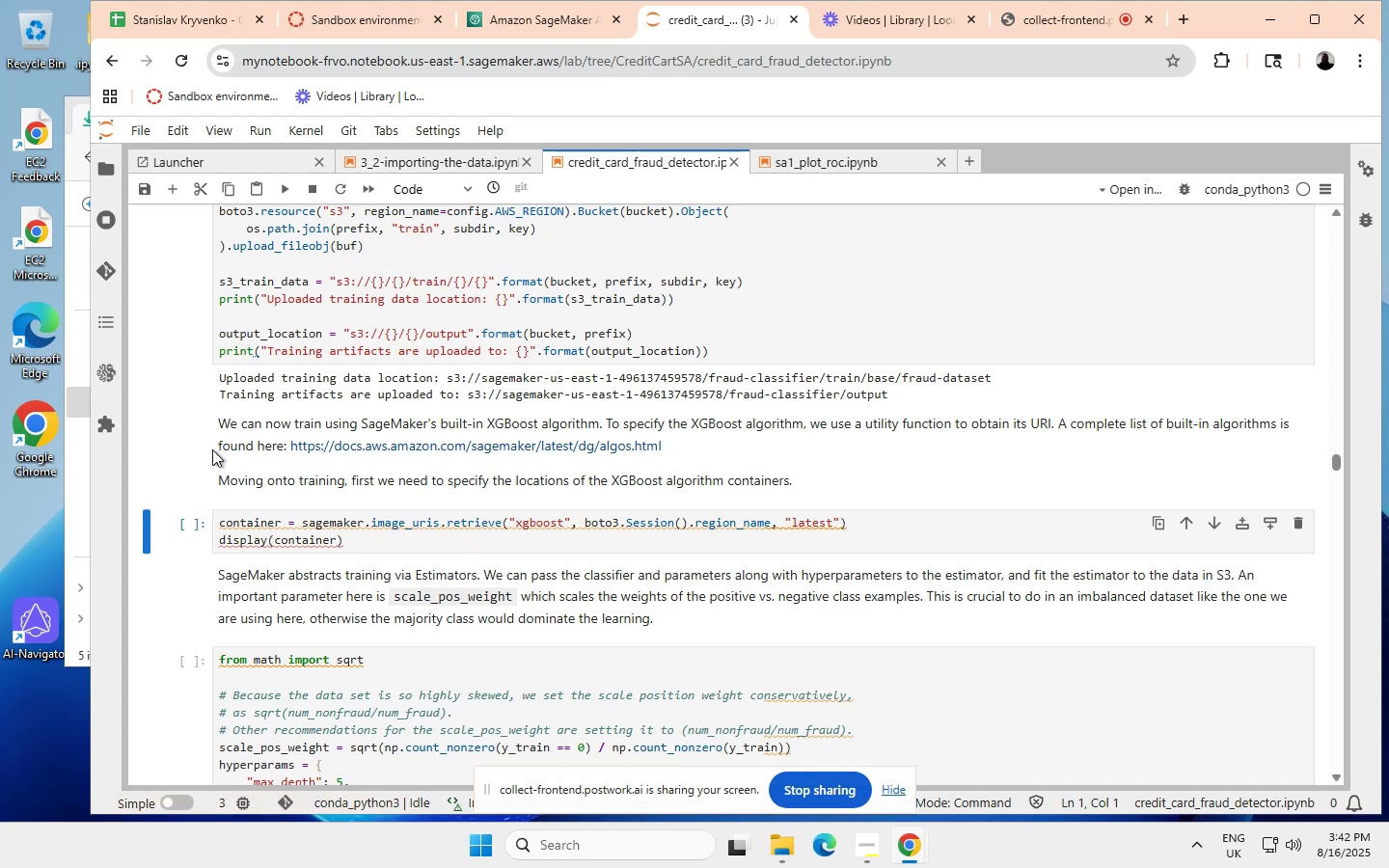 
wait(5.96)
 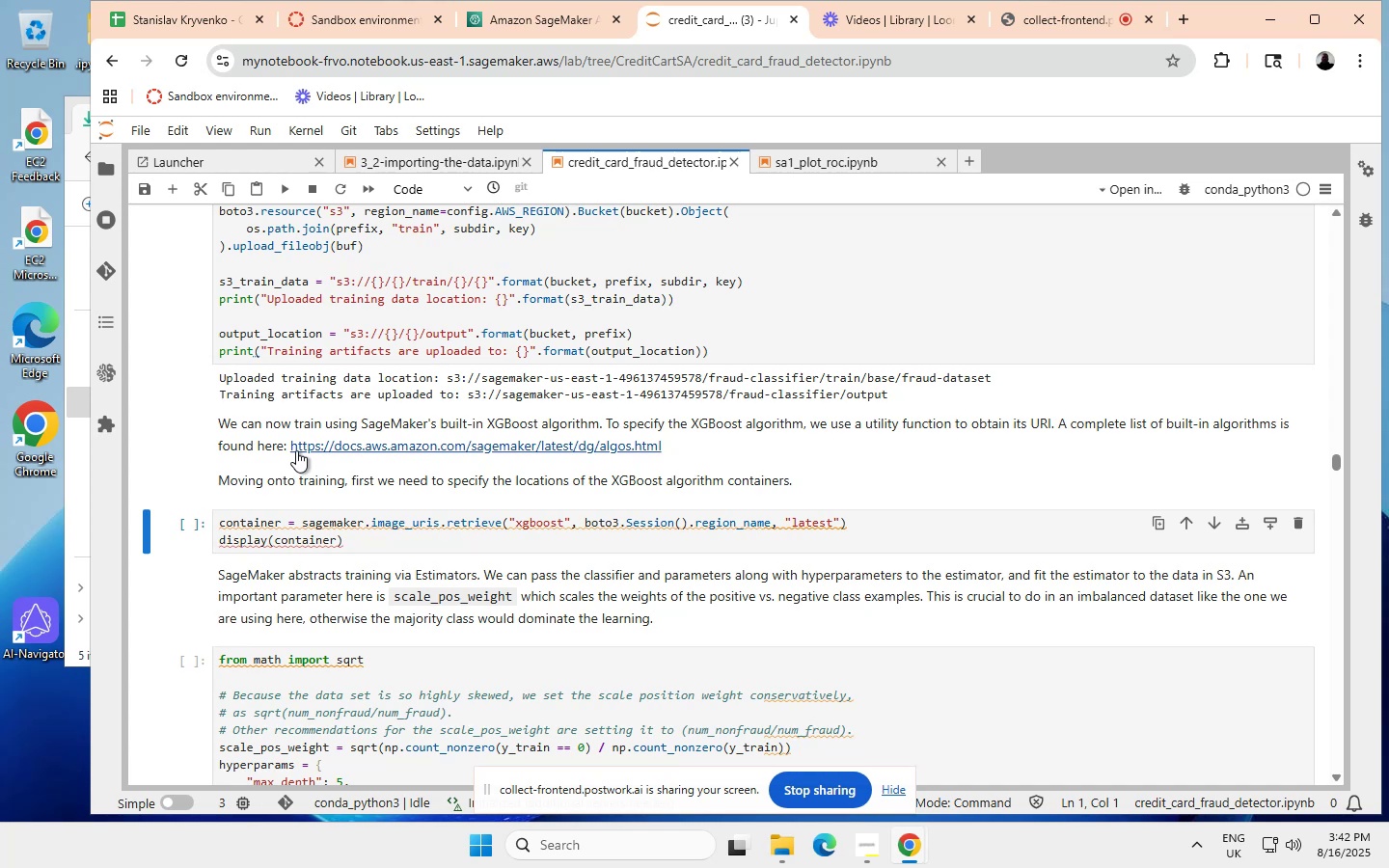 
scroll: coordinate [193, 447], scroll_direction: none, amount: 0.0
 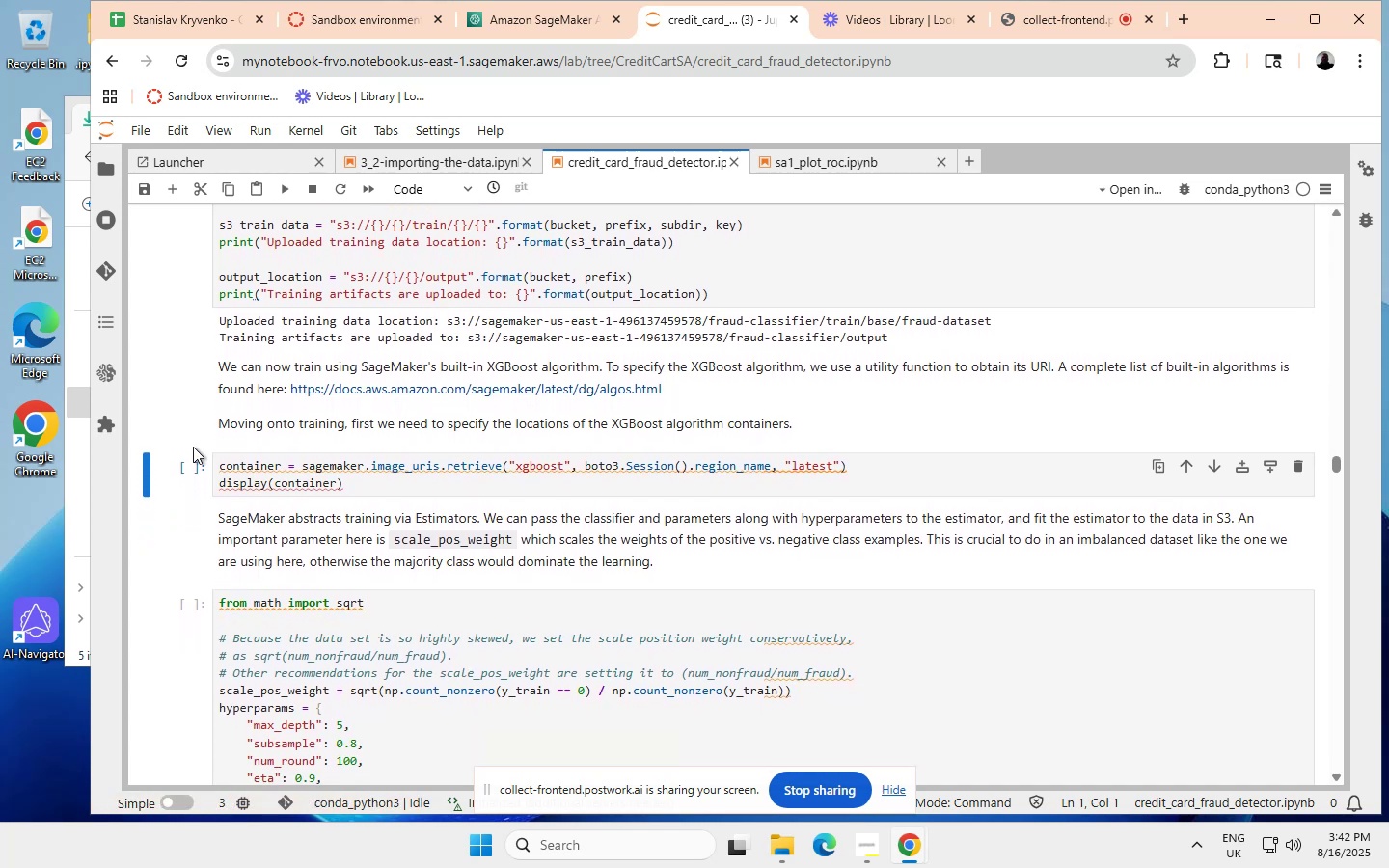 
scroll: coordinate [218, 426], scroll_direction: down, amount: 1.0
 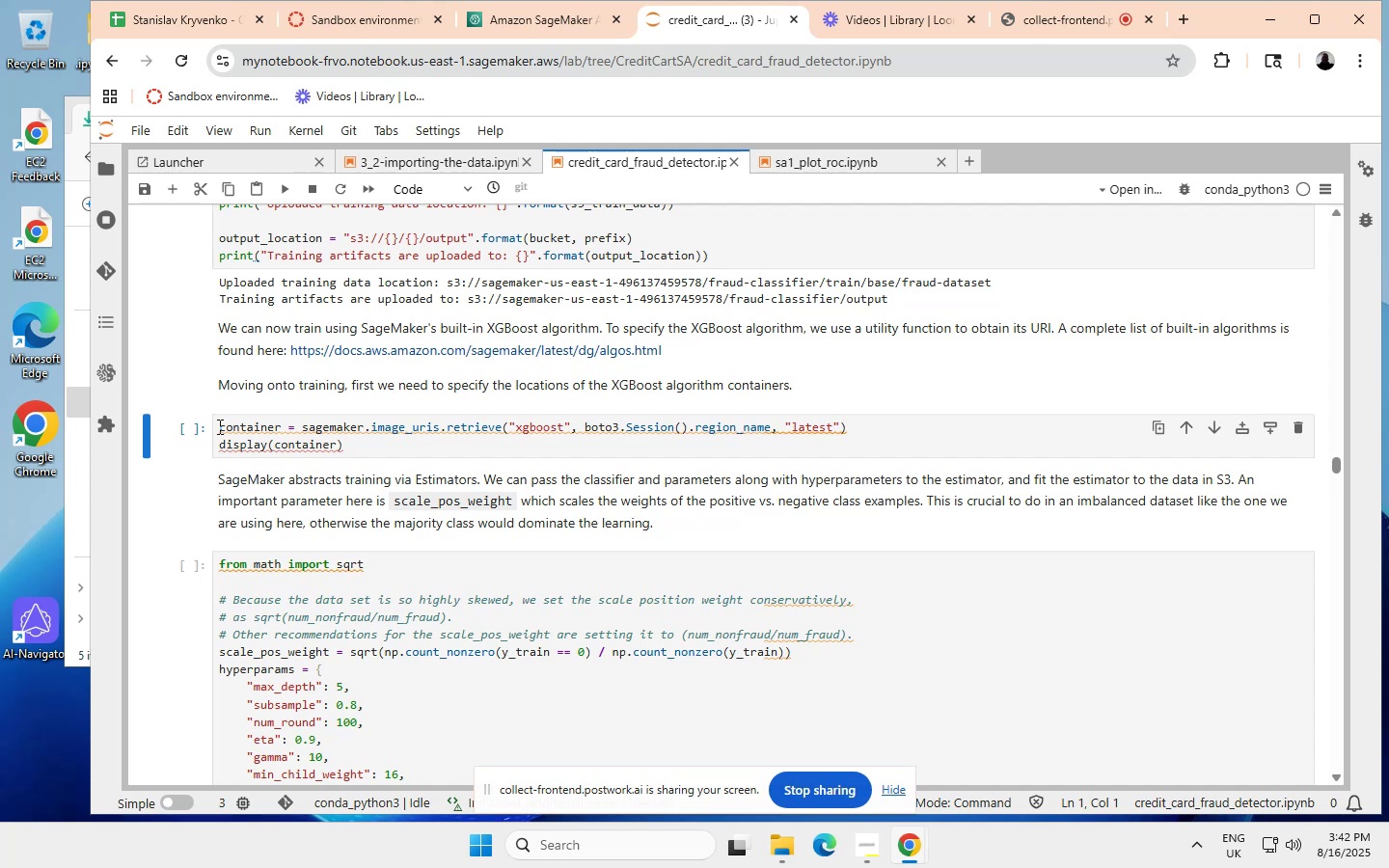 
scroll: coordinate [218, 426], scroll_direction: none, amount: 0.0
 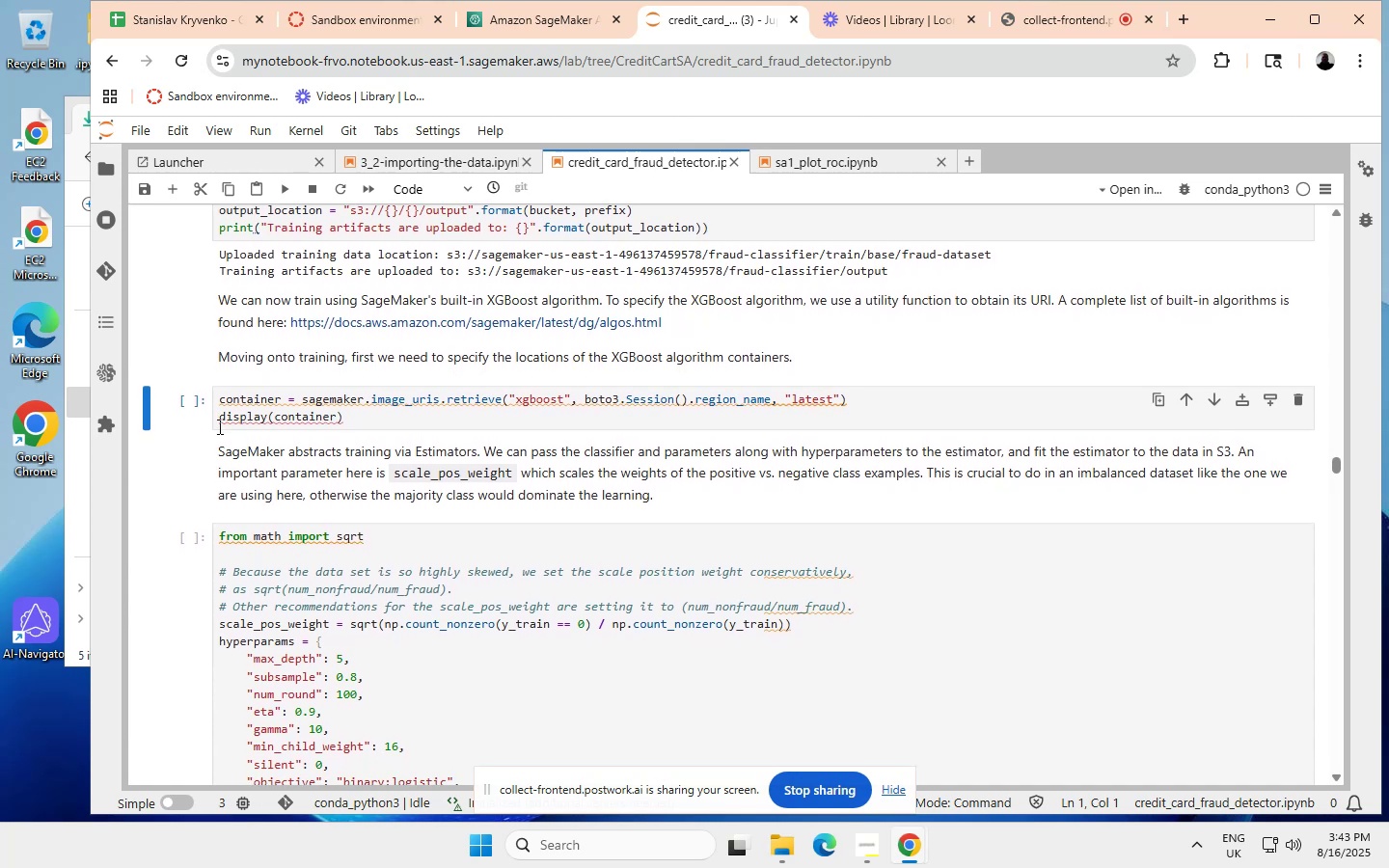 
wait(6.4)
 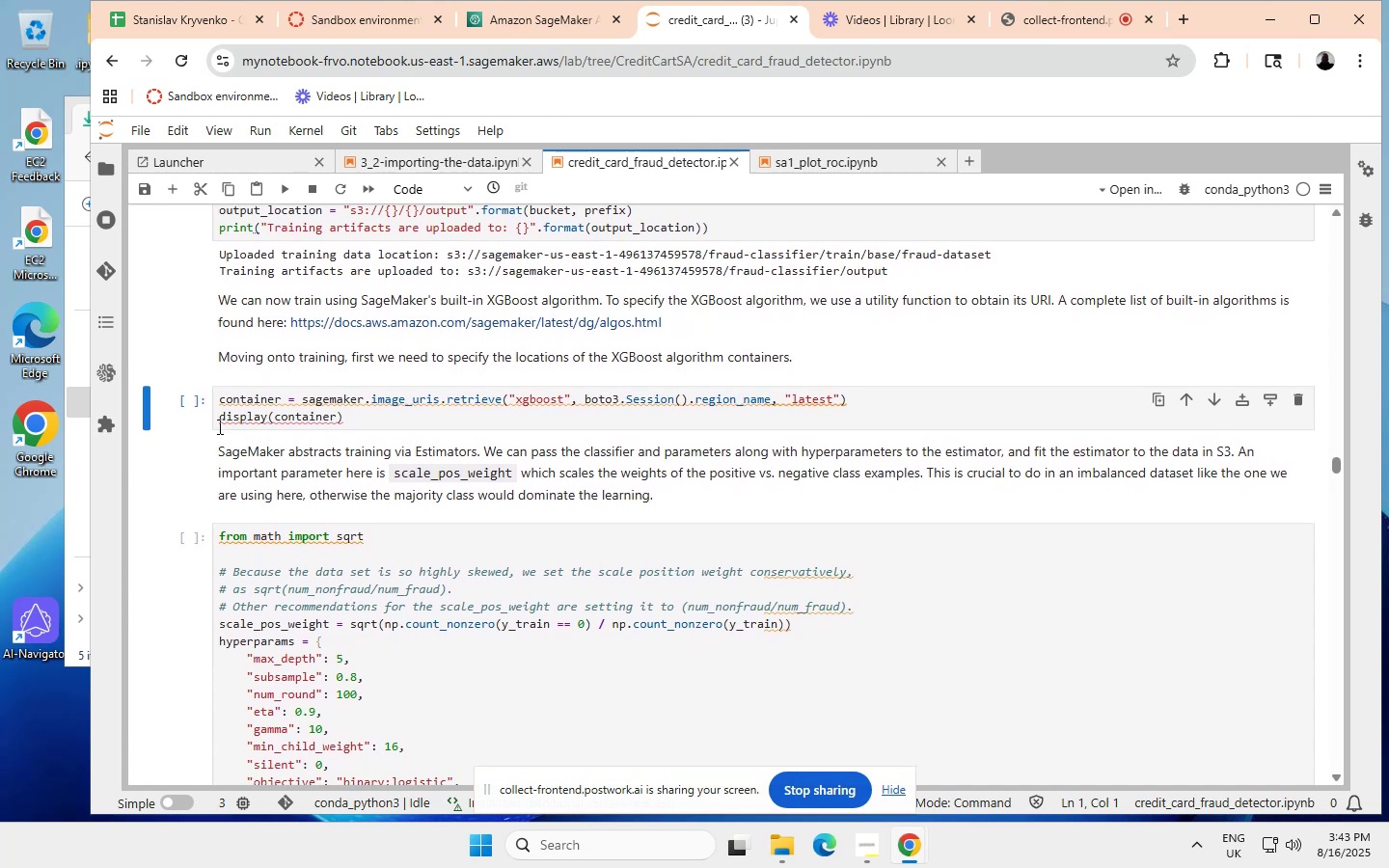 
scroll: coordinate [218, 426], scroll_direction: none, amount: 0.0
 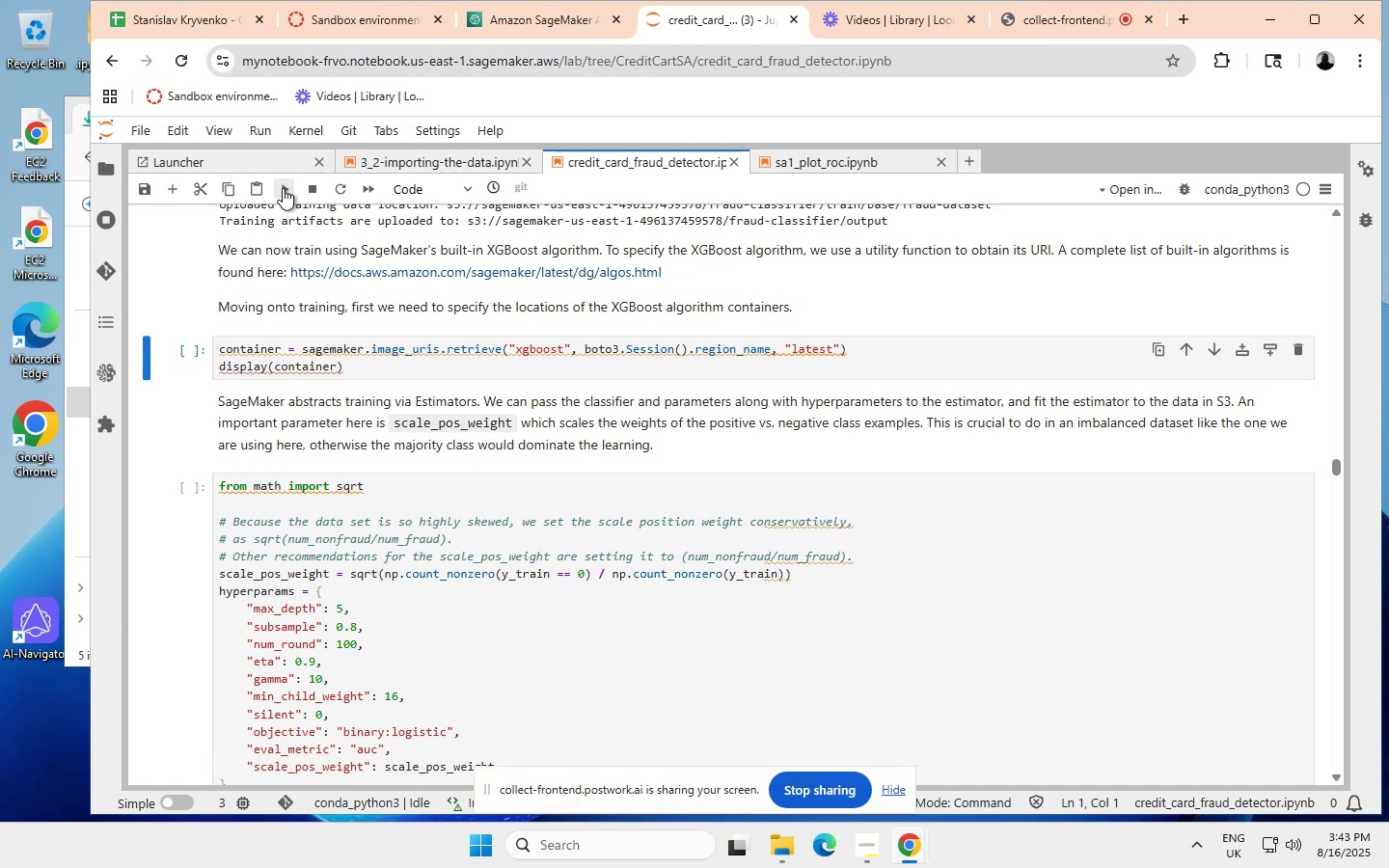 
left_click([283, 186])
 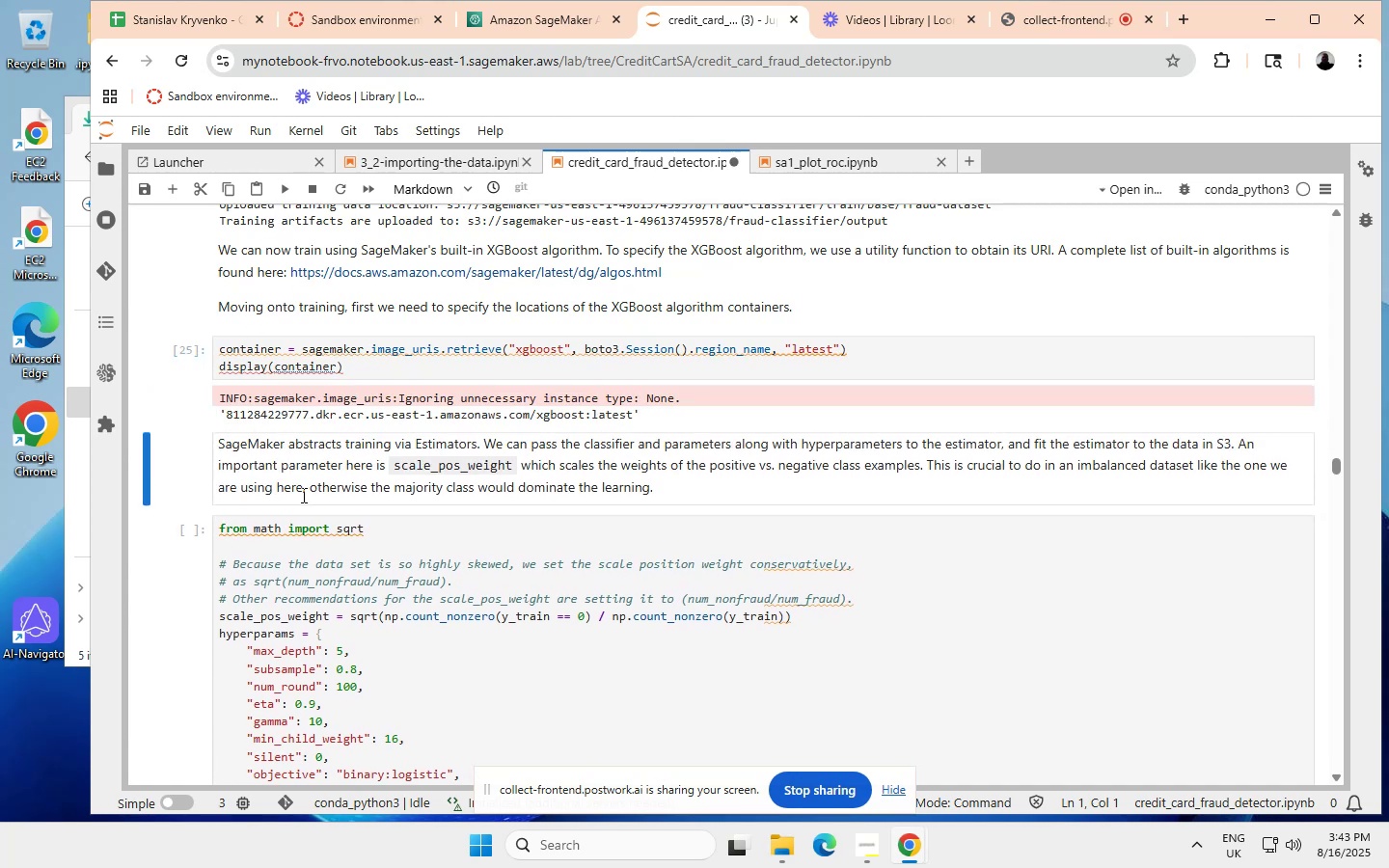 
wait(7.91)
 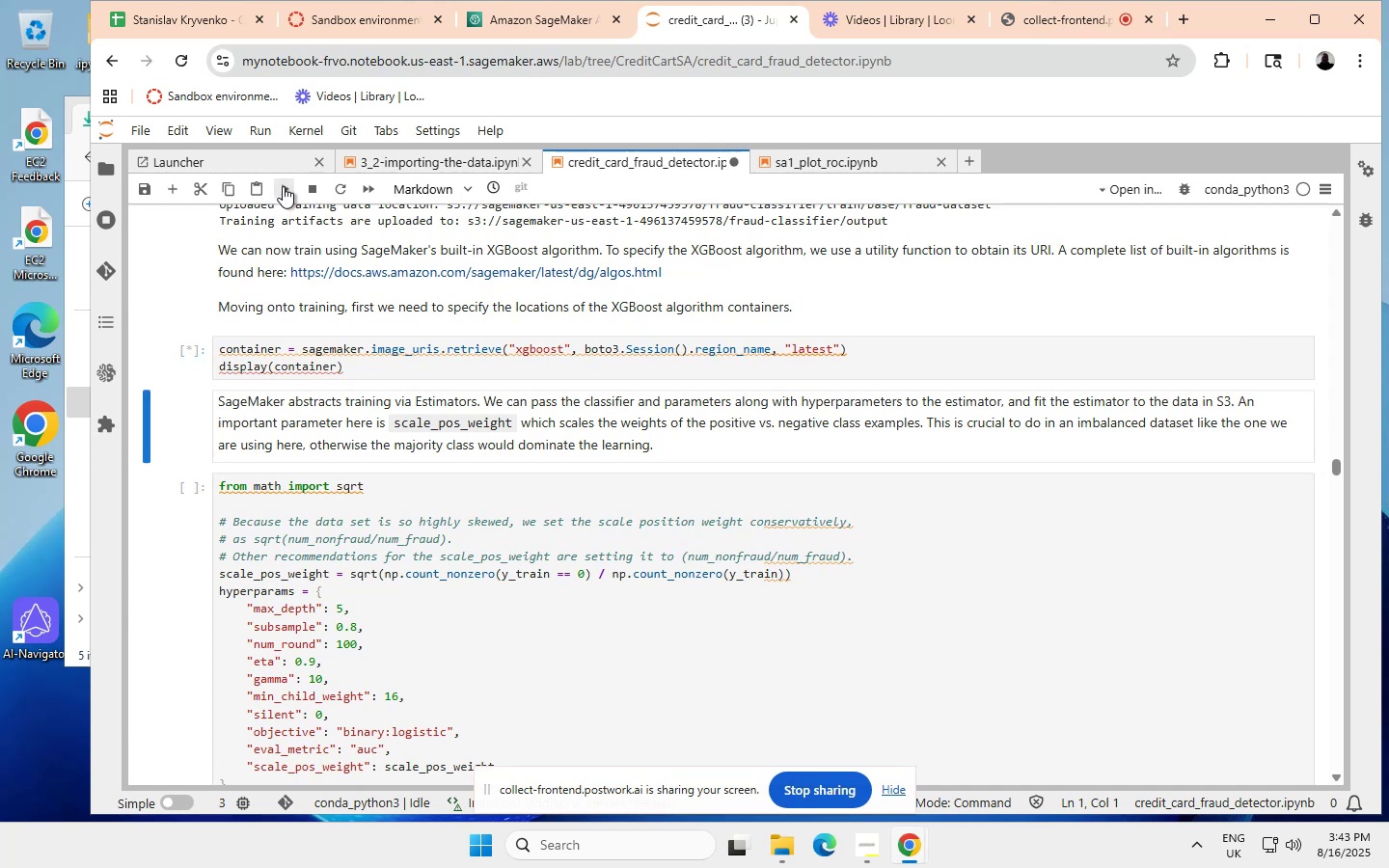 
scroll: coordinate [307, 479], scroll_direction: down, amount: 1.0
 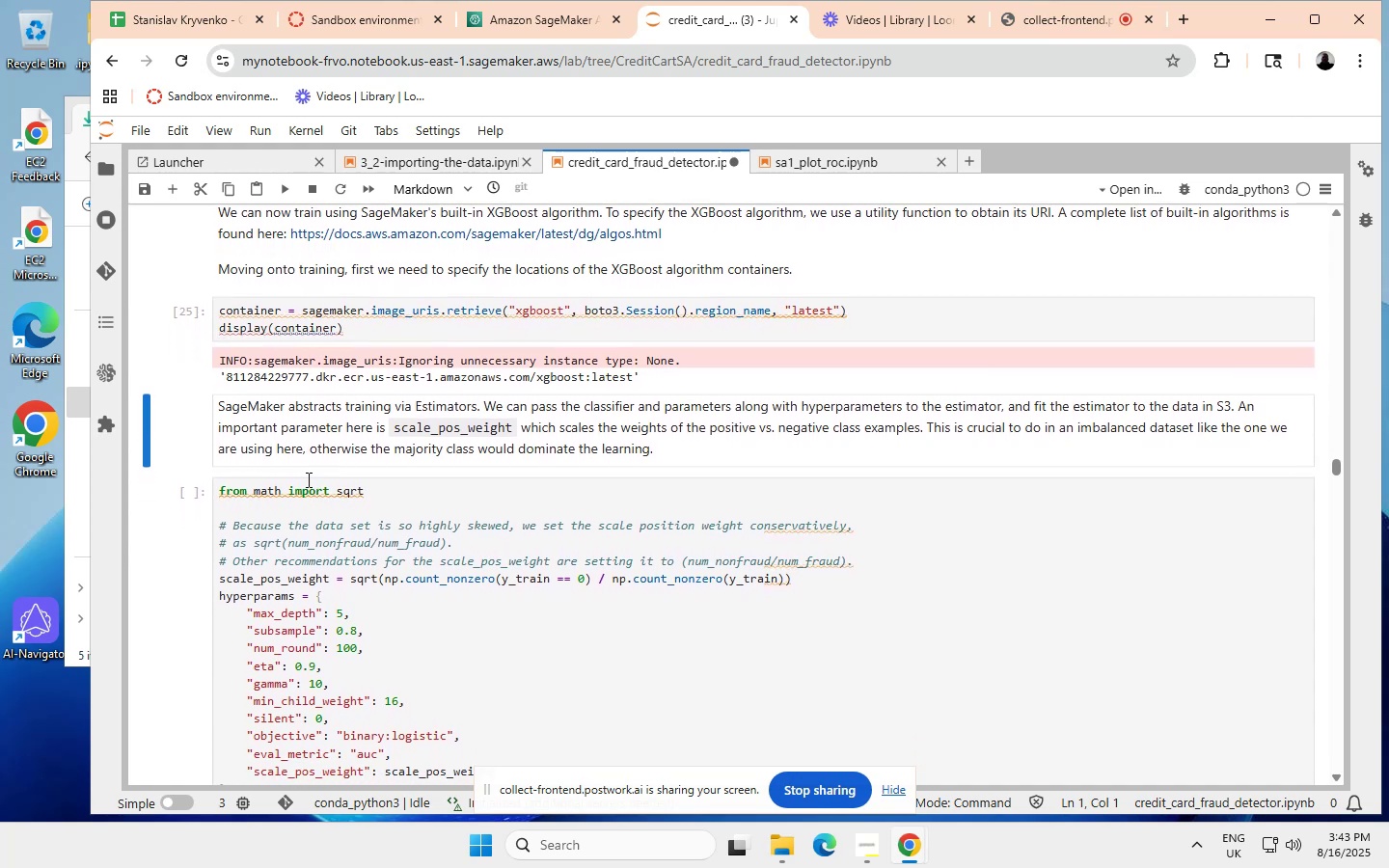 
scroll: coordinate [307, 478], scroll_direction: none, amount: 0.0
 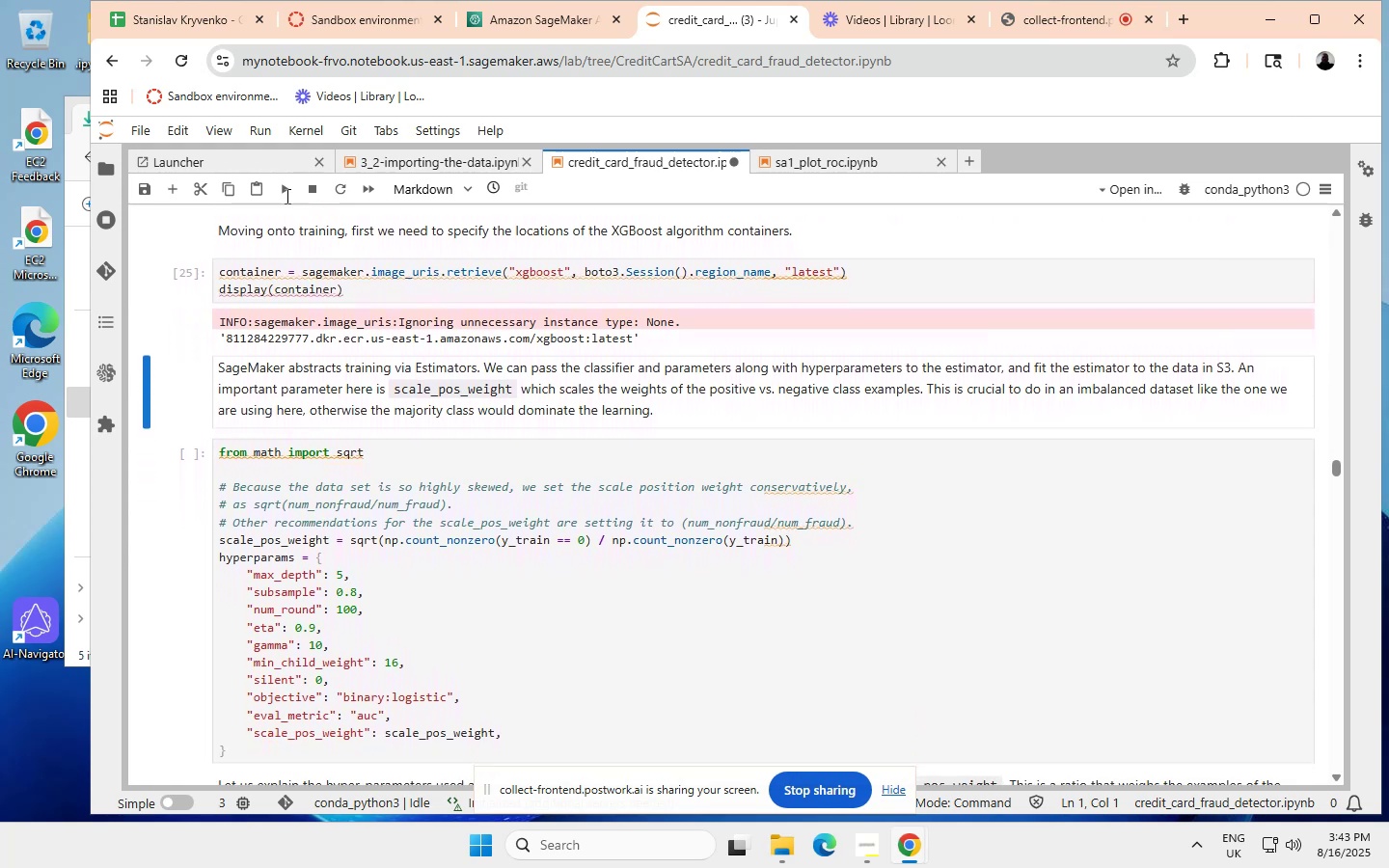 
left_click([281, 188])
 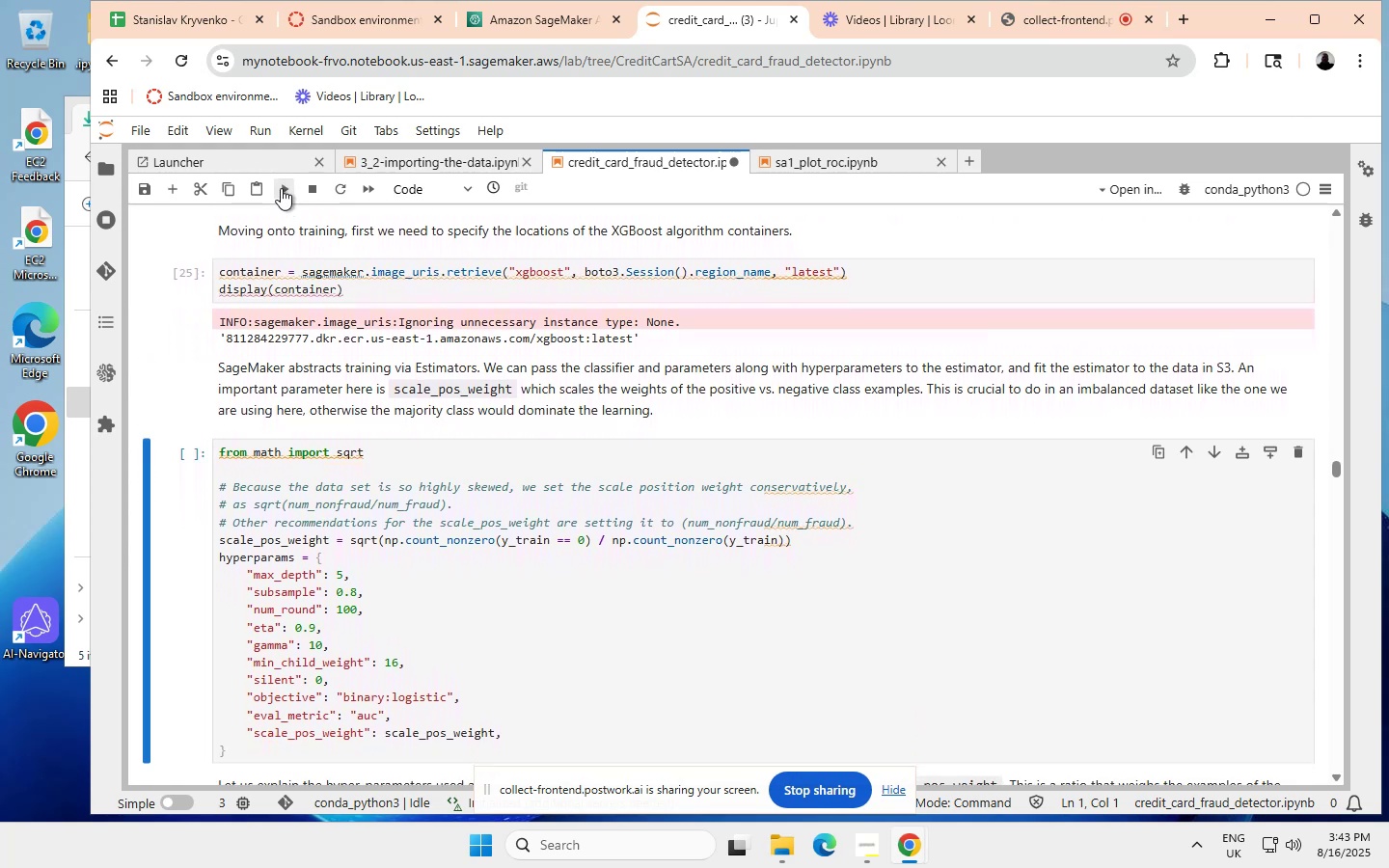 
left_click([281, 188])
 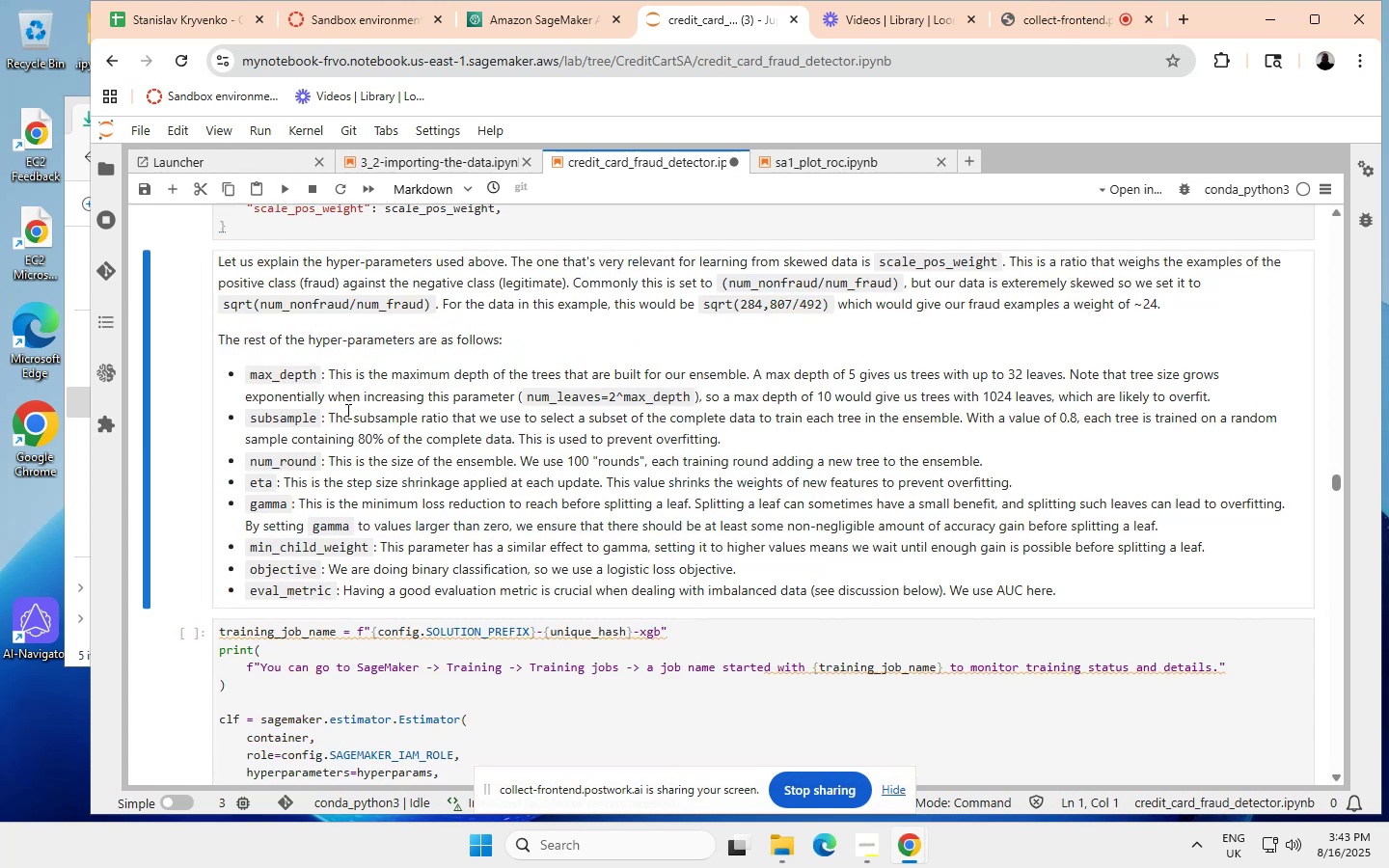 
scroll: coordinate [342, 417], scroll_direction: none, amount: 0.0
 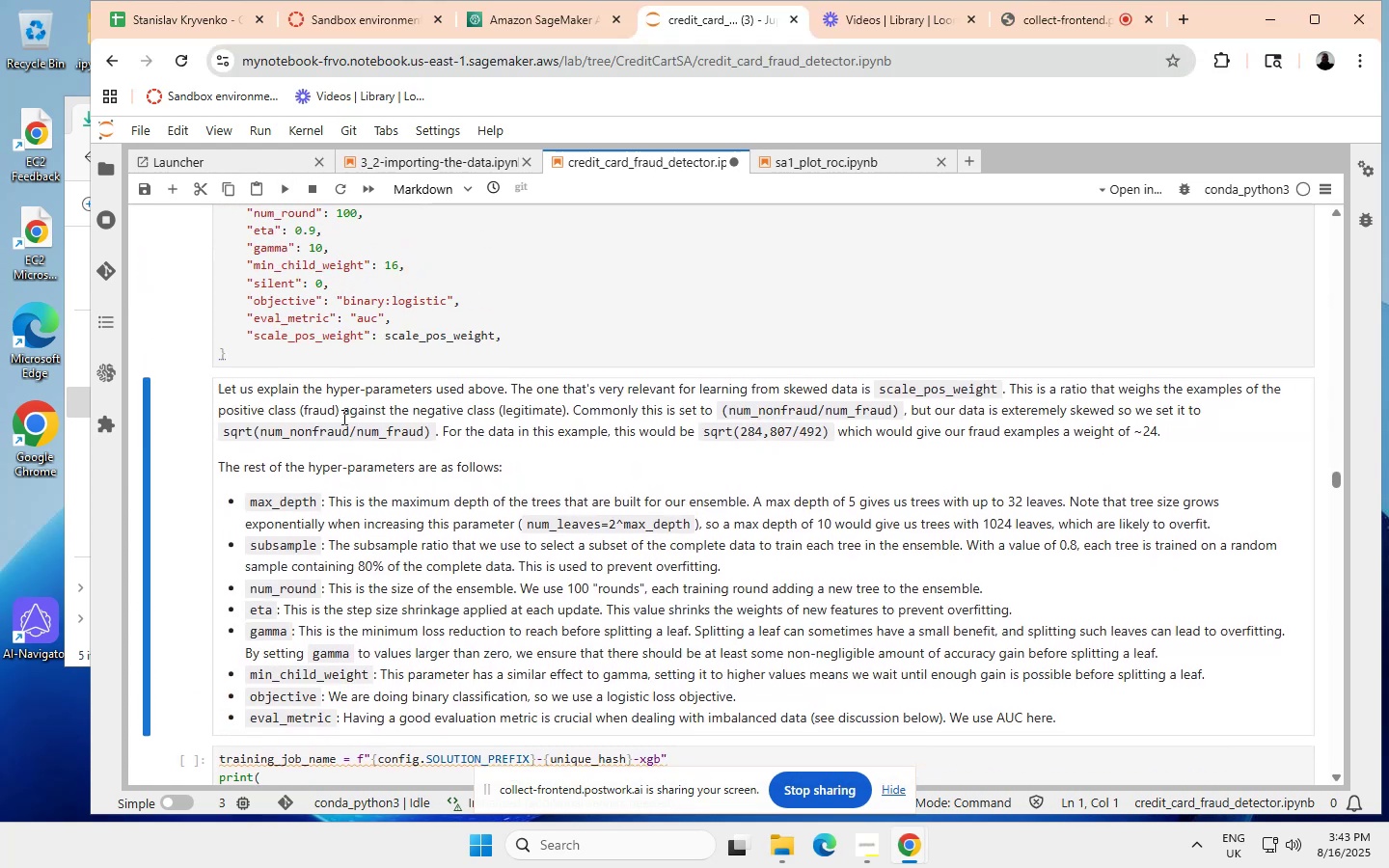 
scroll: coordinate [342, 417], scroll_direction: up, amount: 2.0
 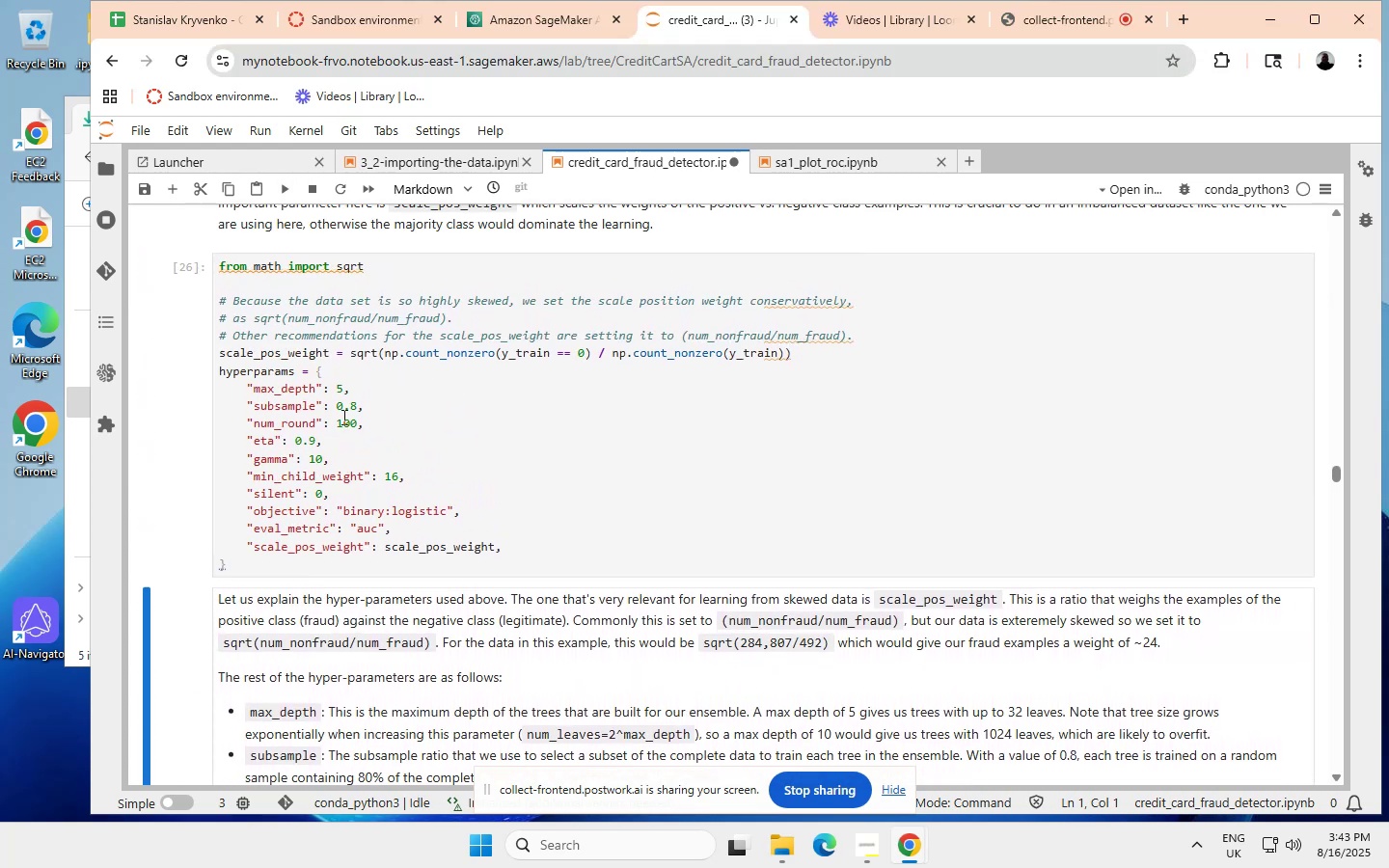 
scroll: coordinate [342, 417], scroll_direction: down, amount: 2.0
 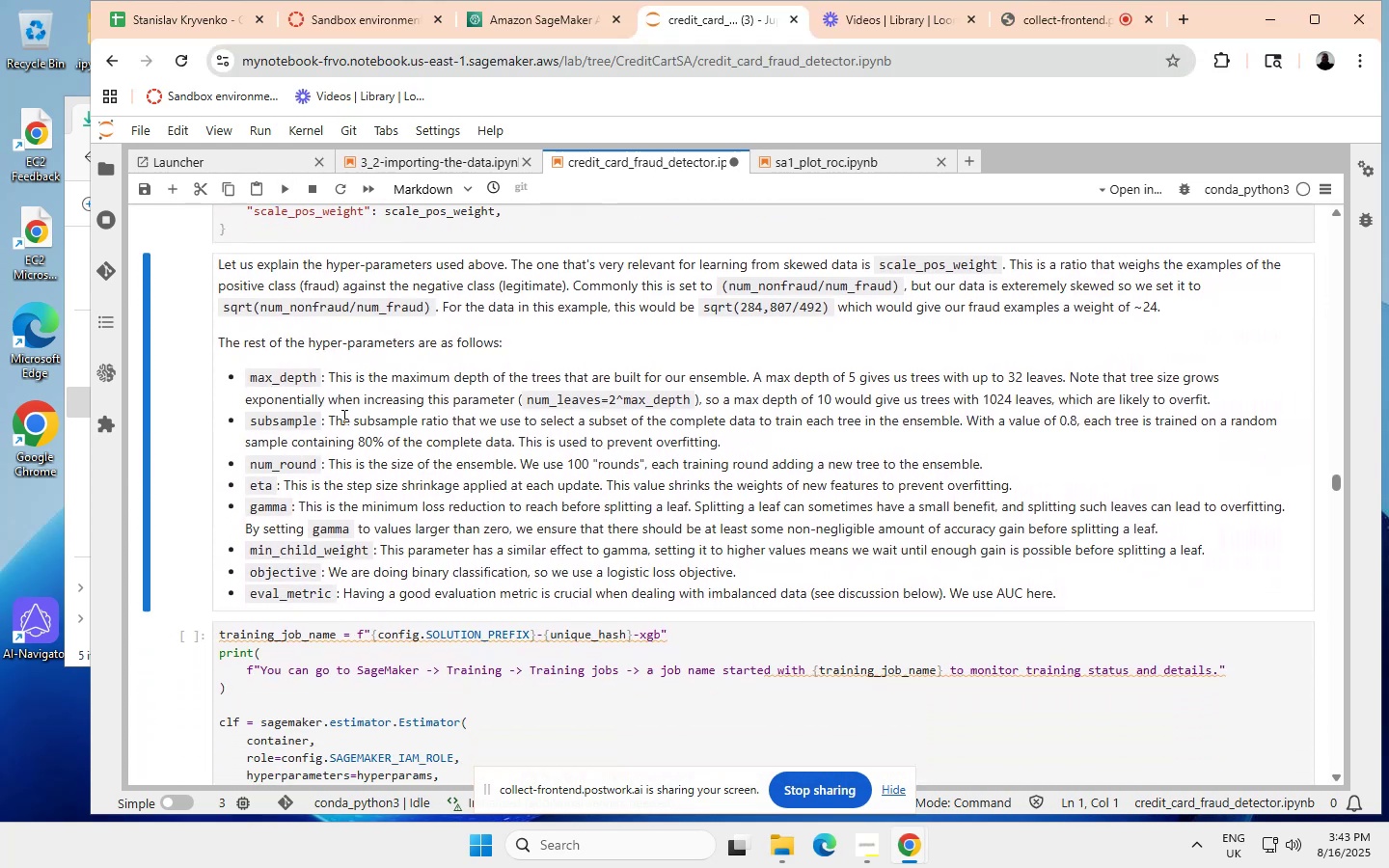 
scroll: coordinate [342, 417], scroll_direction: none, amount: 0.0
 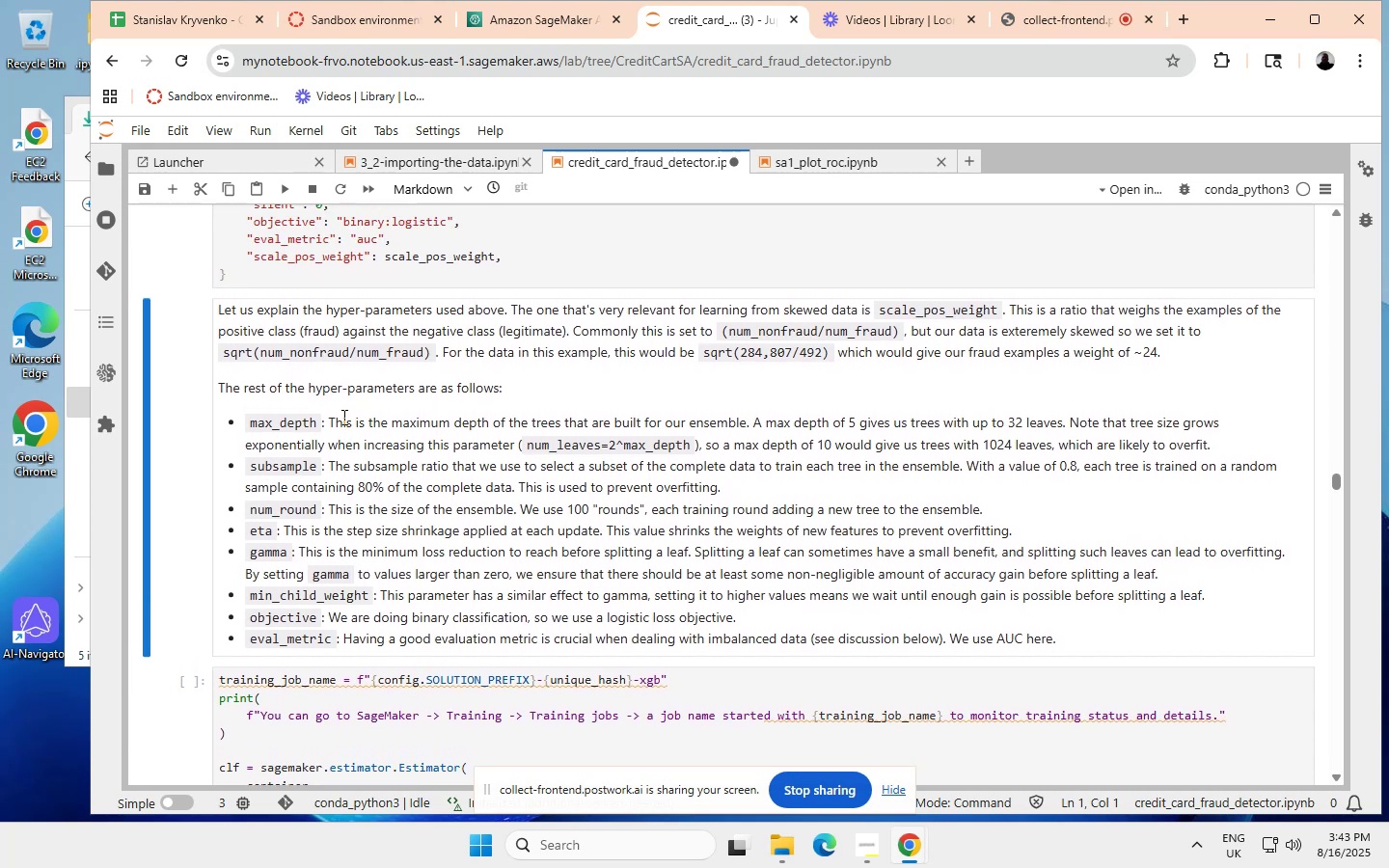 
scroll: coordinate [342, 417], scroll_direction: up, amount: 1.0
 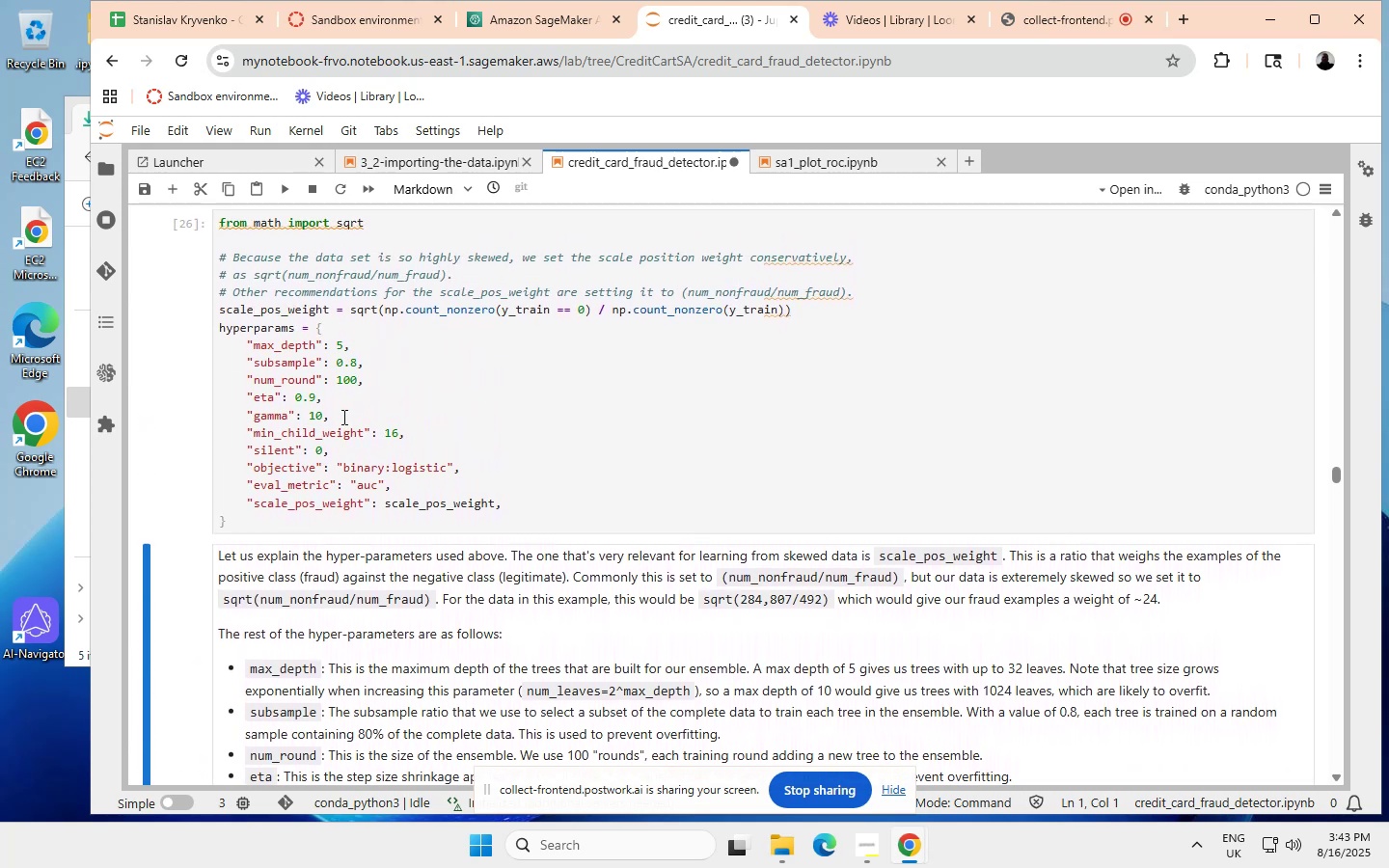 
wait(8.46)
 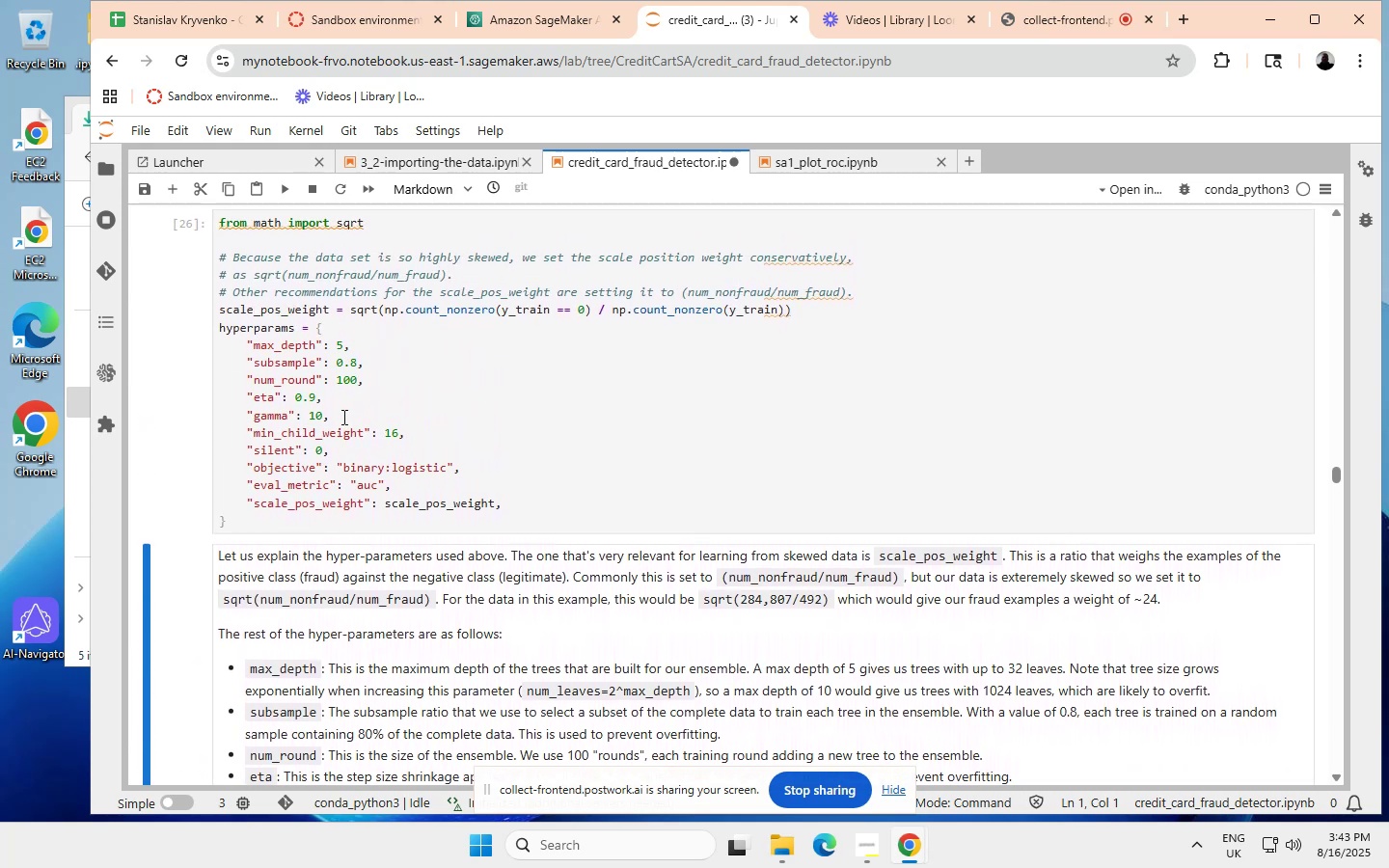 
scroll: coordinate [315, 426], scroll_direction: none, amount: 0.0
 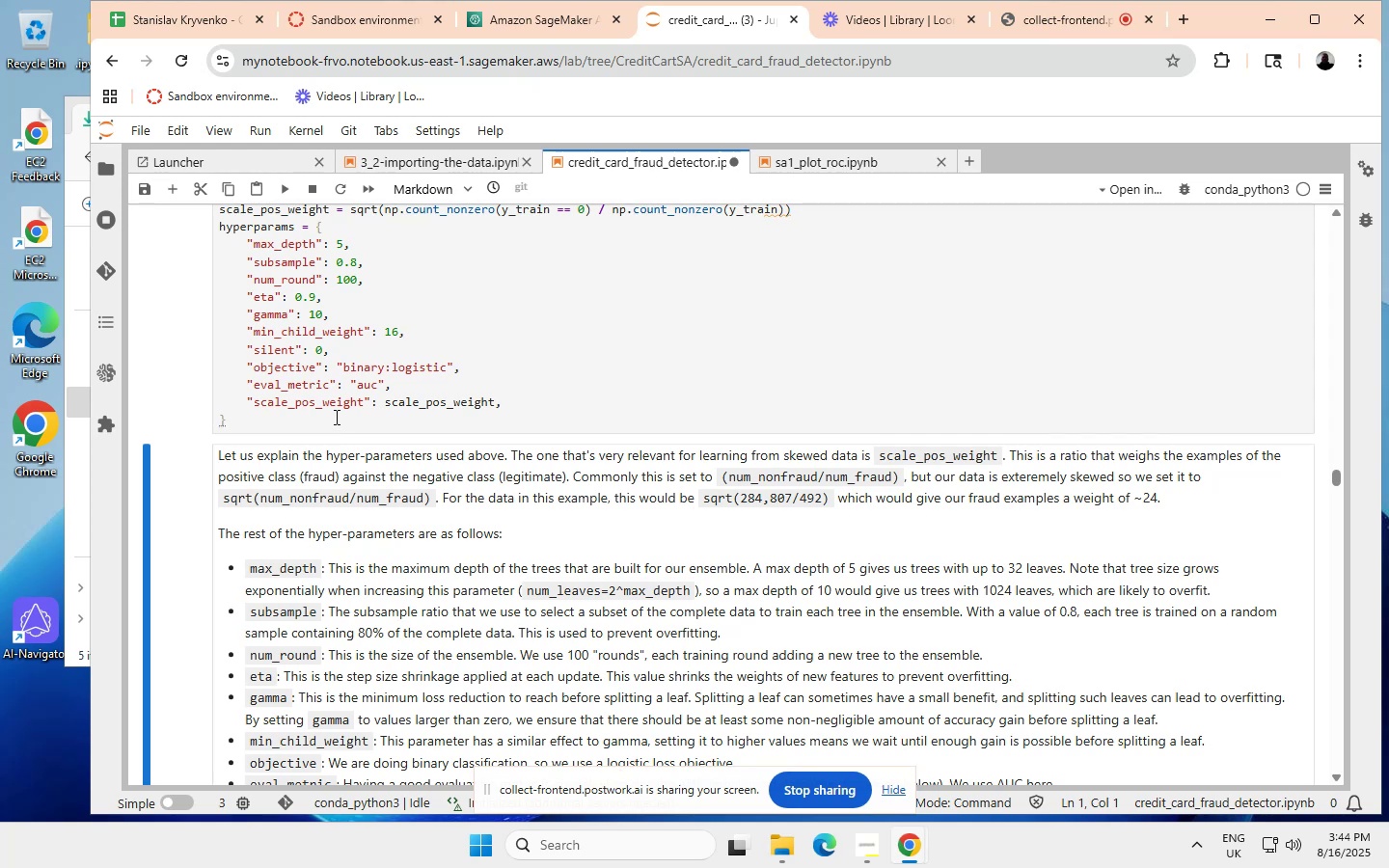 
wait(5.72)
 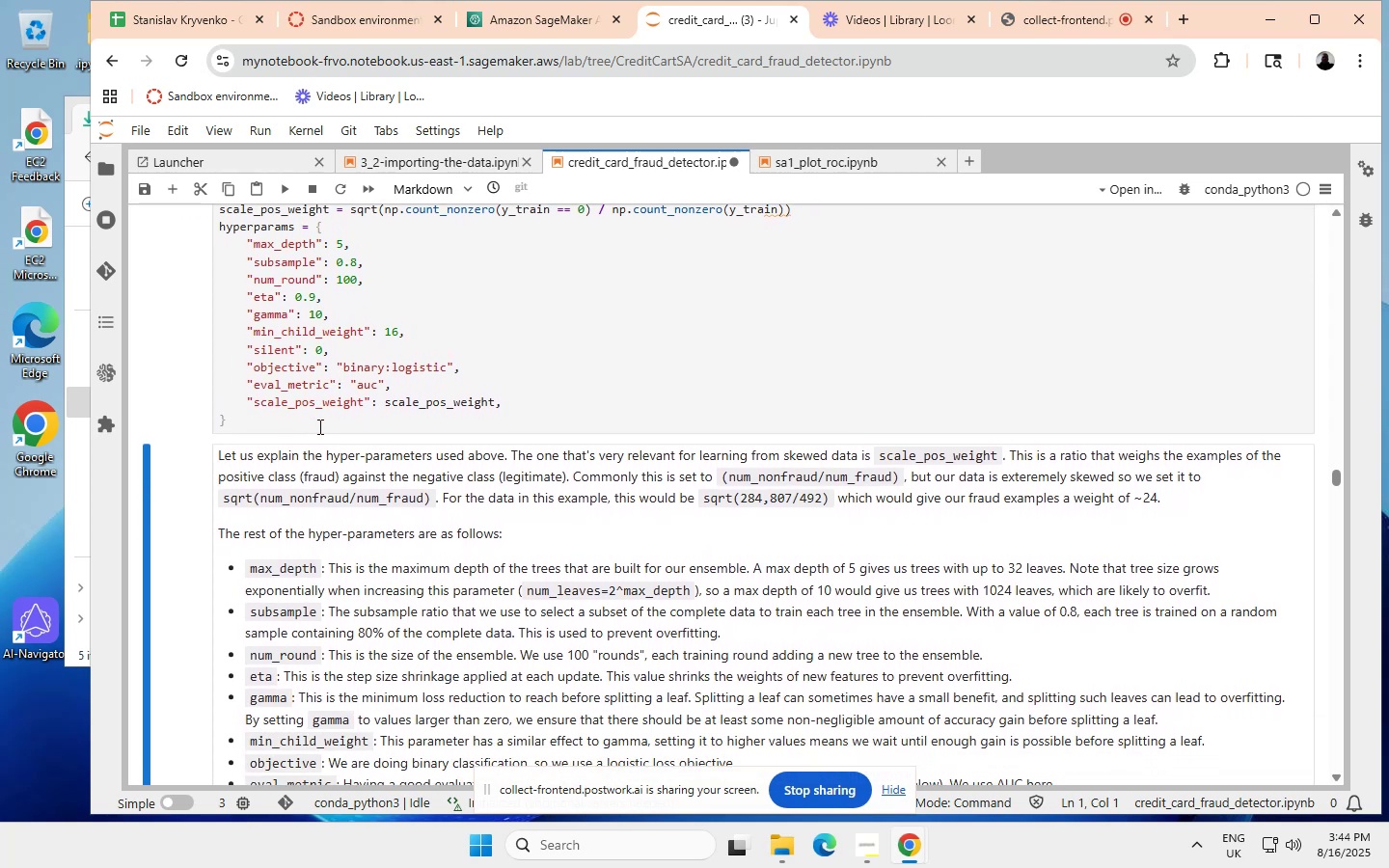 
scroll: coordinate [331, 418], scroll_direction: none, amount: 0.0
 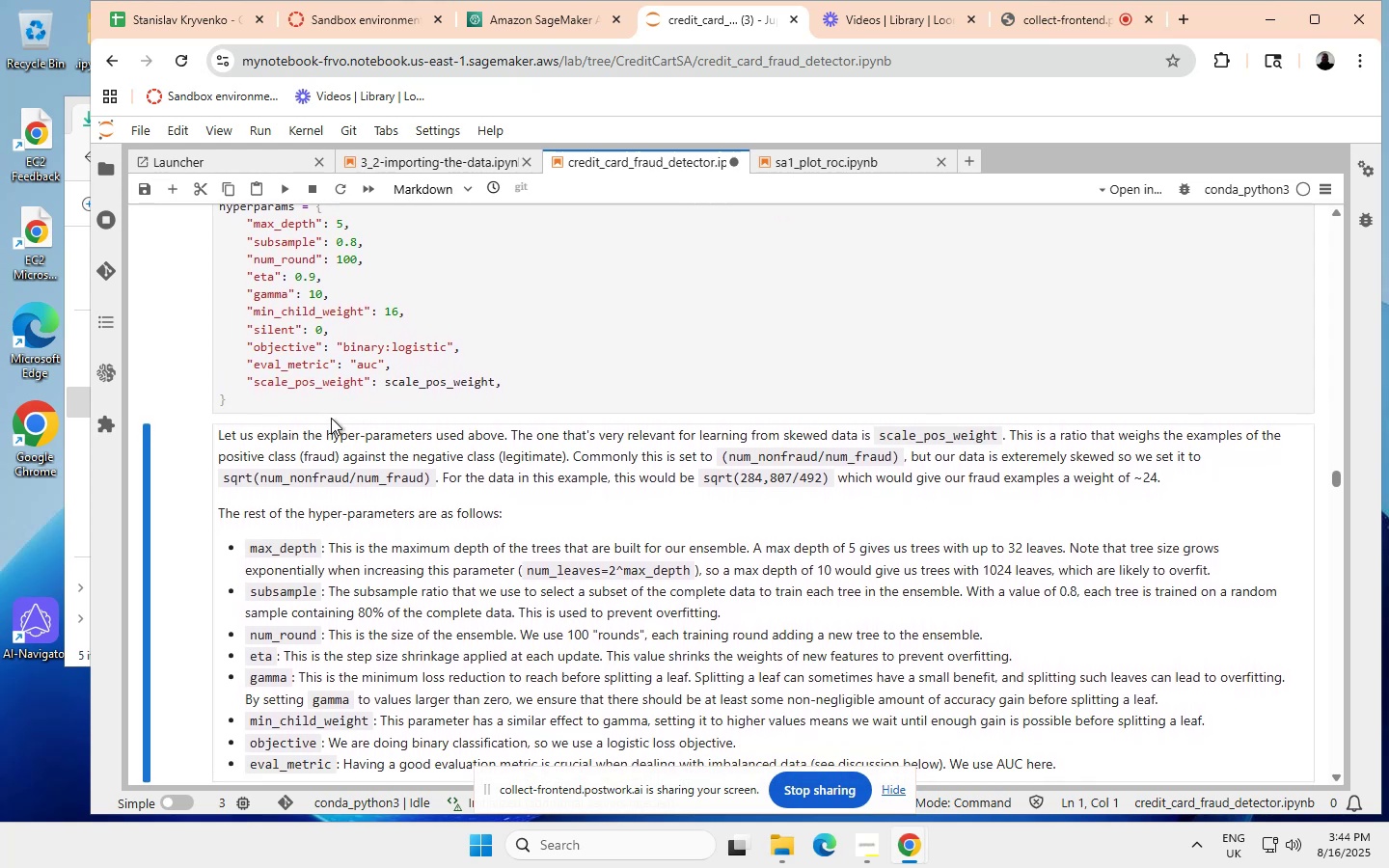 
scroll: coordinate [343, 407], scroll_direction: down, amount: 4.0
 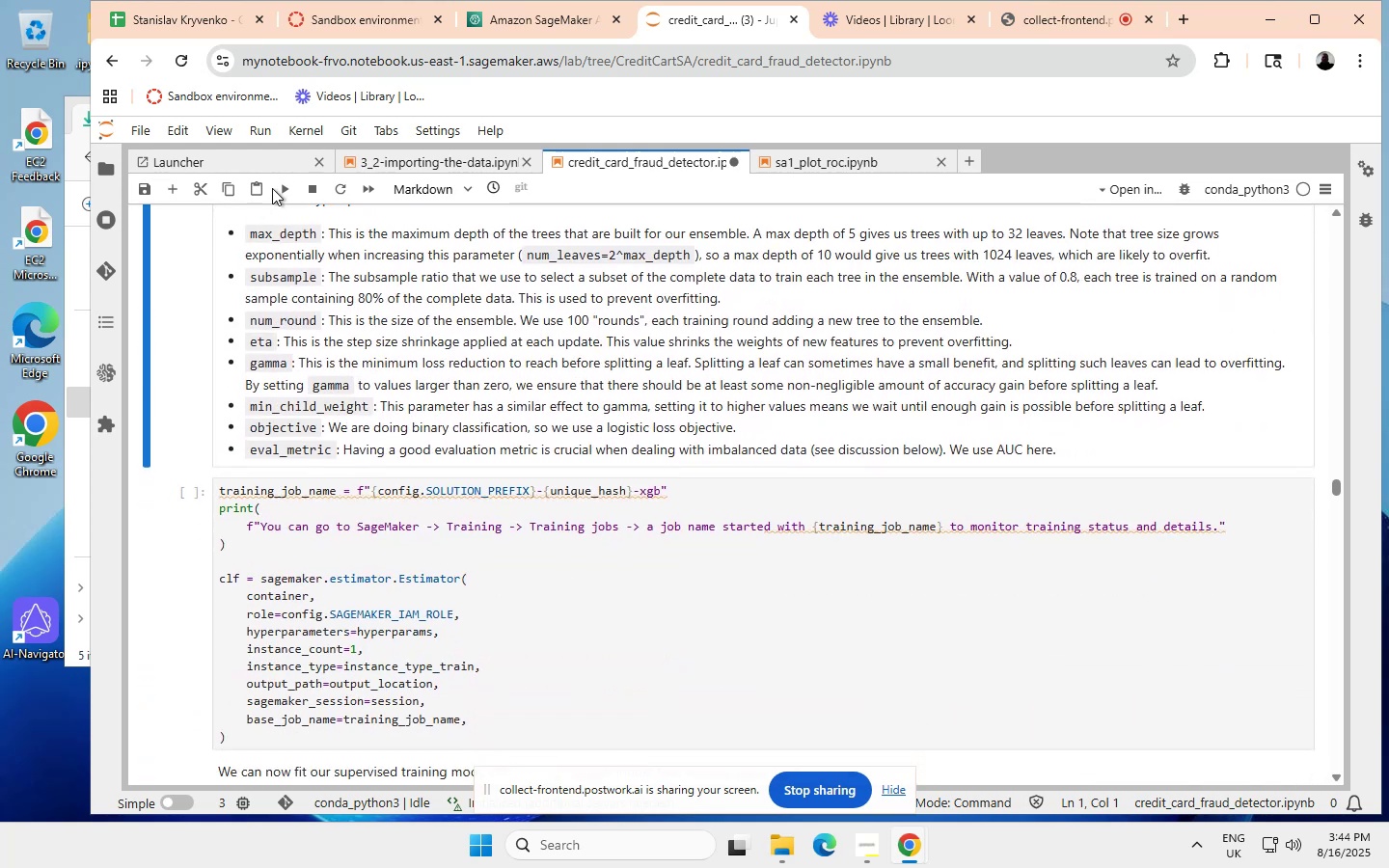 
left_click([289, 183])
 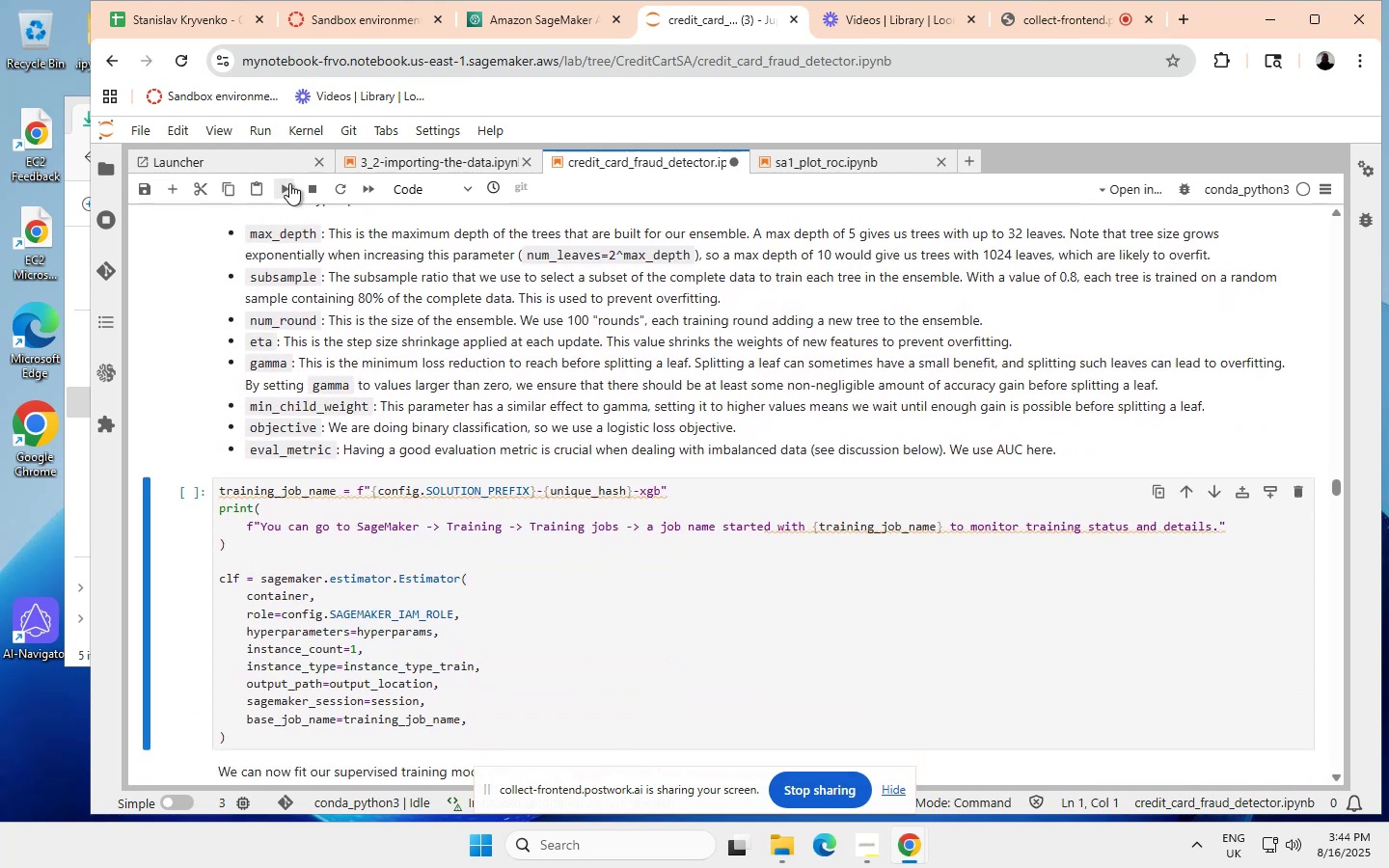 
left_click([289, 183])
 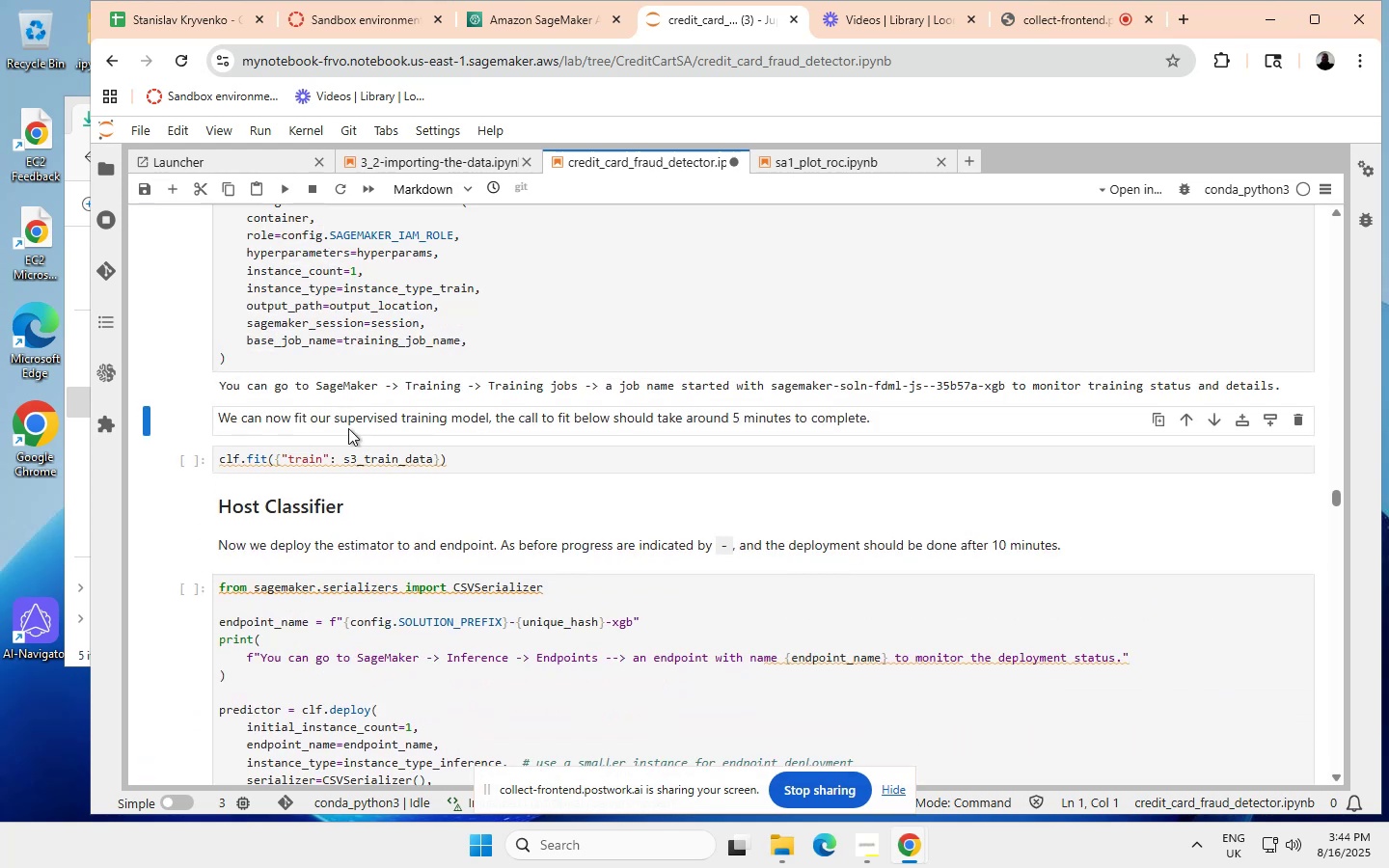 
scroll: coordinate [348, 428], scroll_direction: up, amount: 1.0
 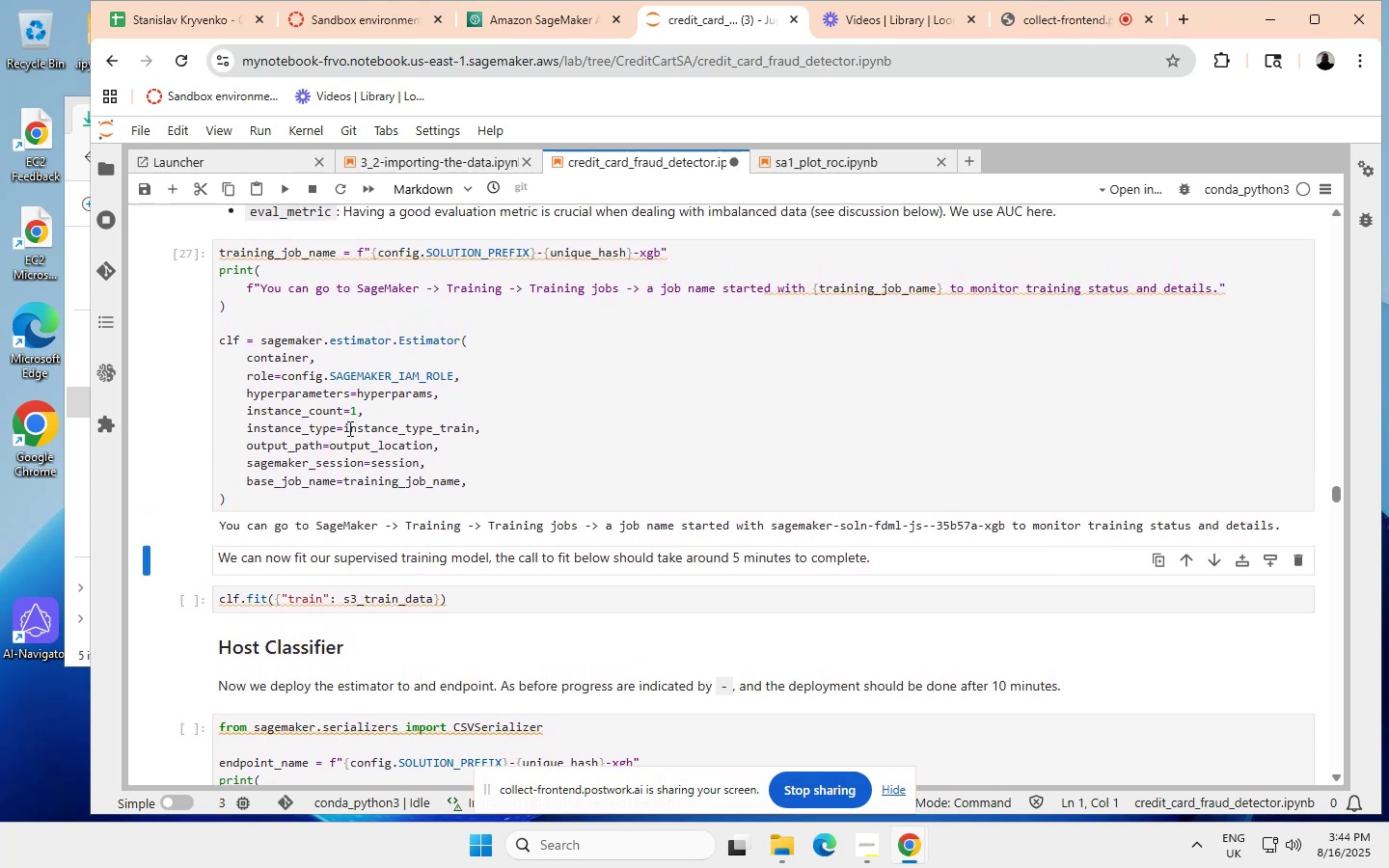 
scroll: coordinate [348, 428], scroll_direction: none, amount: 0.0
 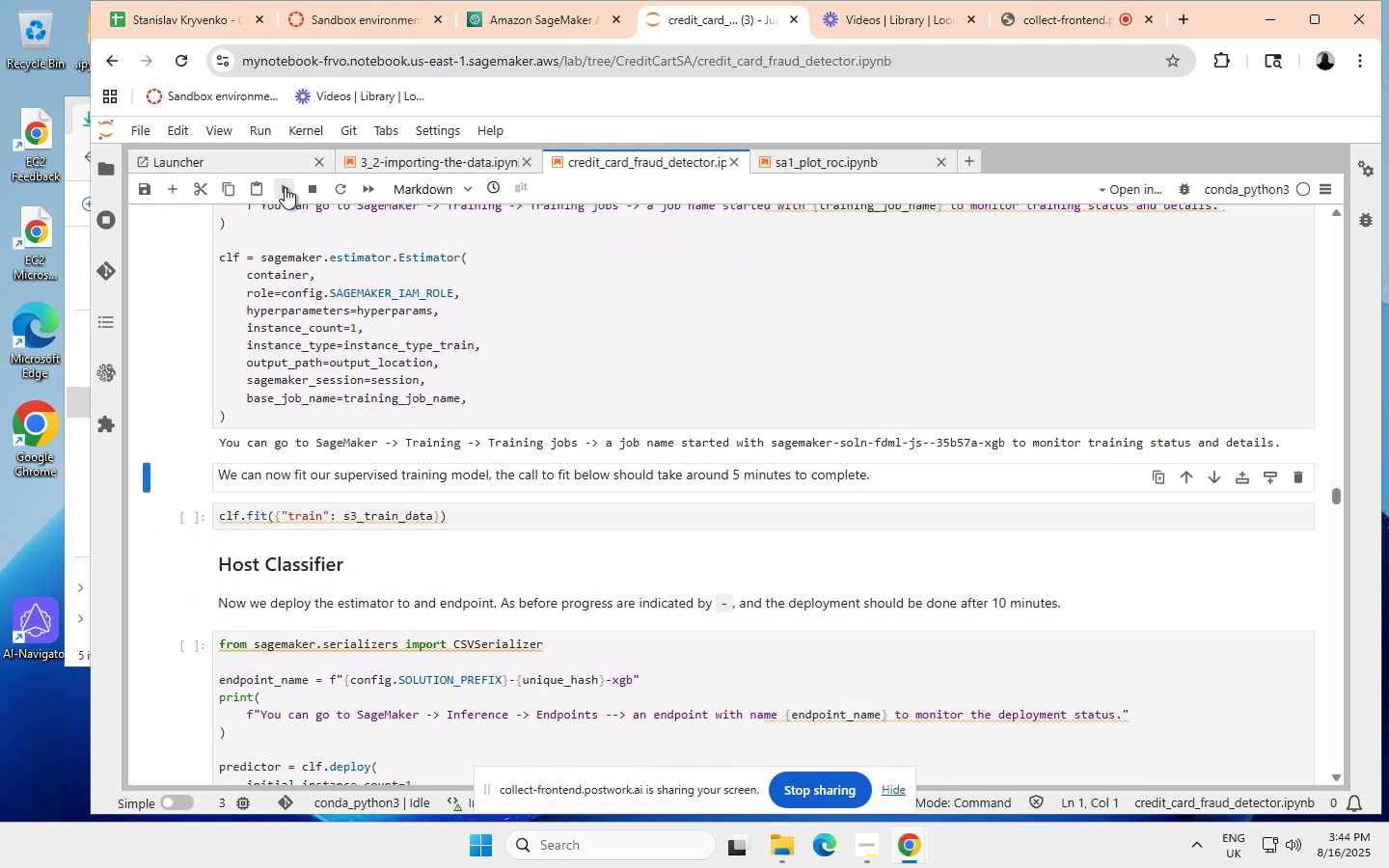 
wait(5.4)
 